 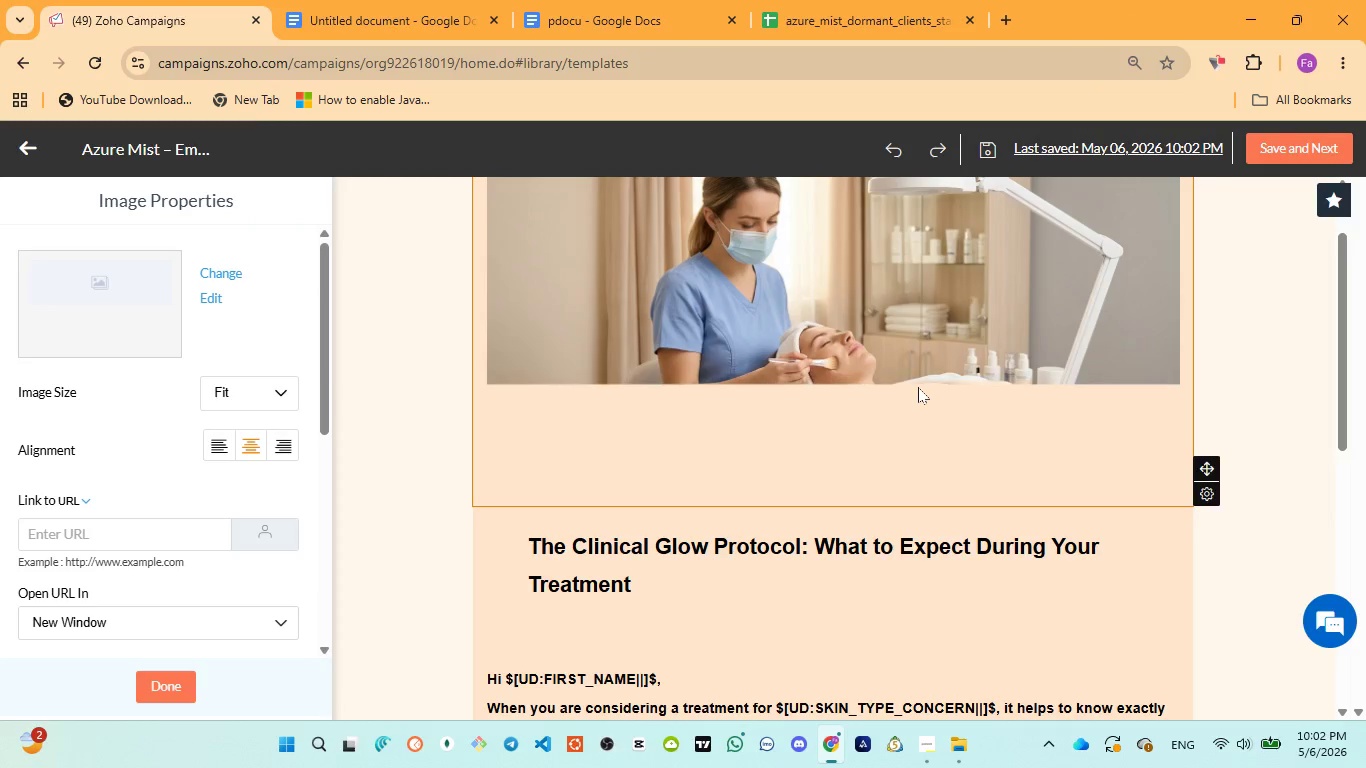 
left_click([873, 365])
 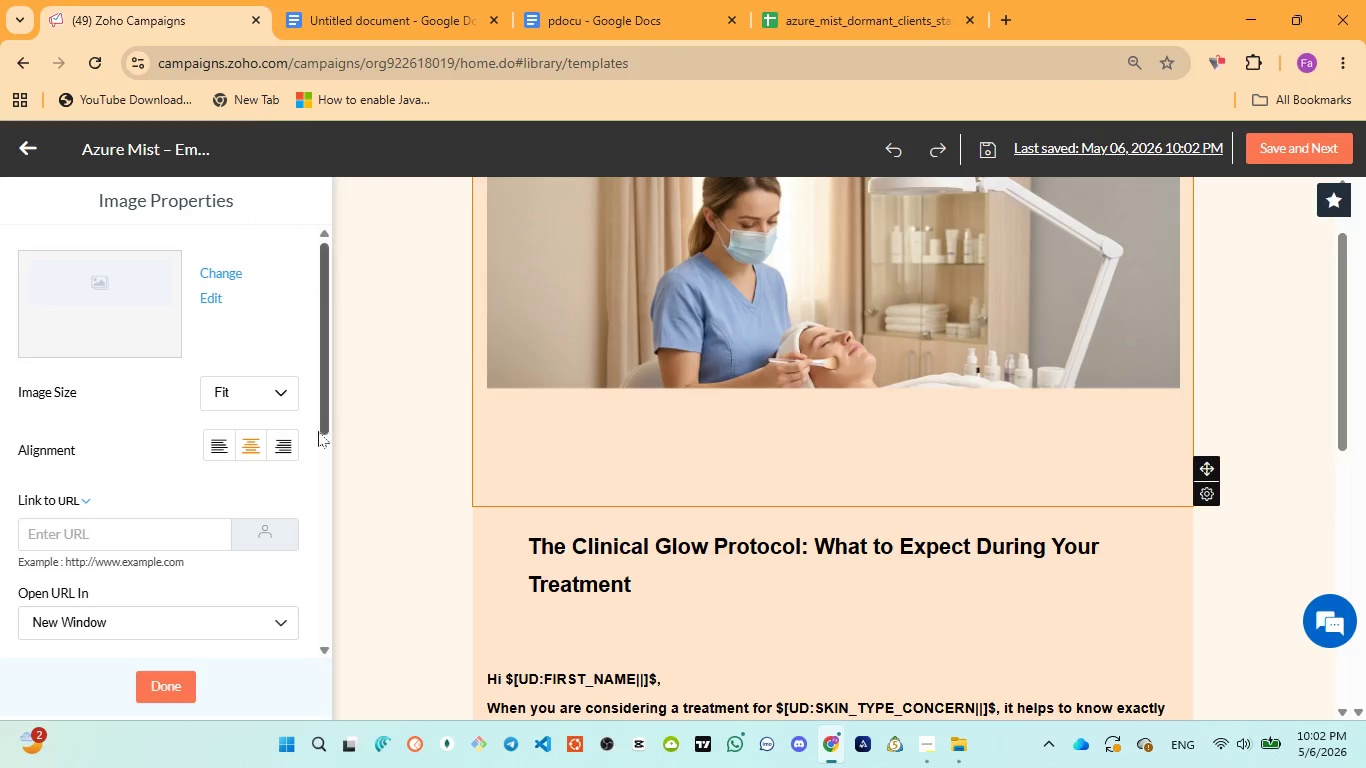 
scroll: coordinate [251, 498], scroll_direction: down, amount: 6.0
 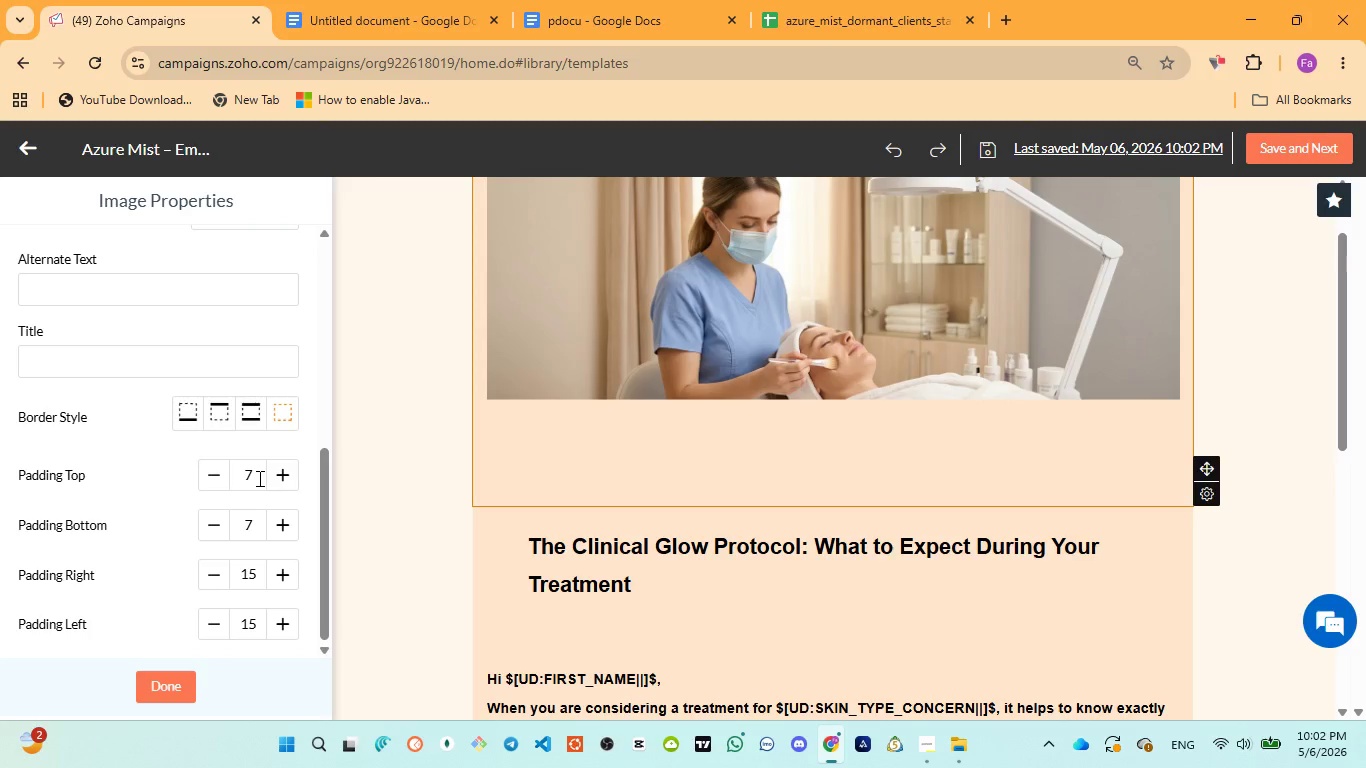 
left_click([258, 478])
 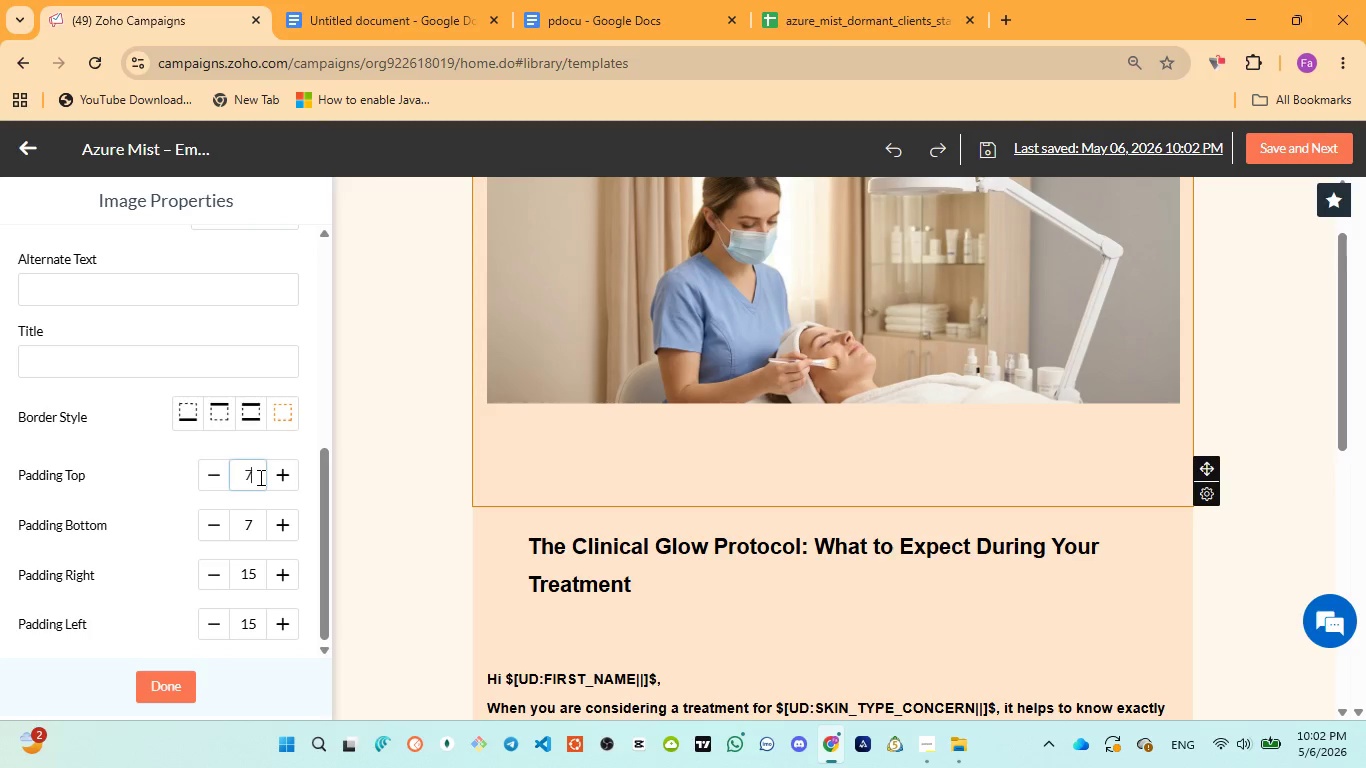 
key(Backspace)
 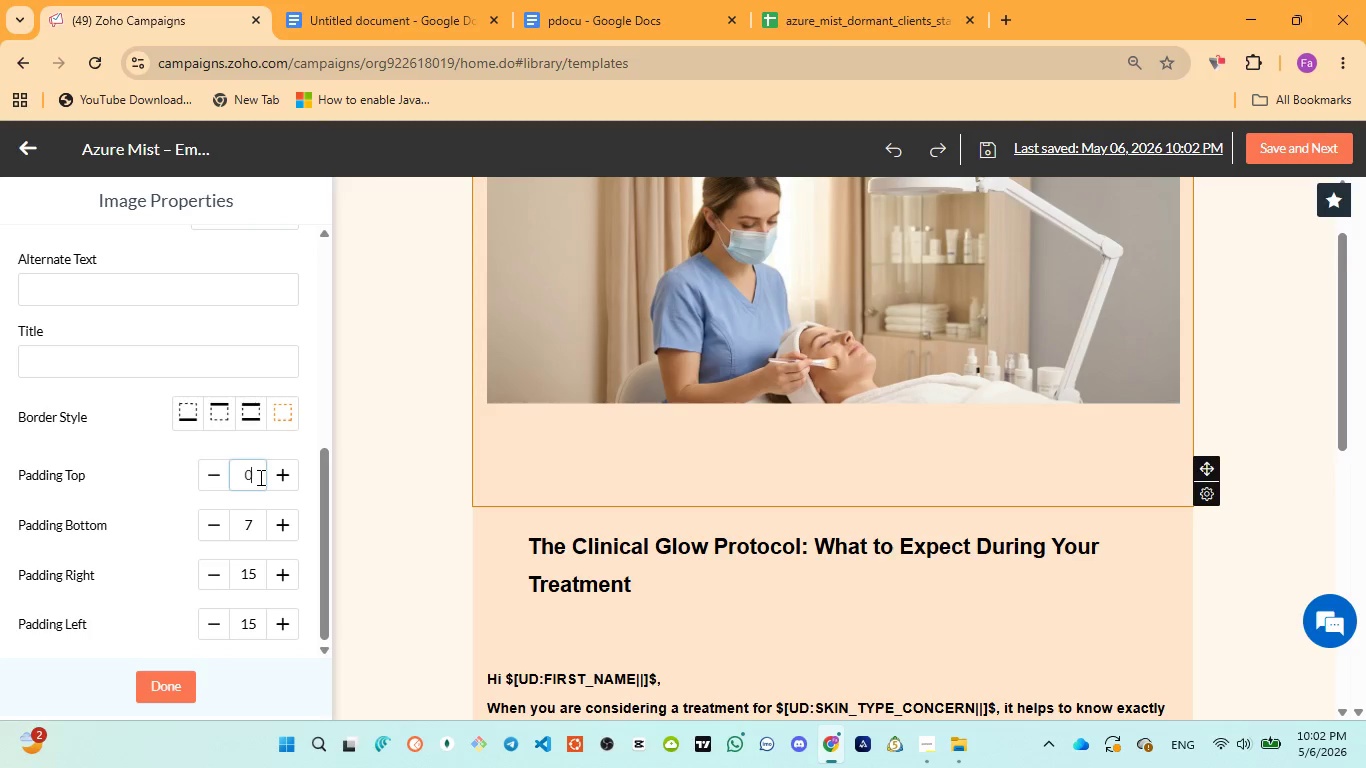 
key(0)
 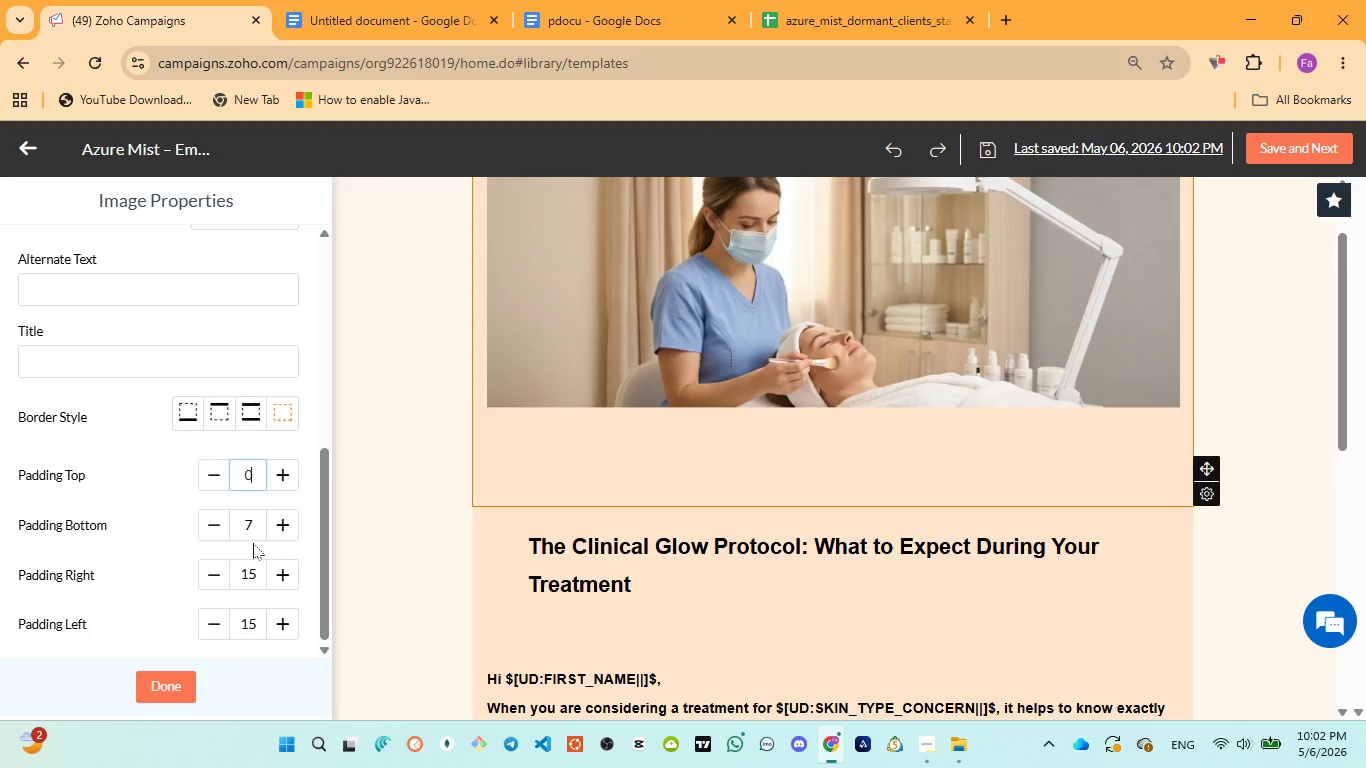 
left_click_drag(start_coordinate=[253, 543], to_coordinate=[253, 529])
 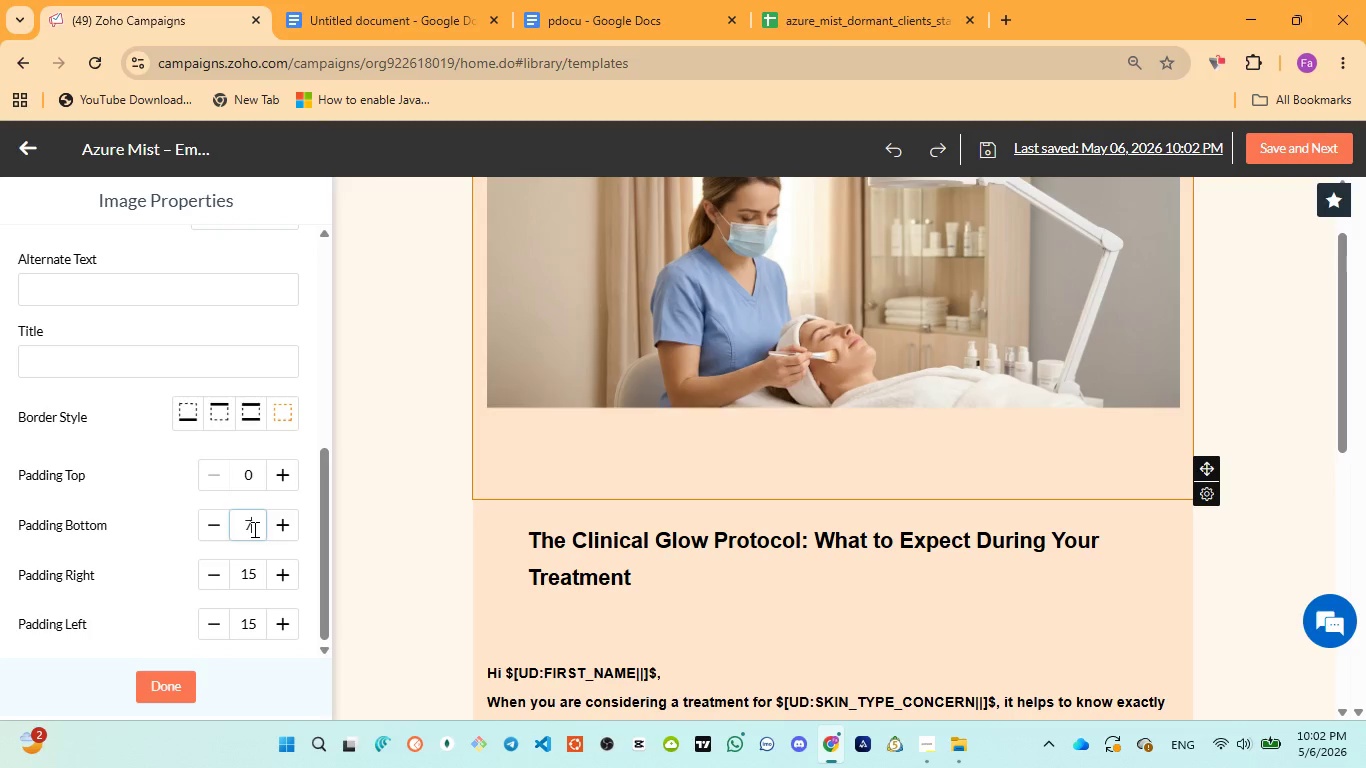 
left_click([253, 529])
 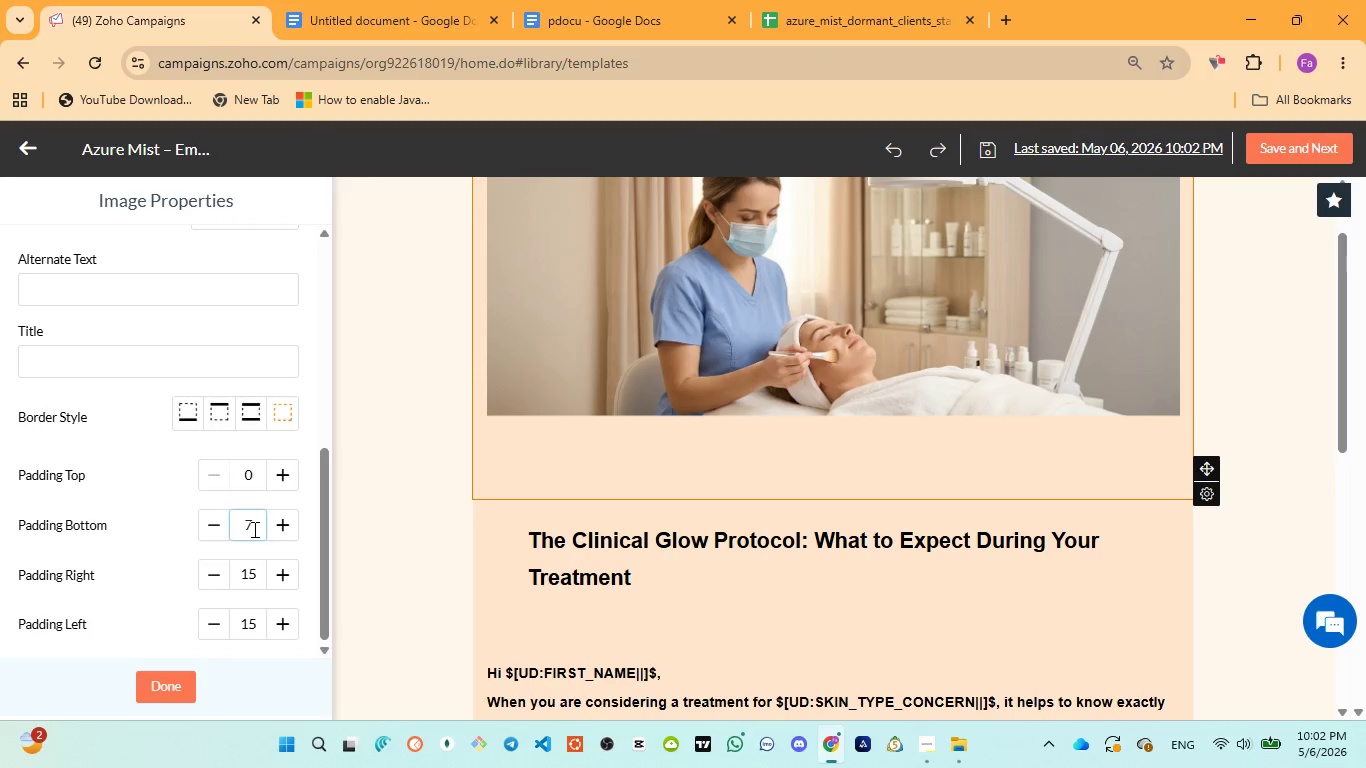 
key(Backspace)
 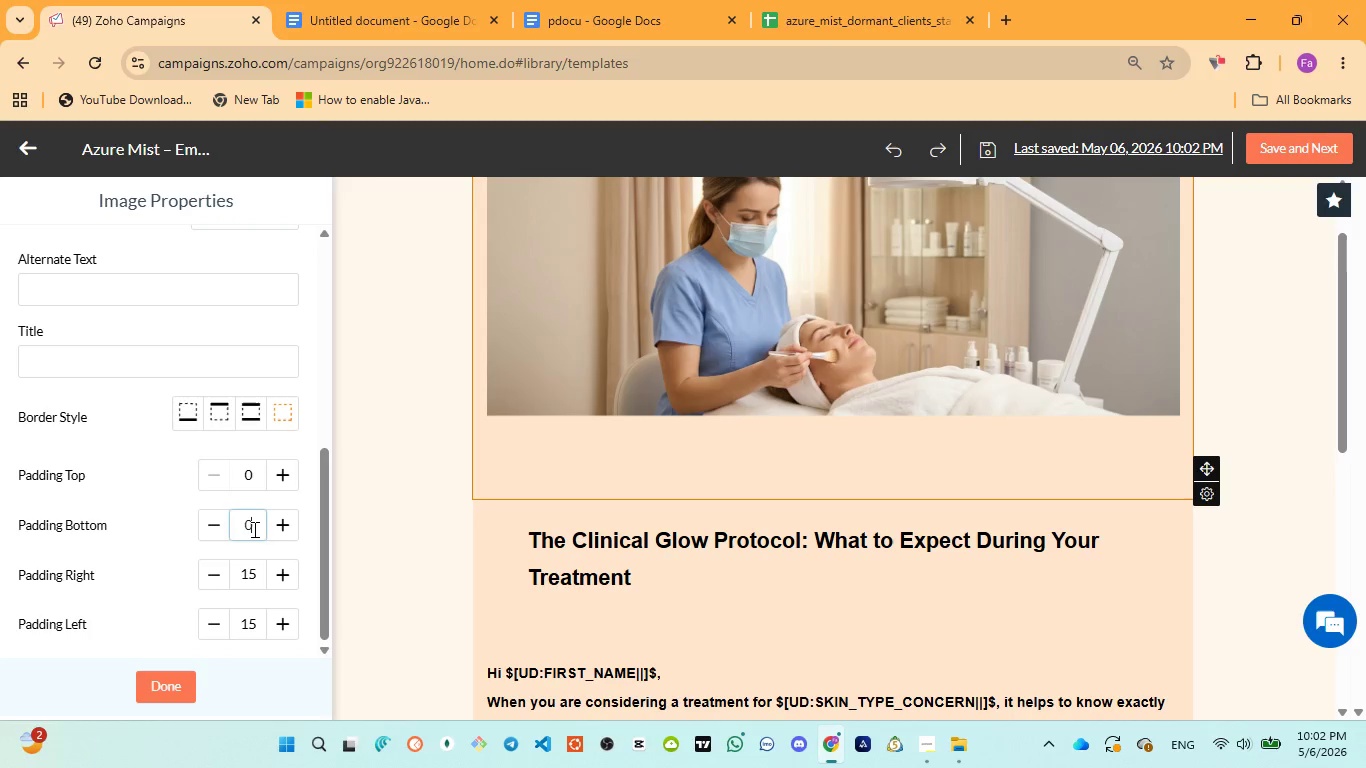 
key(0)
 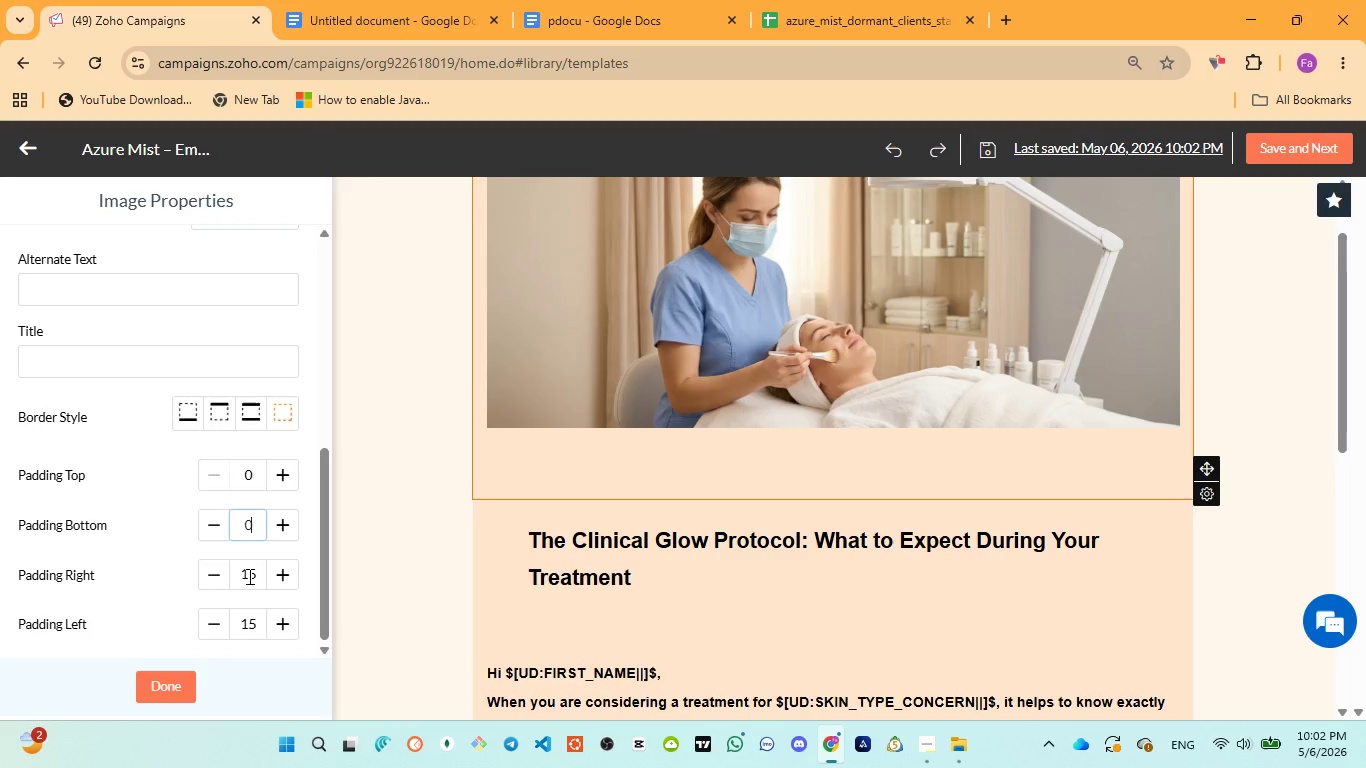 
double_click([248, 576])
 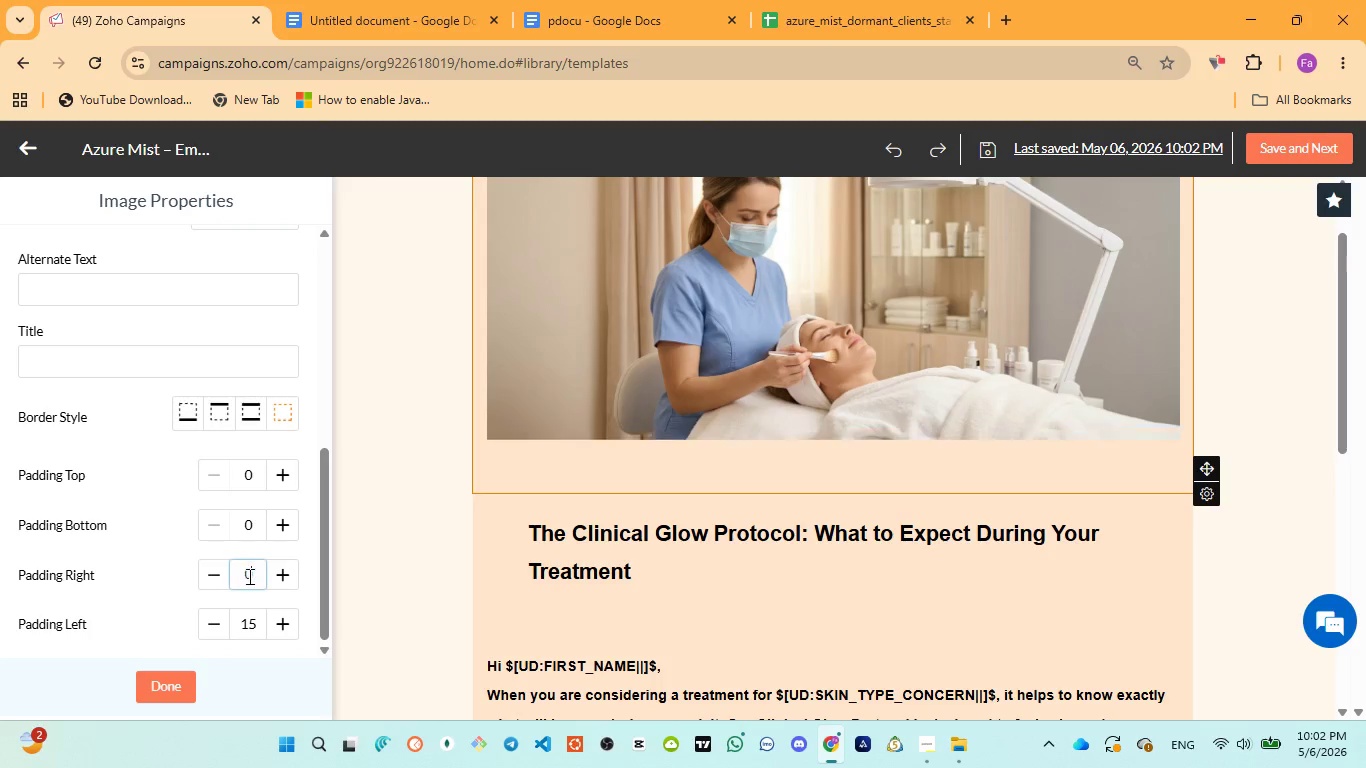 
key(0)
 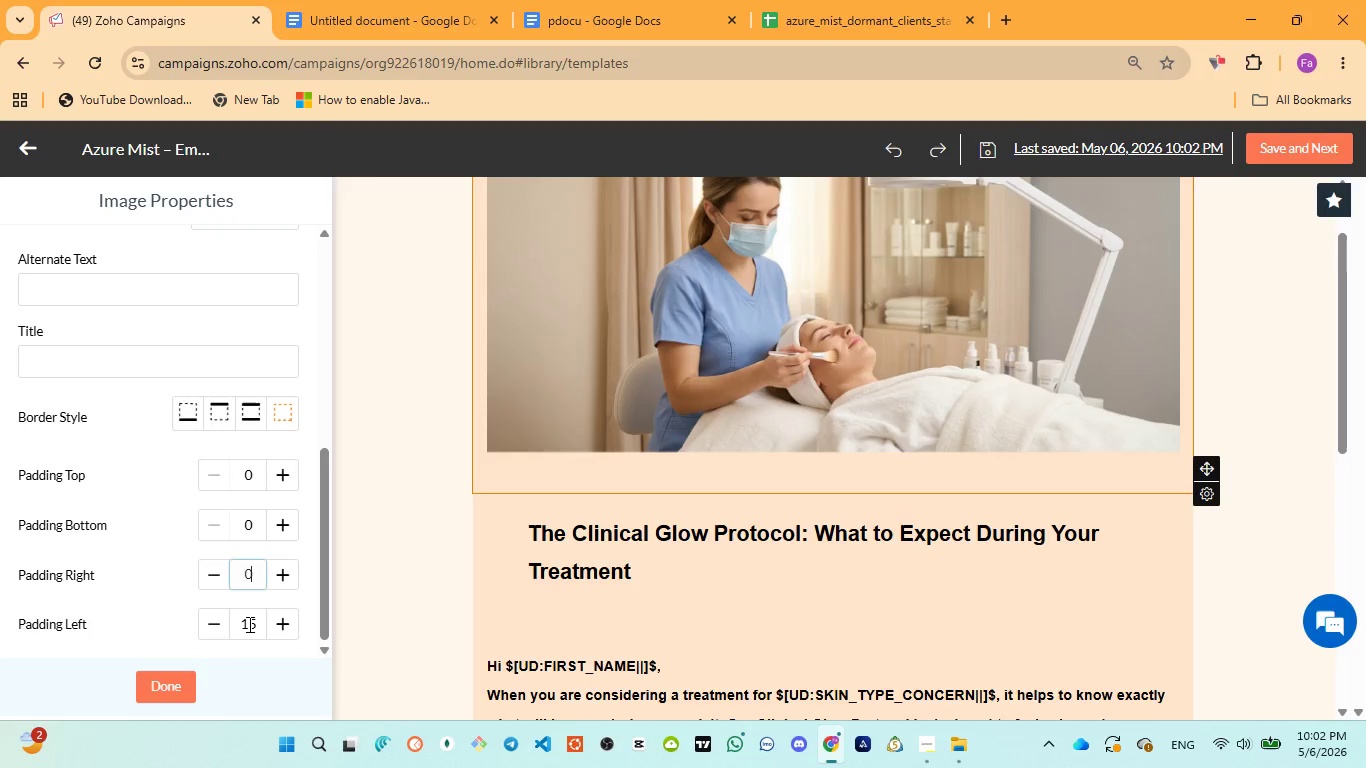 
double_click([248, 624])
 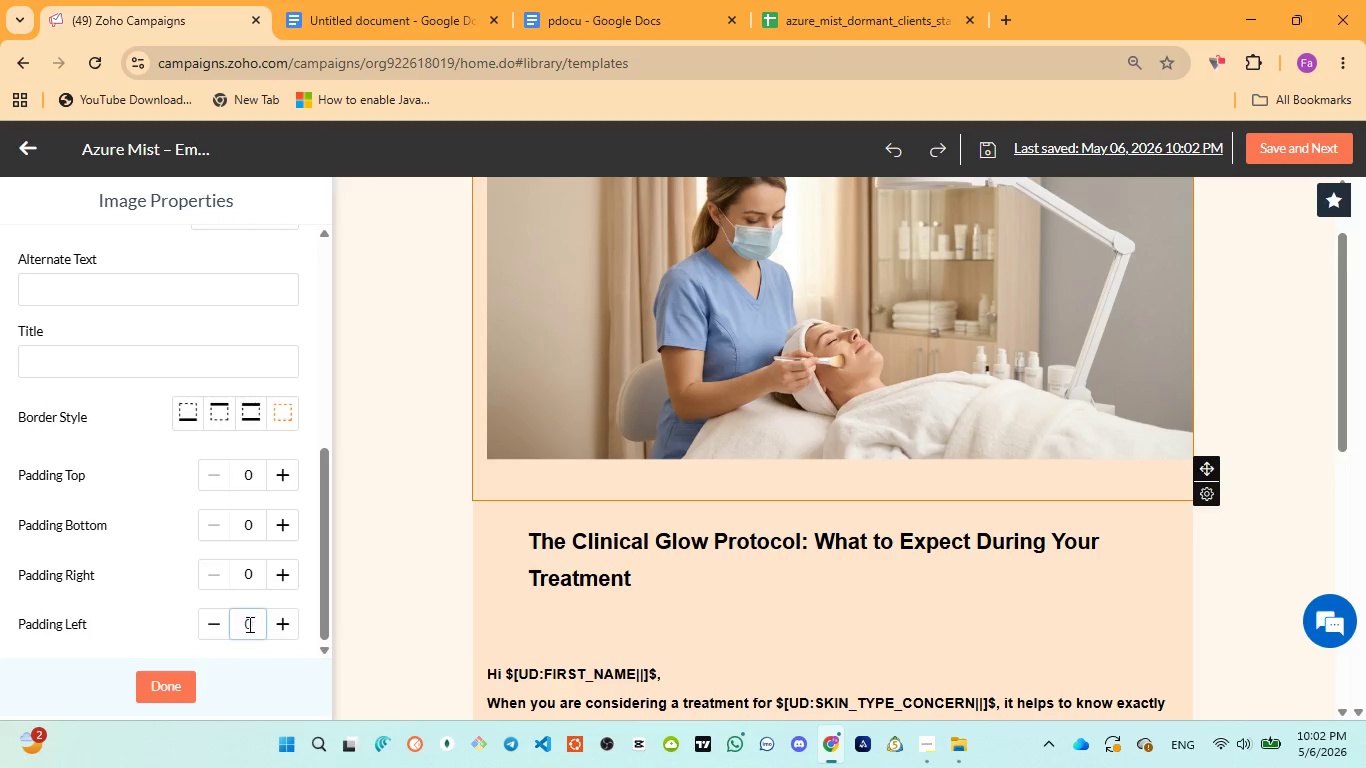 
key(0)
 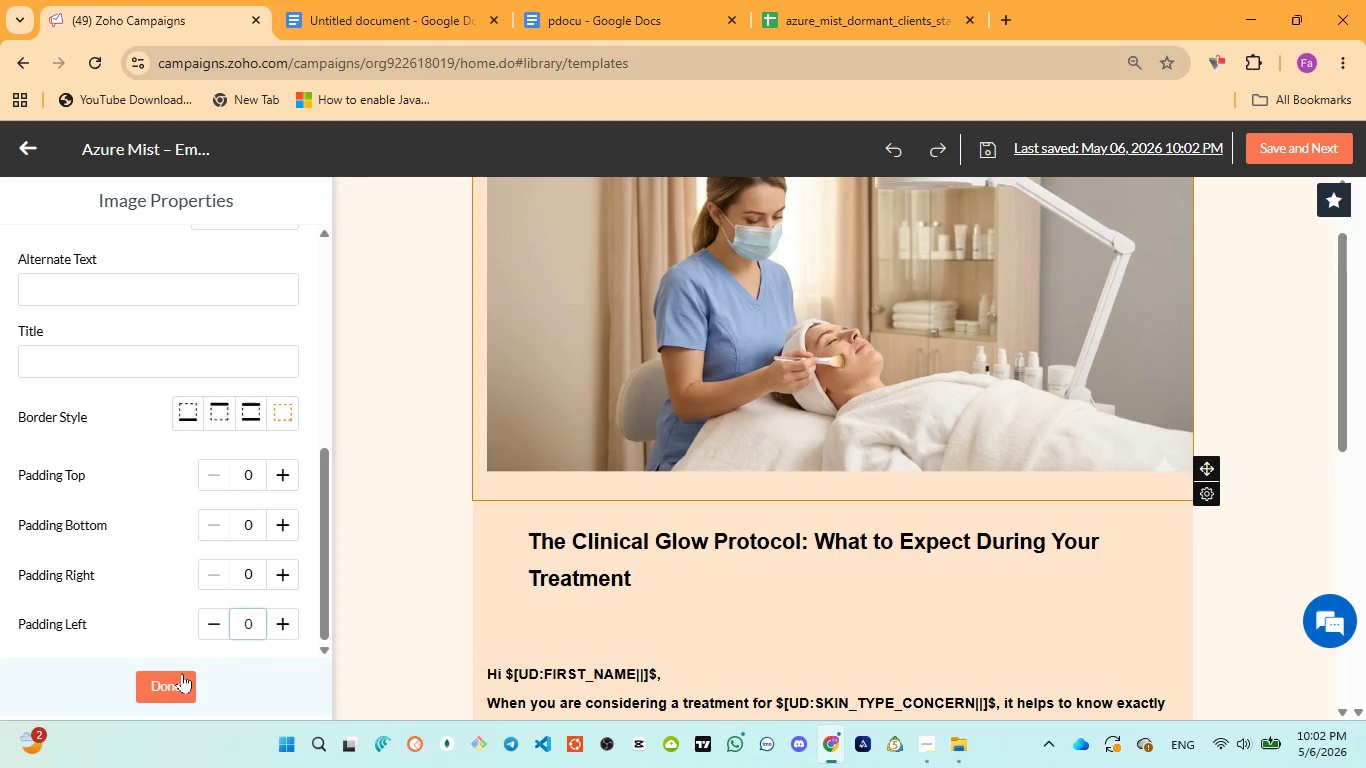 
left_click([180, 679])
 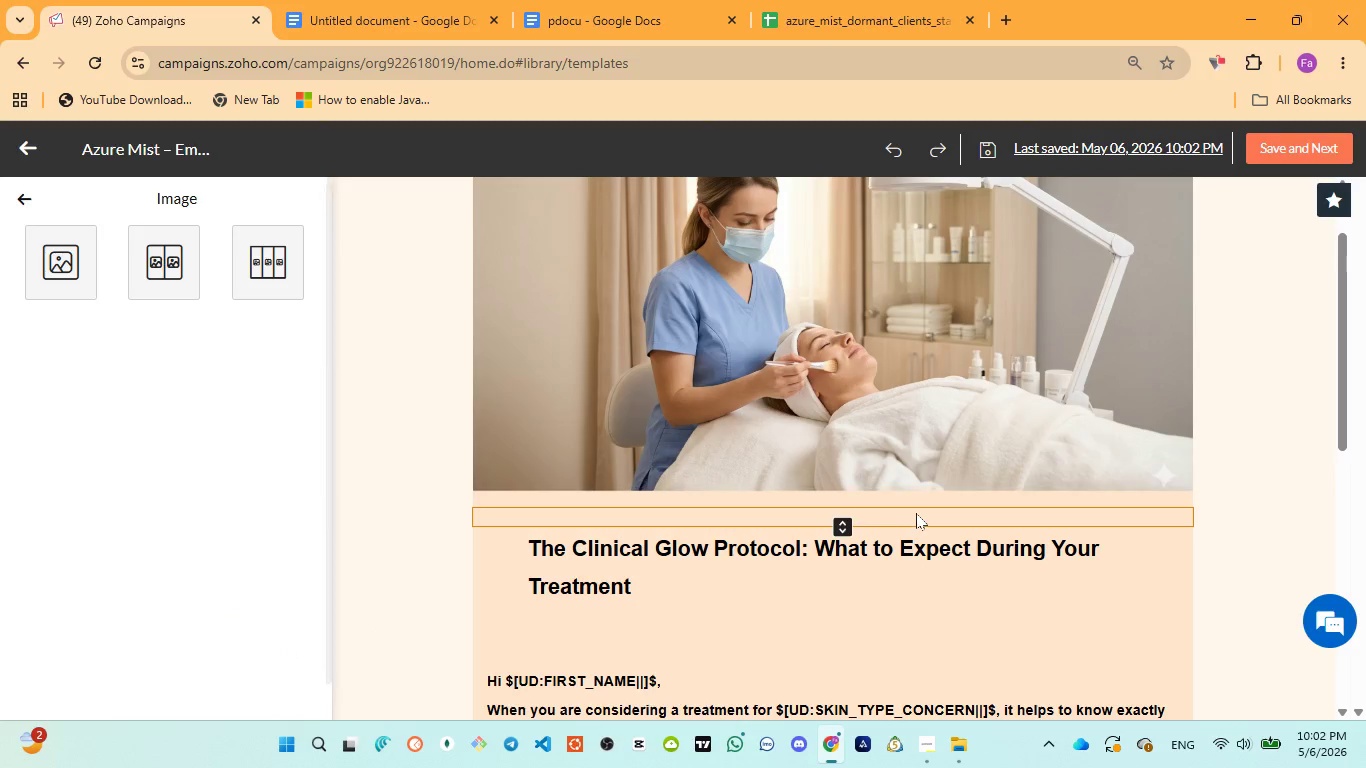 
scroll: coordinate [918, 513], scroll_direction: up, amount: 2.0
 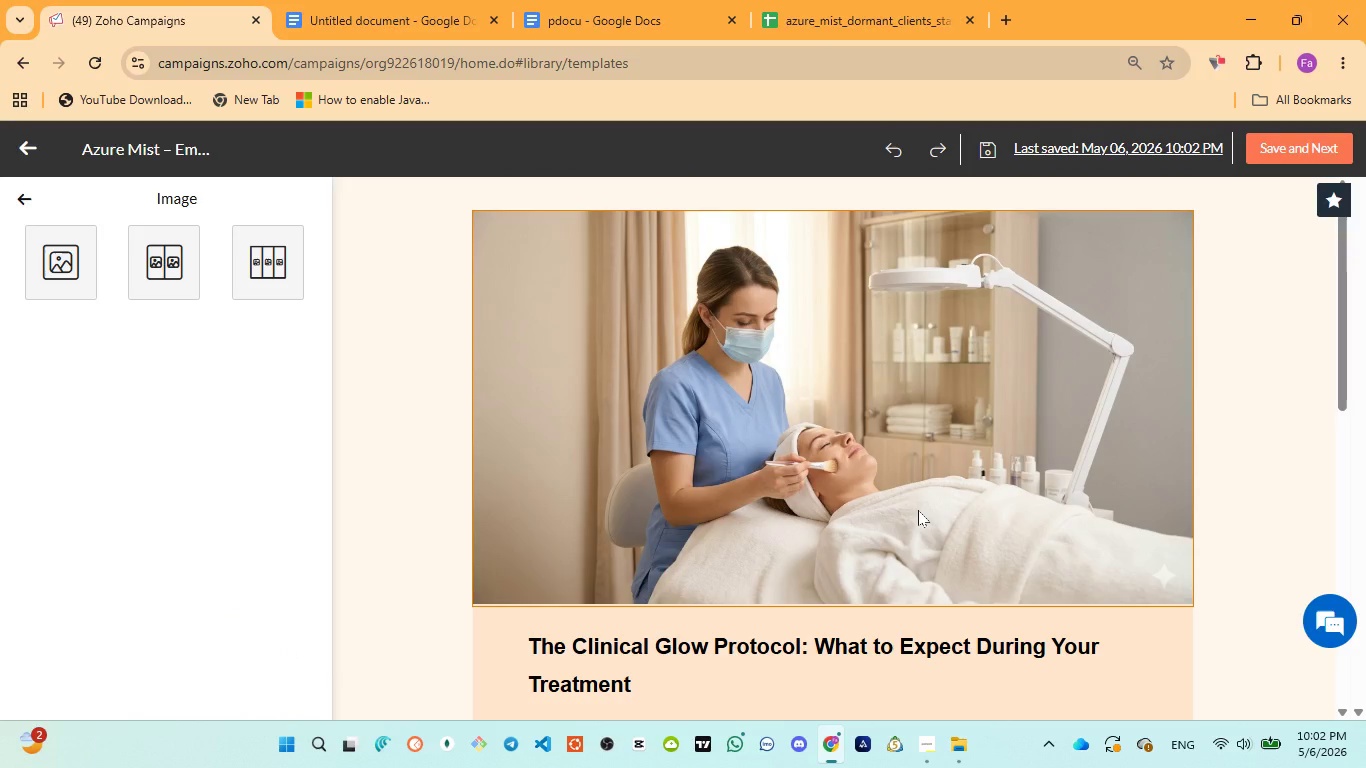 
scroll: coordinate [891, 454], scroll_direction: down, amount: 5.0
 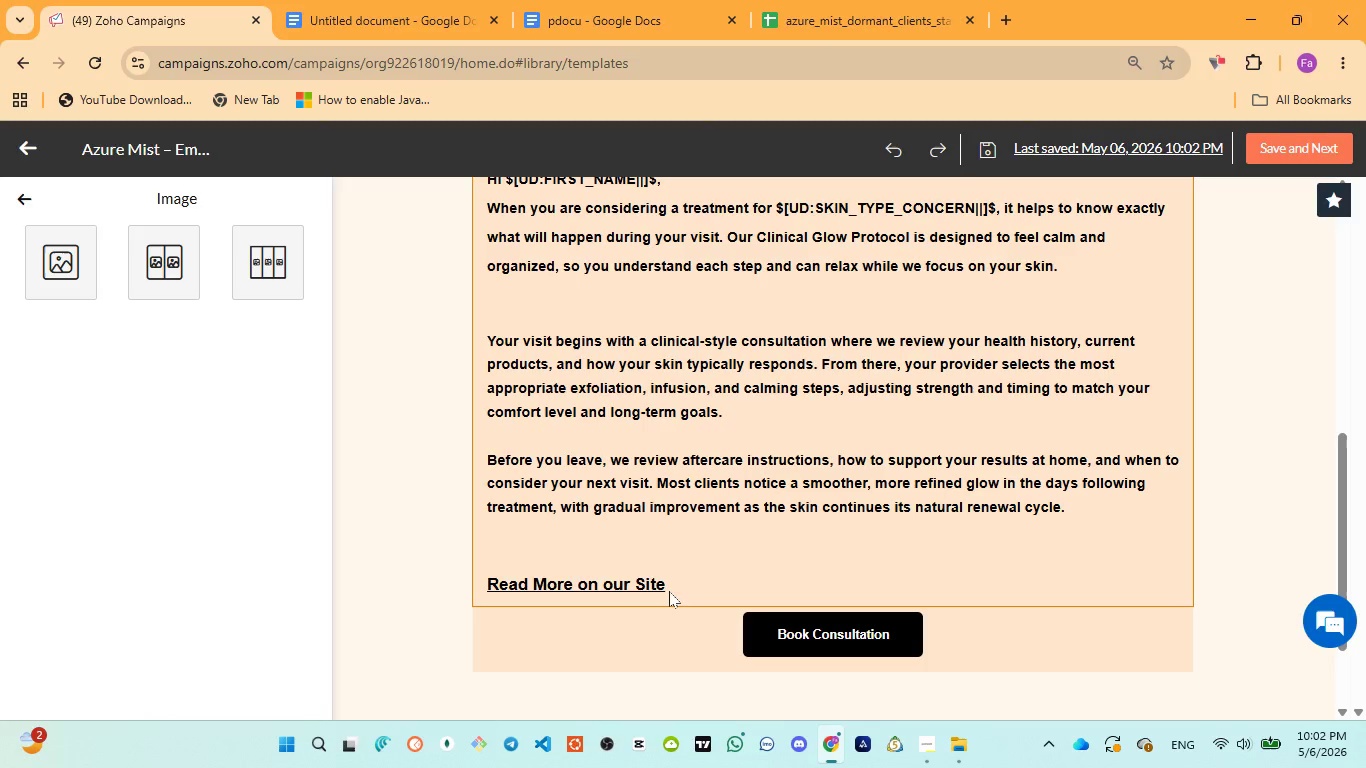 
left_click_drag(start_coordinate=[675, 584], to_coordinate=[633, 593])
 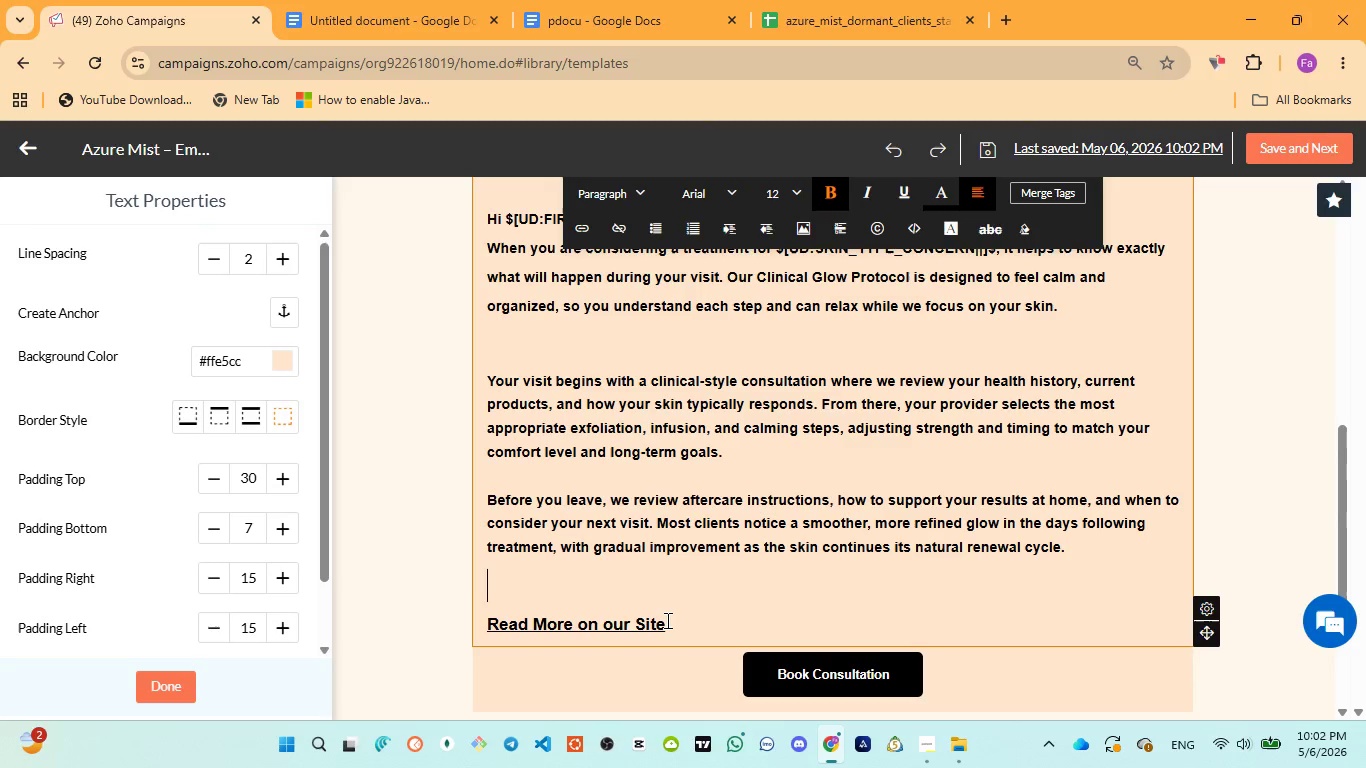 
left_click_drag(start_coordinate=[666, 620], to_coordinate=[466, 625])
 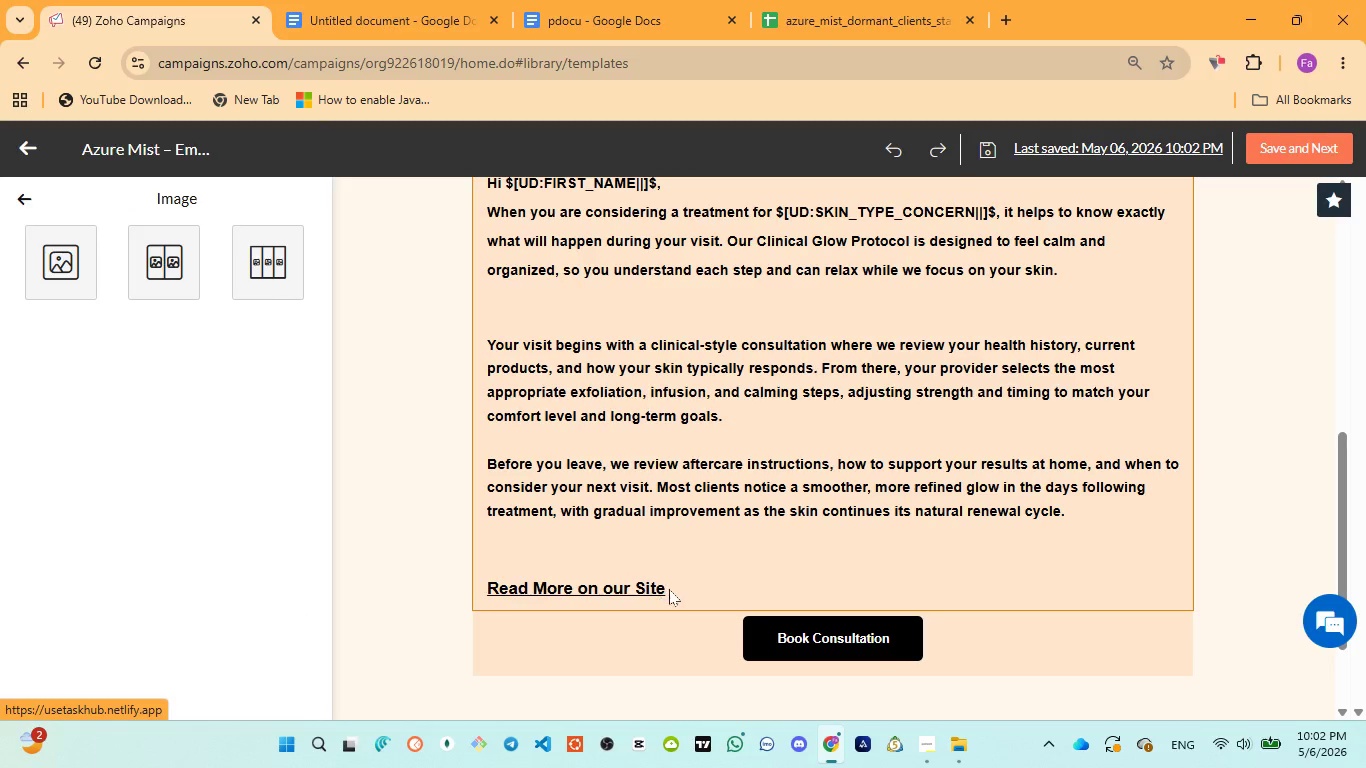 
left_click_drag(start_coordinate=[673, 589], to_coordinate=[670, 634])
 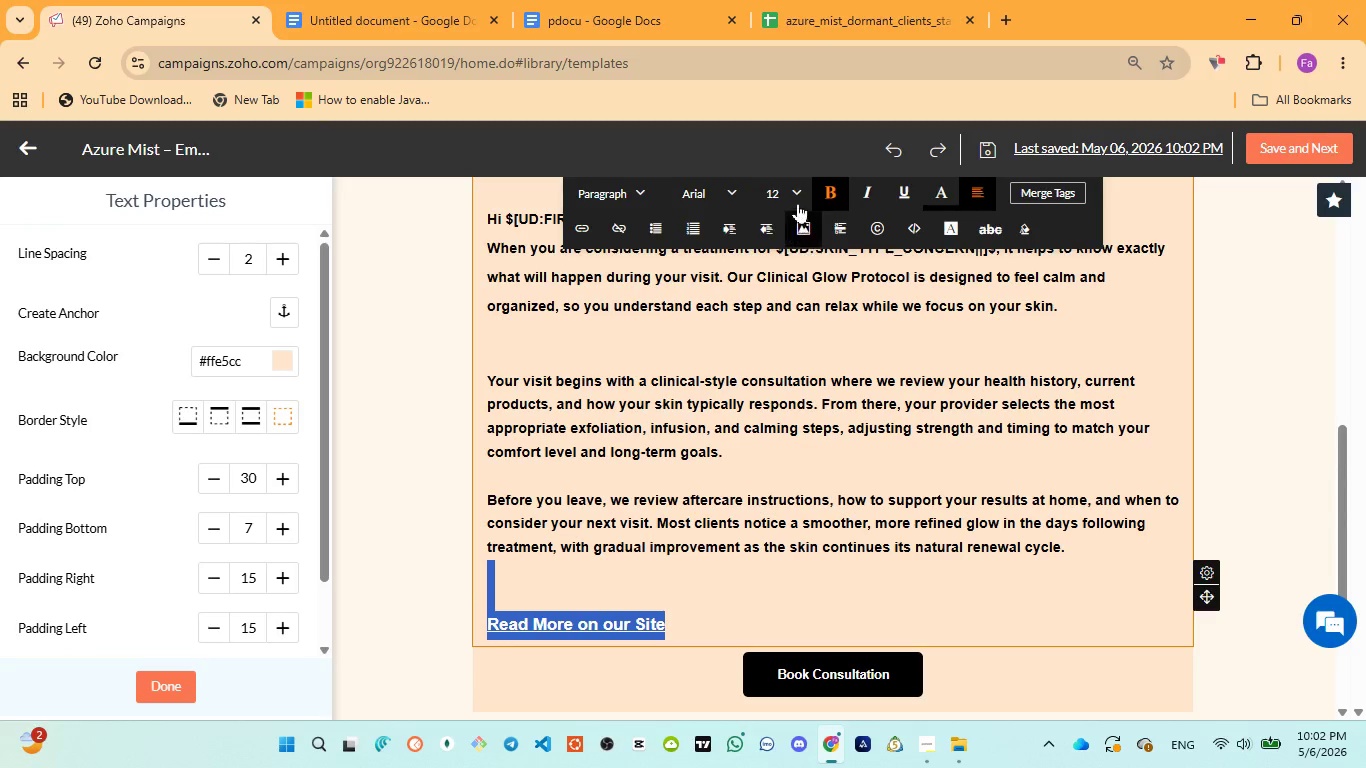 
left_click([798, 194])
 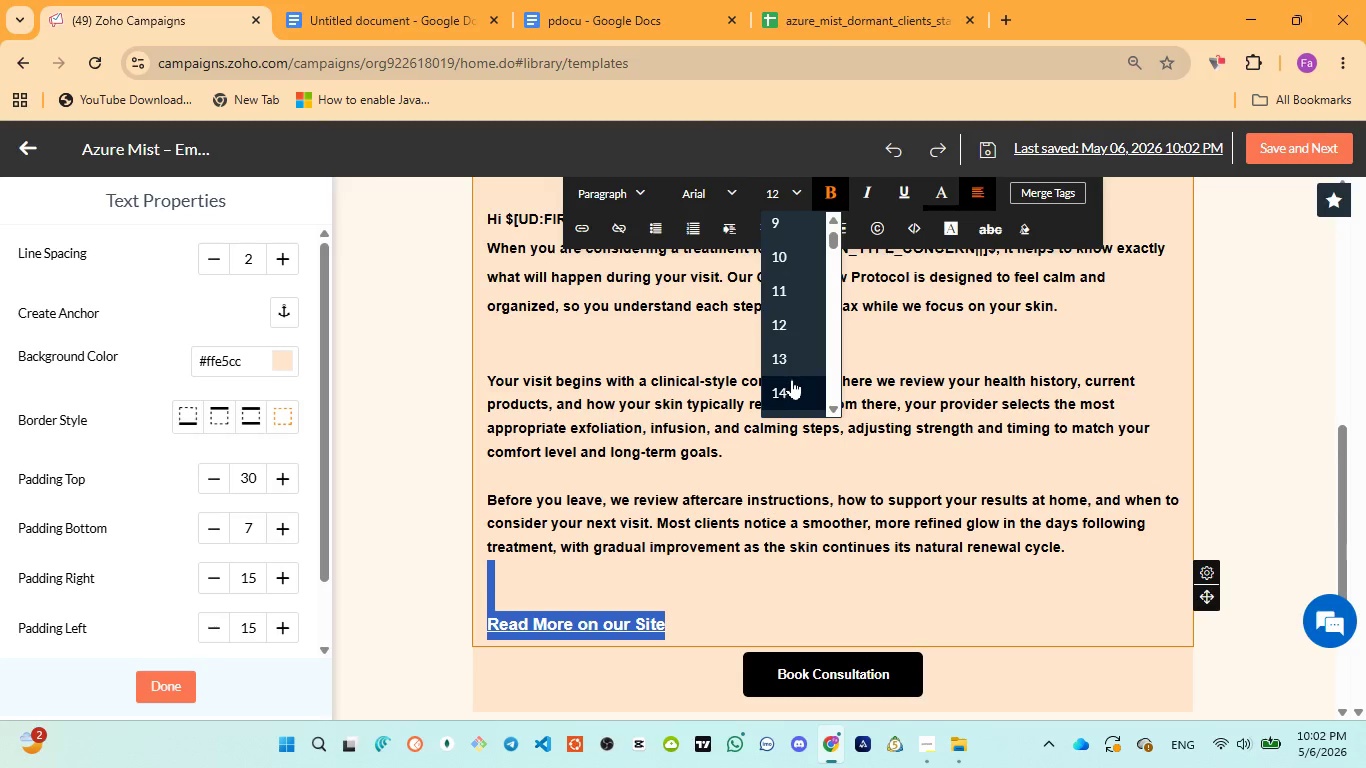 
left_click([789, 387])
 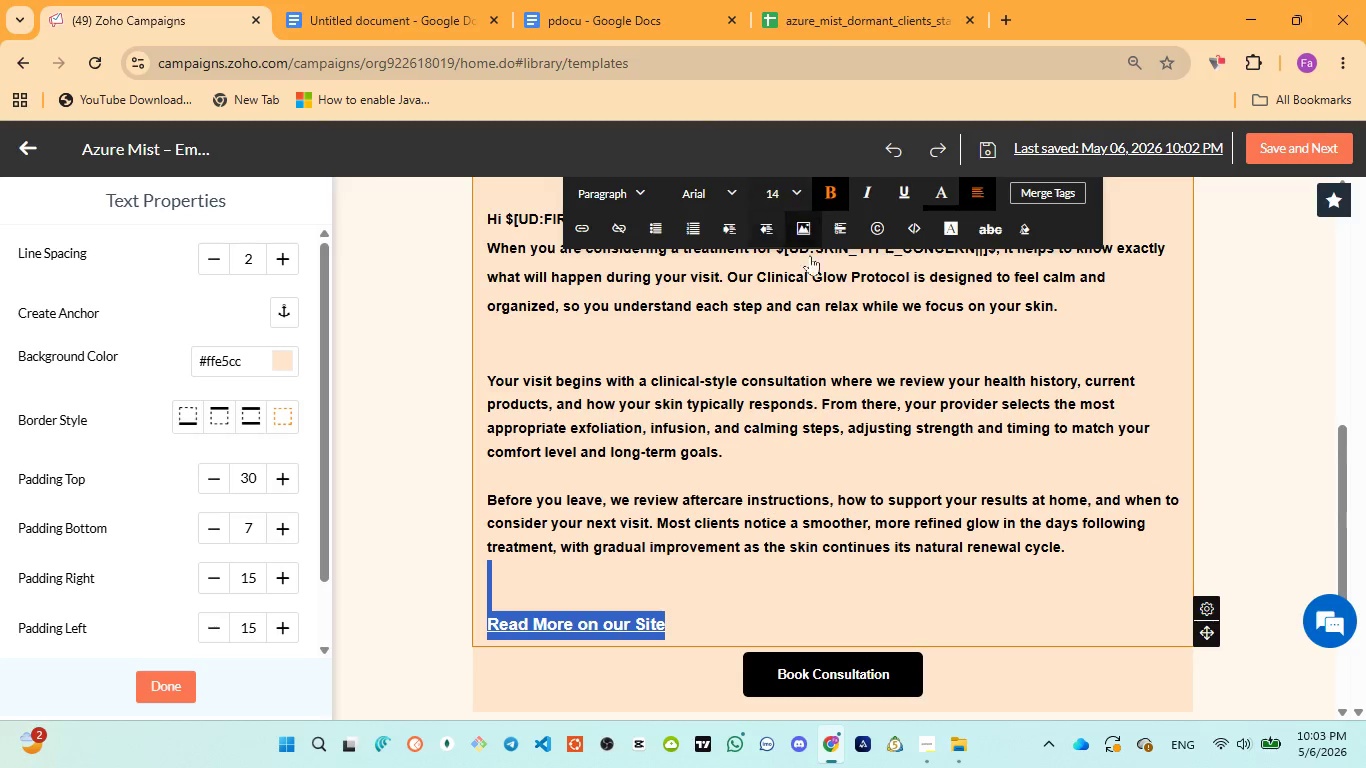 
left_click([689, 632])
 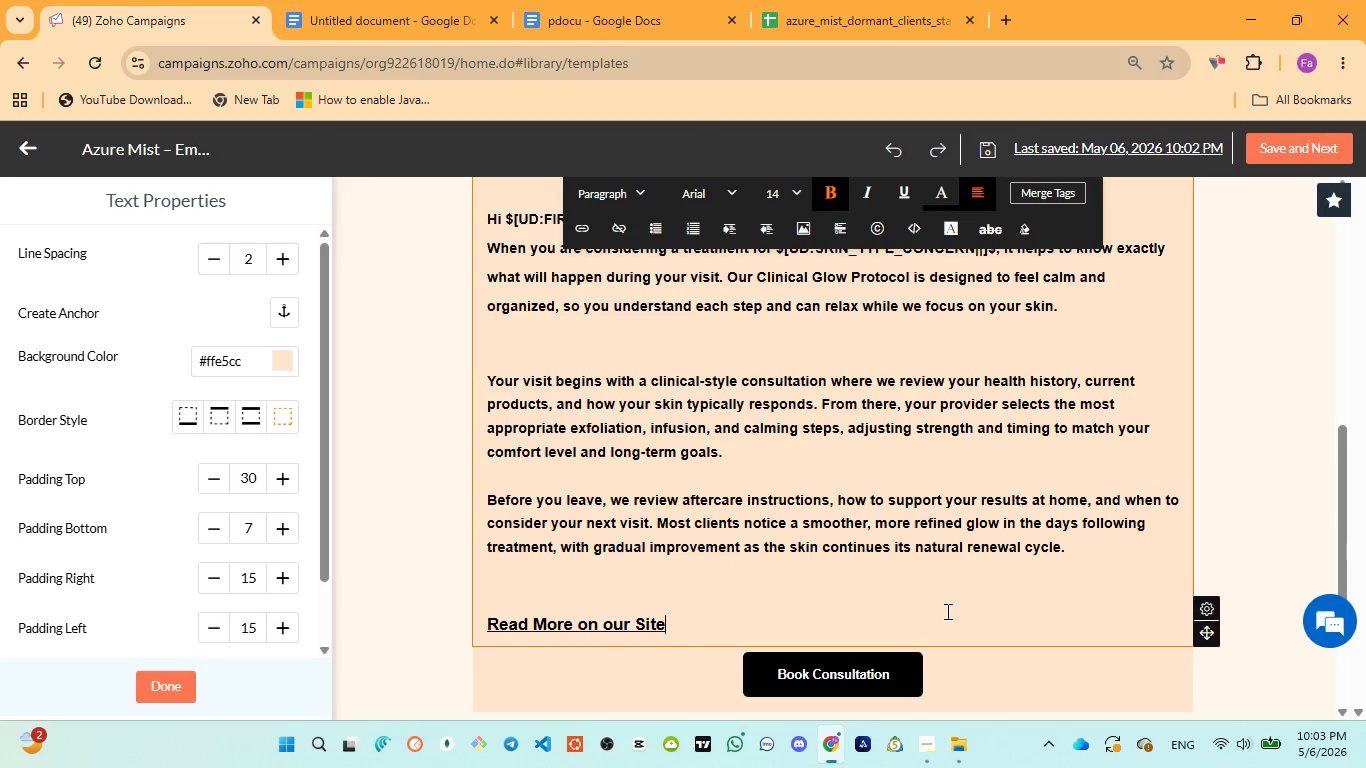 
scroll: coordinate [1170, 585], scroll_direction: down, amount: 3.0
 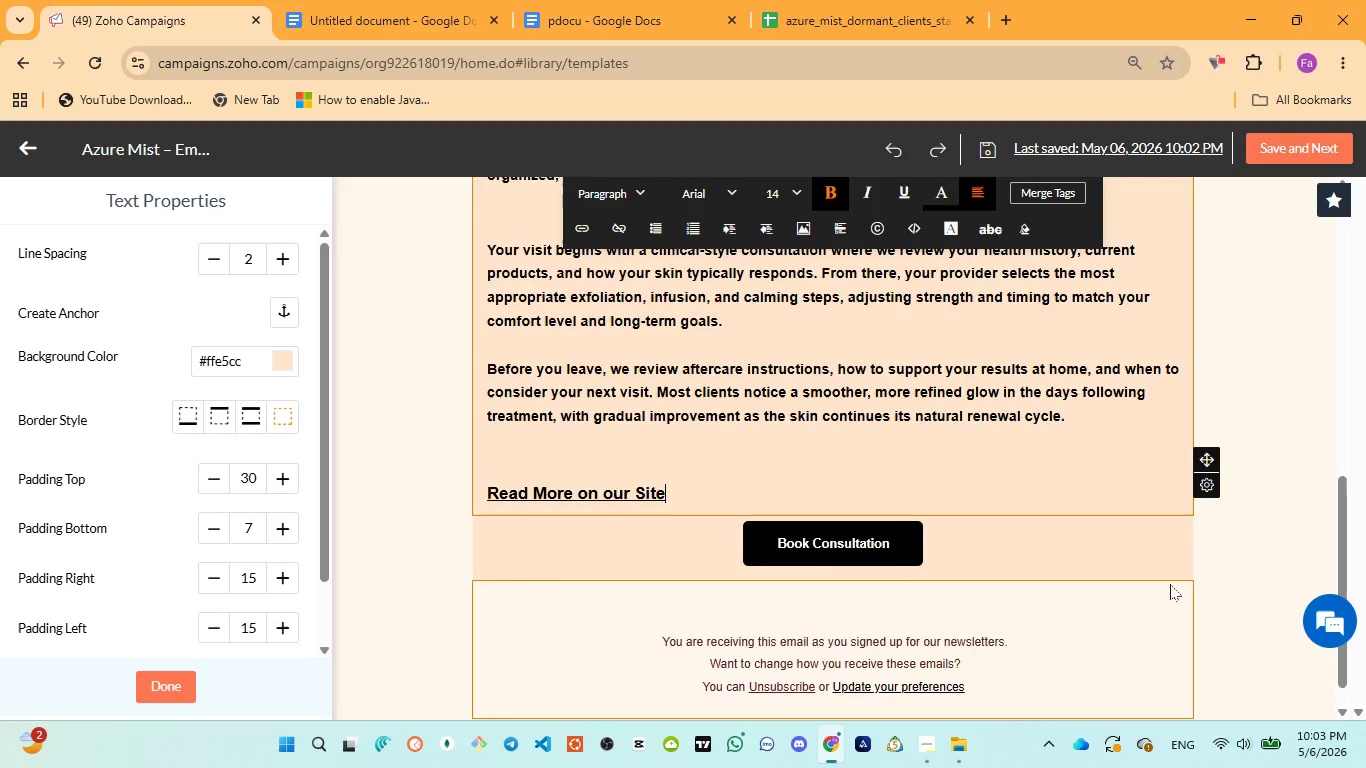 
scroll: coordinate [1170, 585], scroll_direction: up, amount: 3.0
 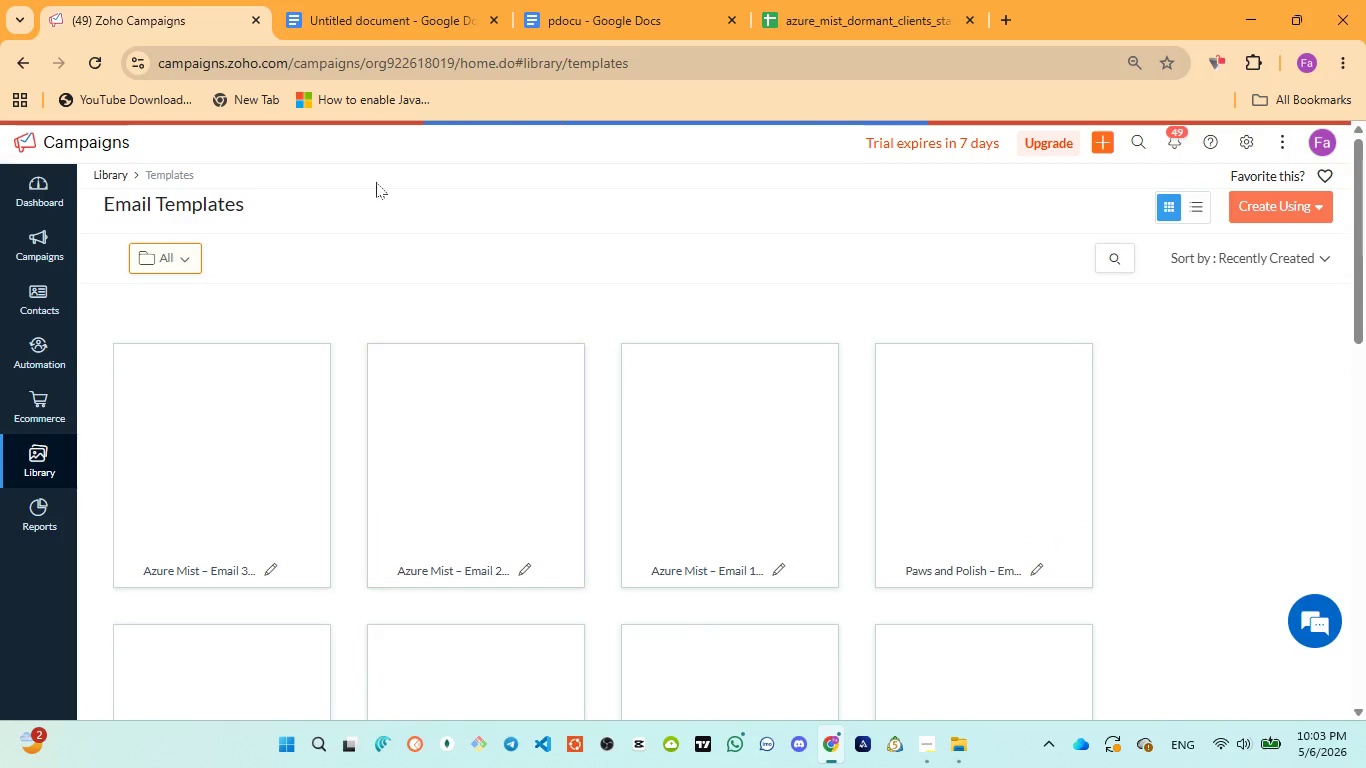 
wait(7.19)
 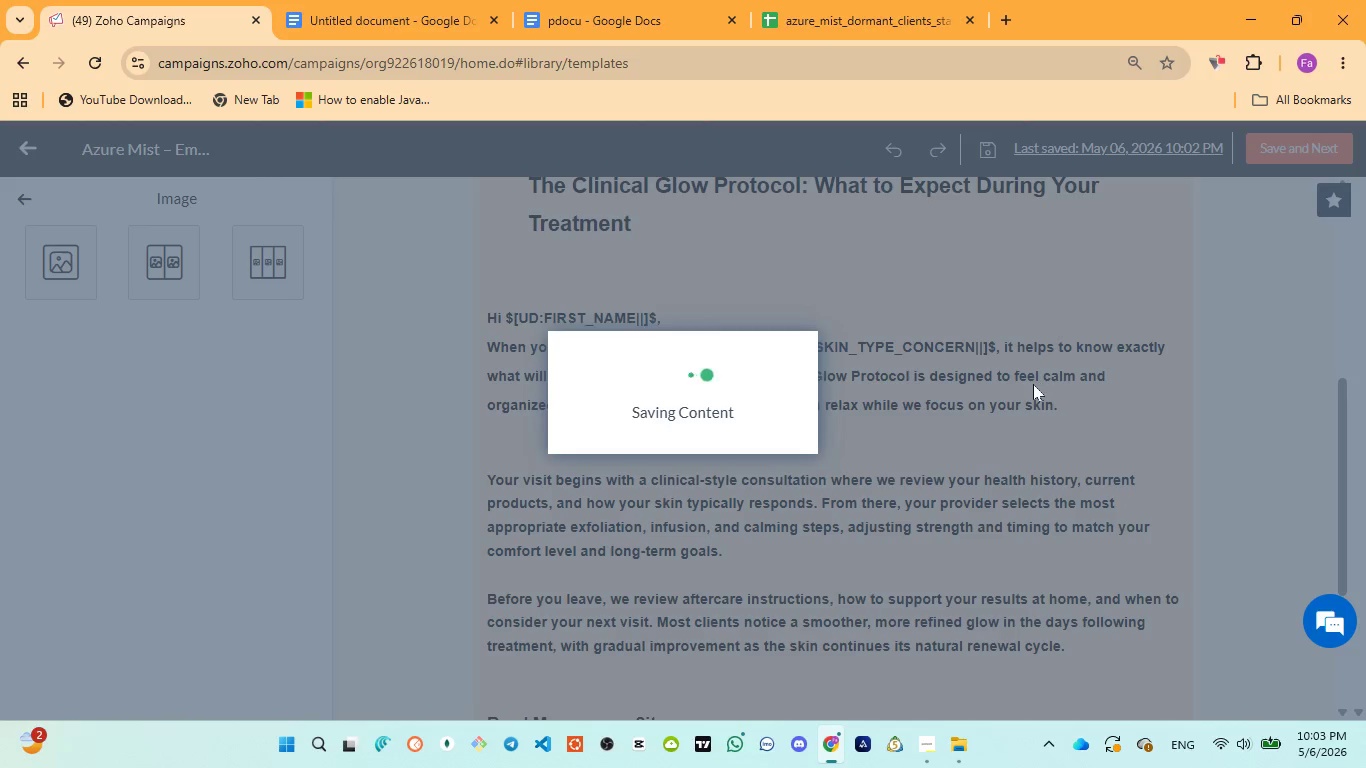 
left_click([582, 20])
 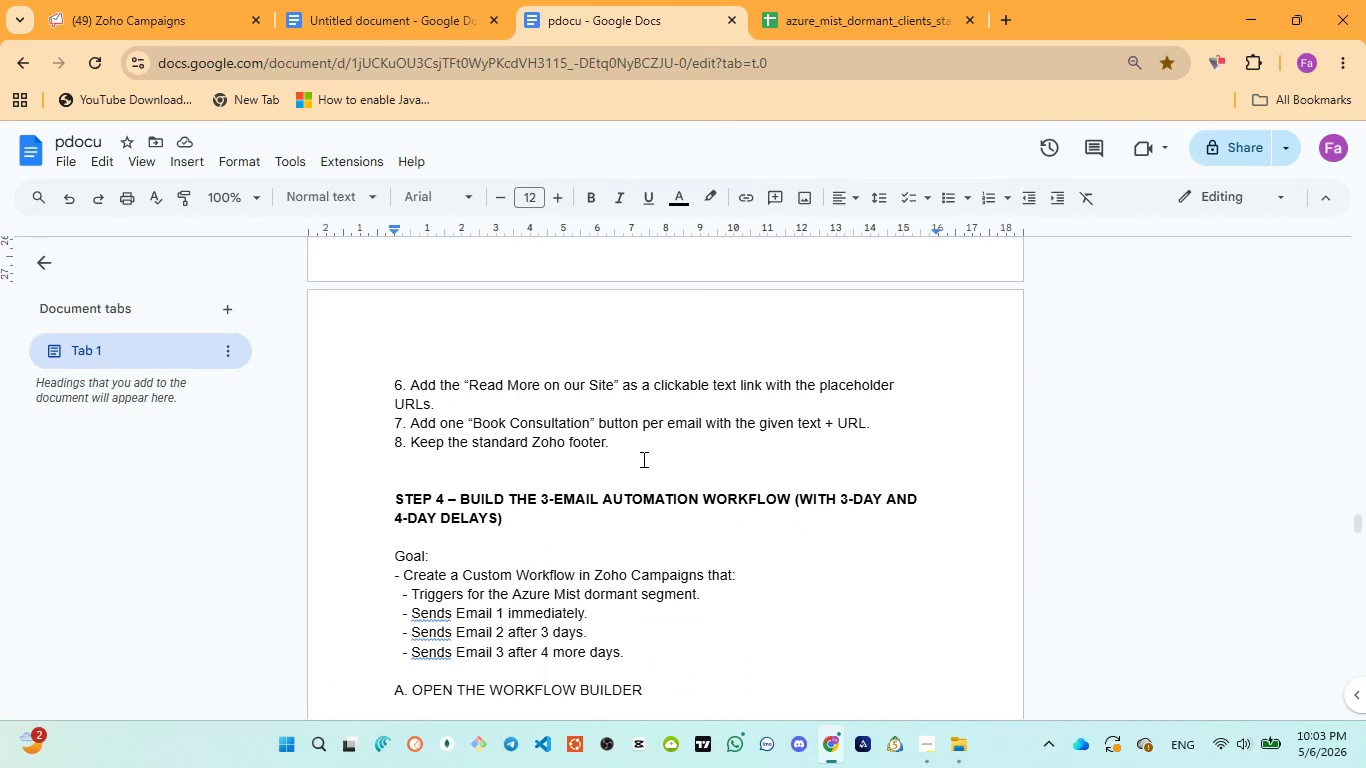 
scroll: coordinate [641, 465], scroll_direction: down, amount: 2.0
 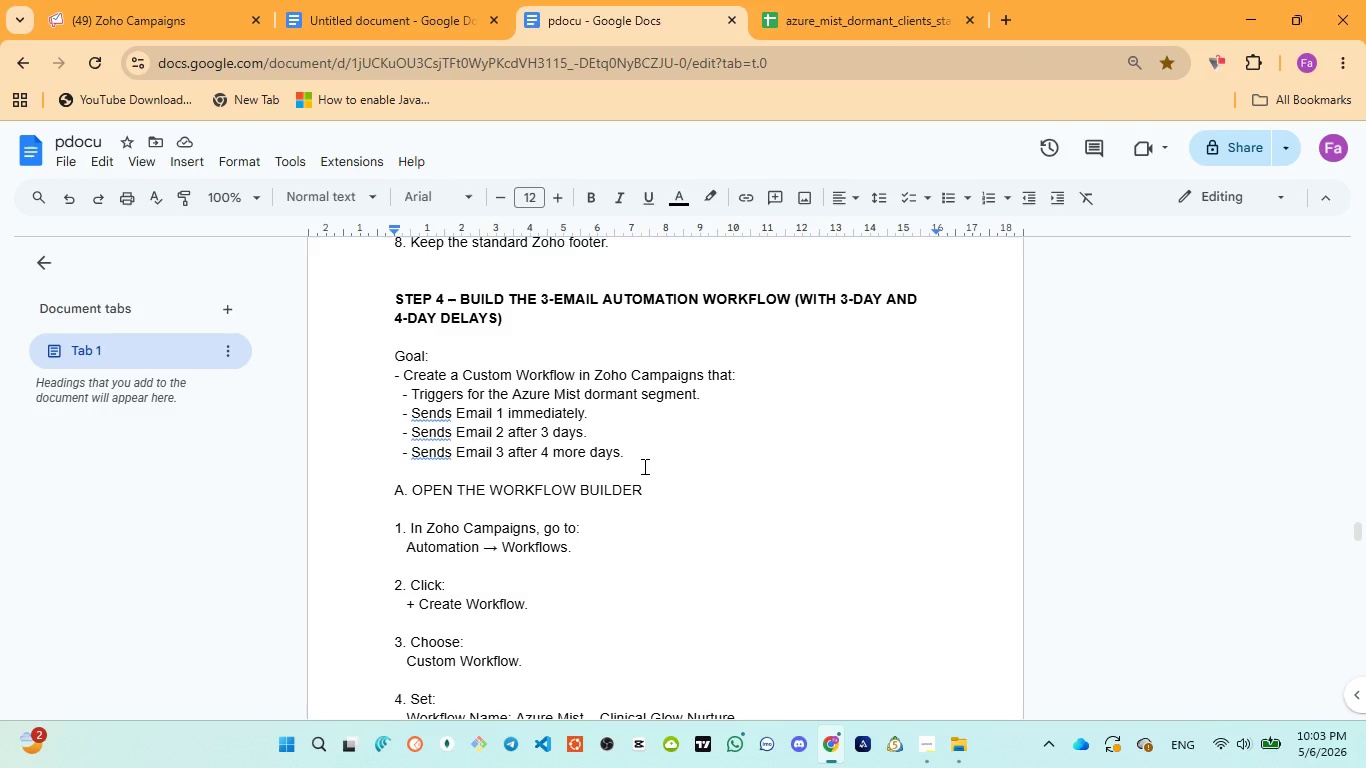 
wait(7.43)
 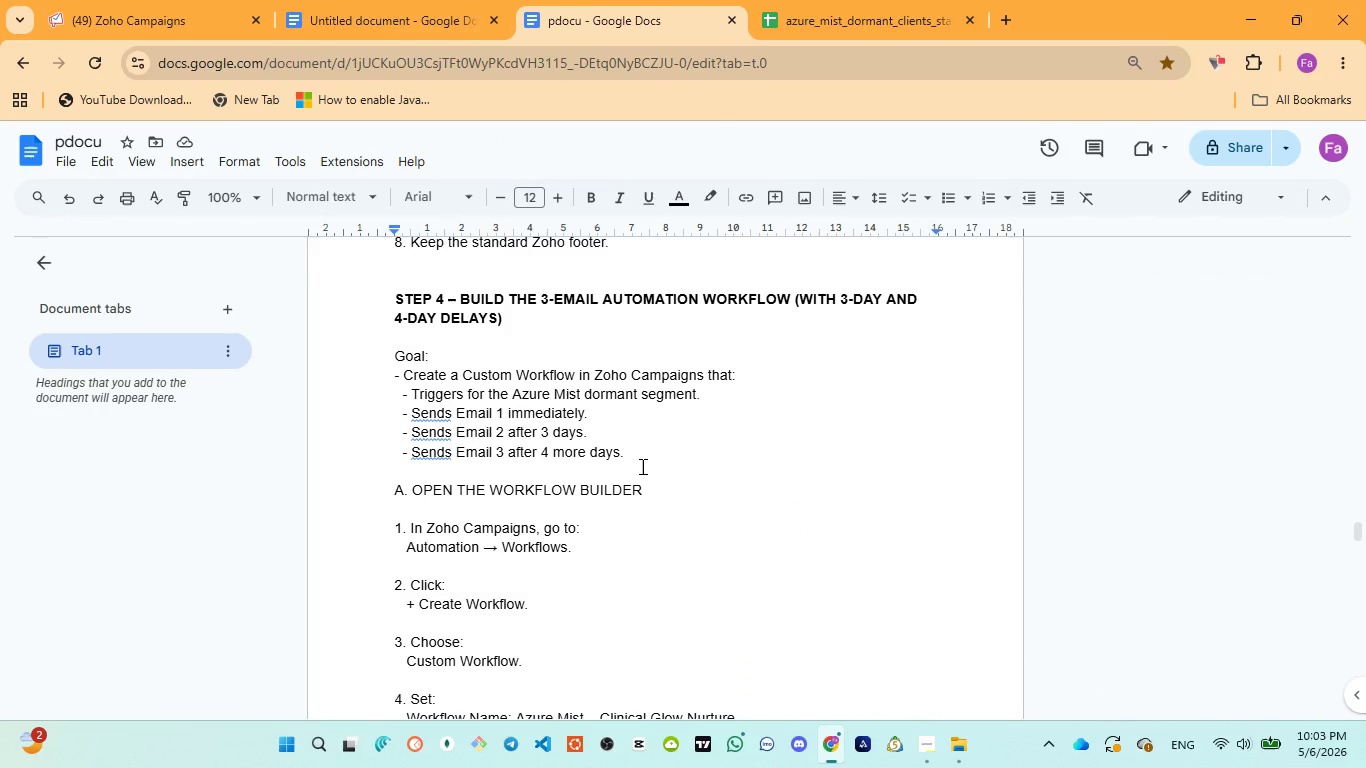 
left_click([192, 21])
 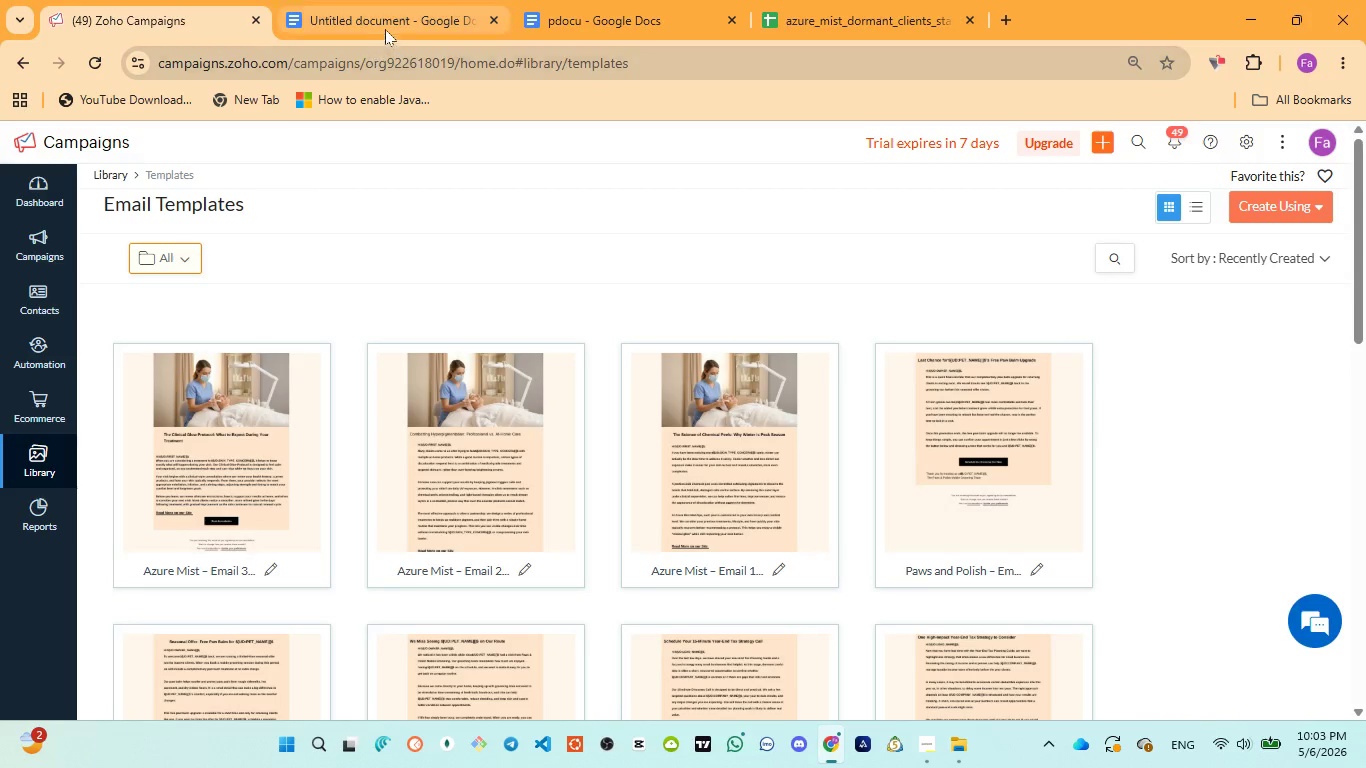 
left_click([386, 29])
 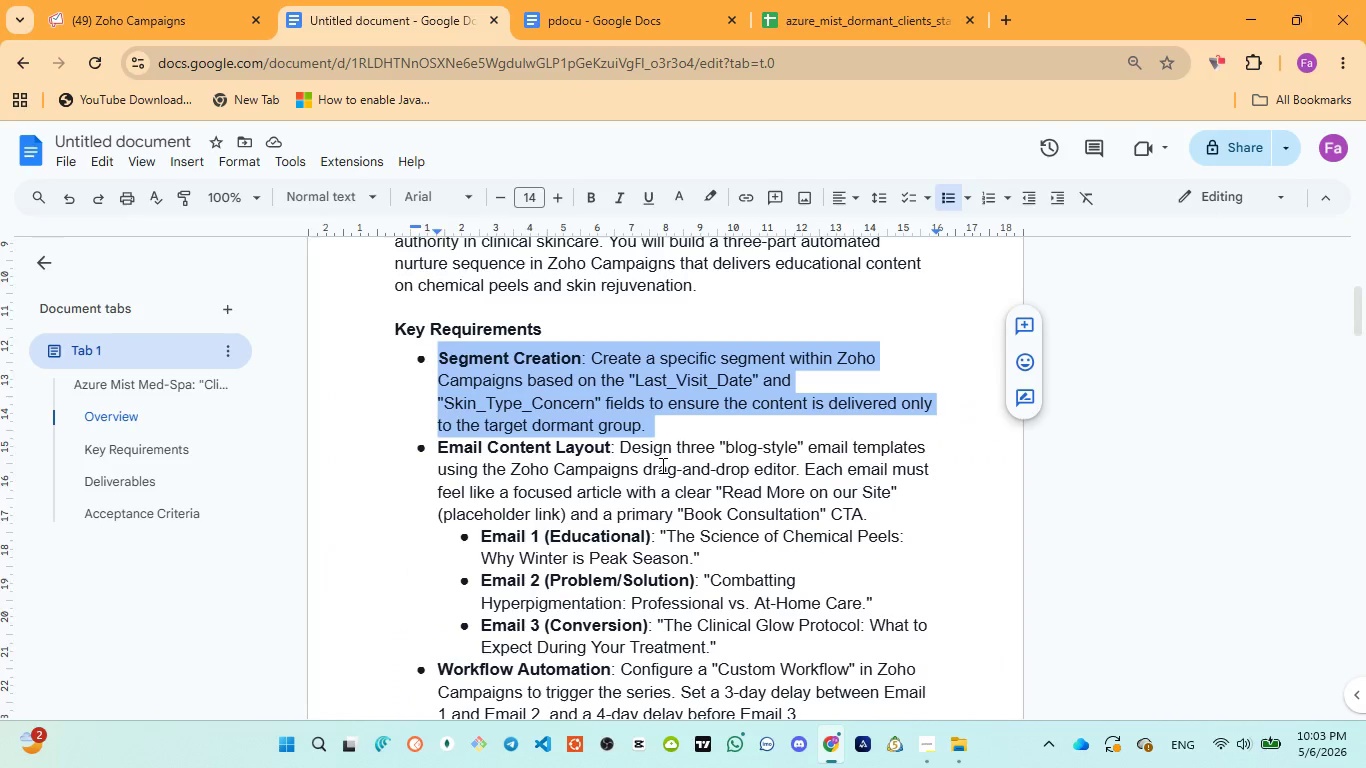 
scroll: coordinate [664, 533], scroll_direction: down, amount: 3.0
 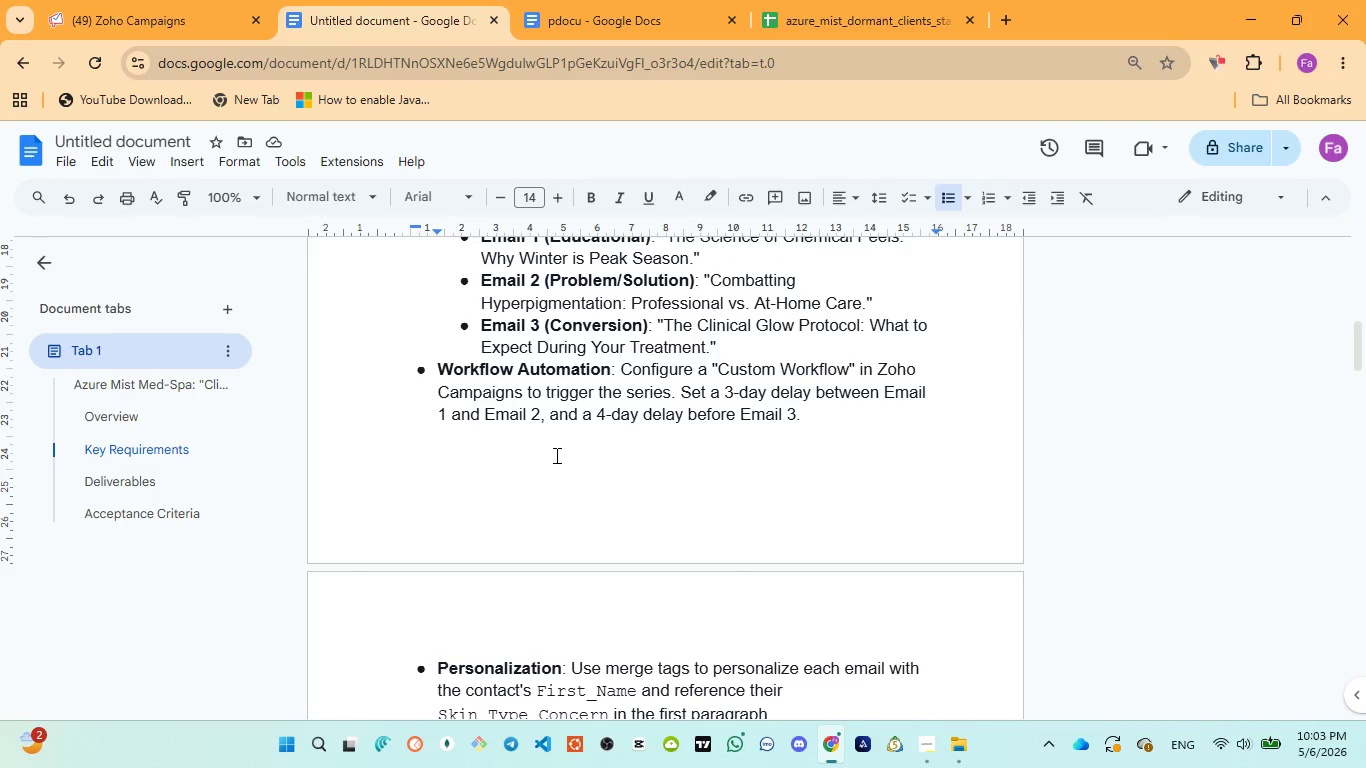 
wait(9.78)
 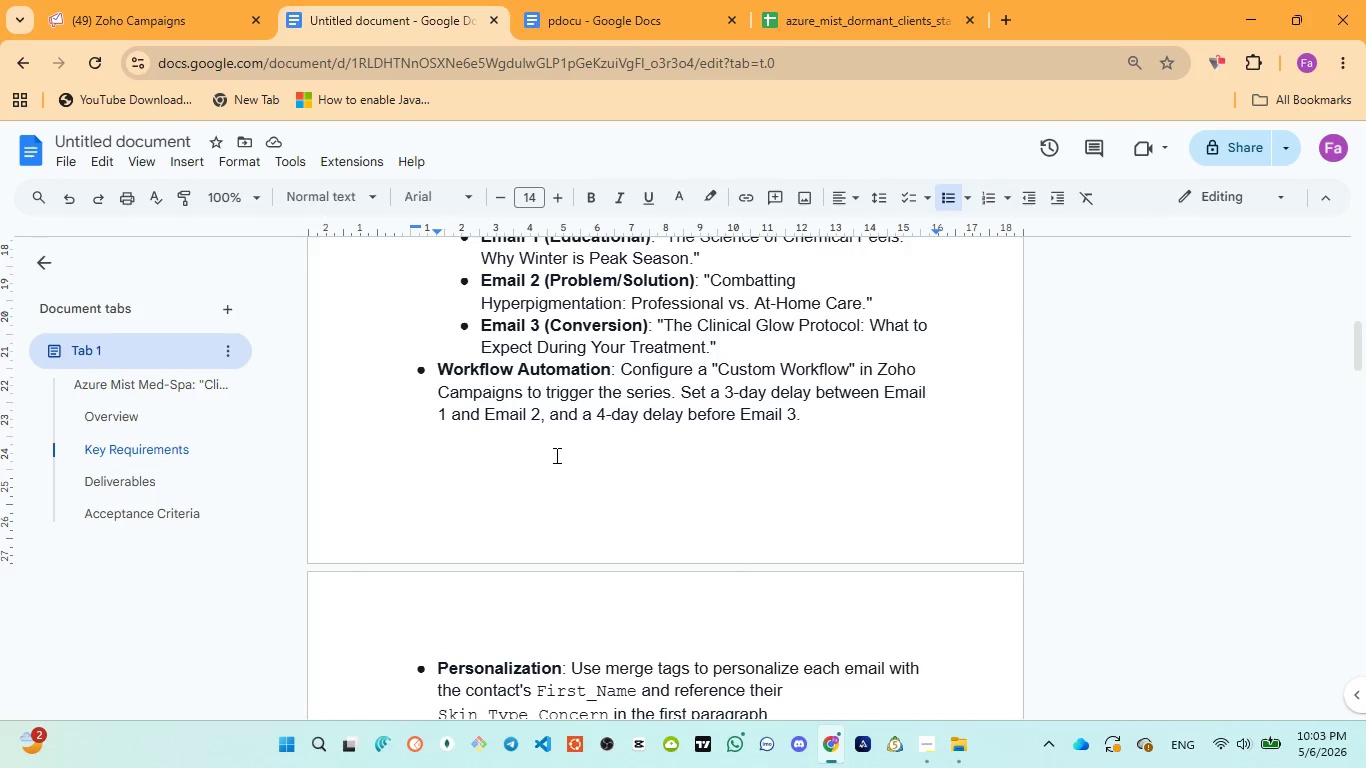 
left_click([67, 1])
 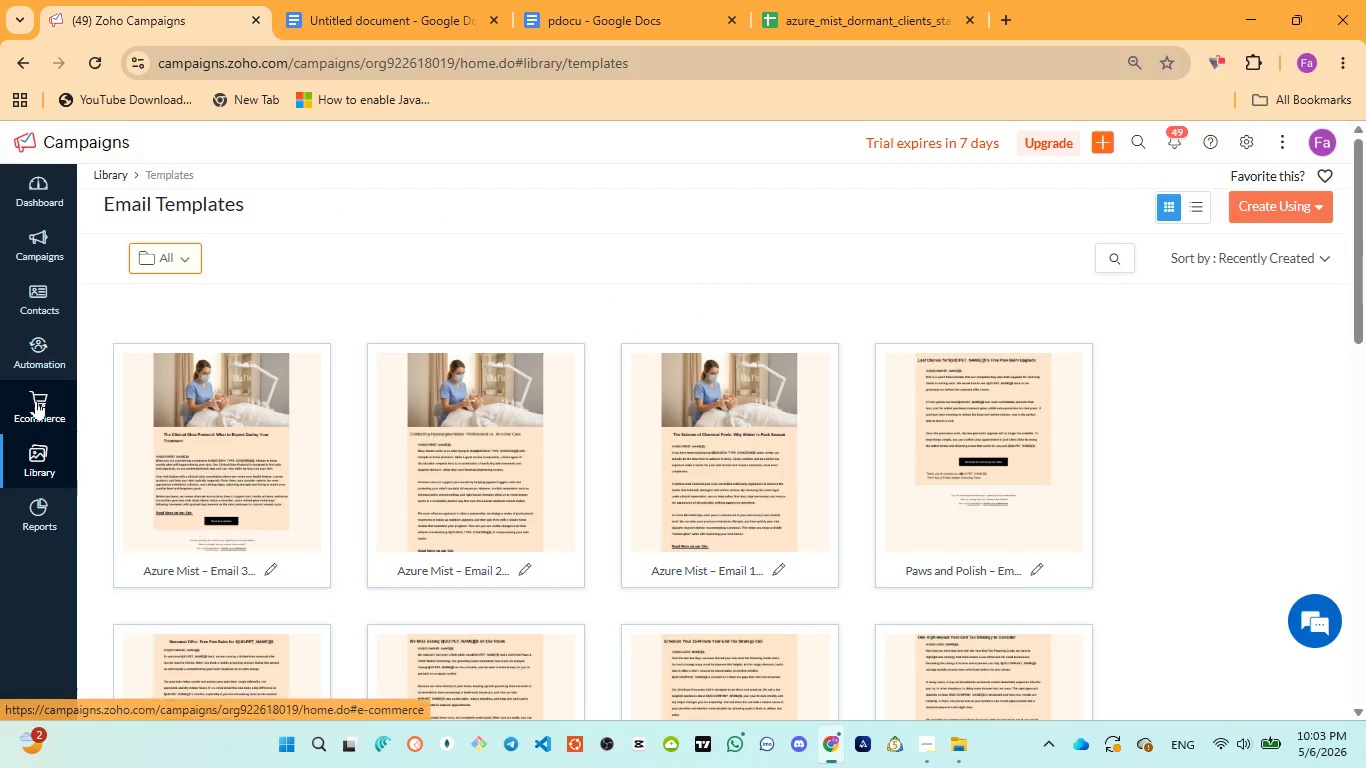 
left_click([38, 357])
 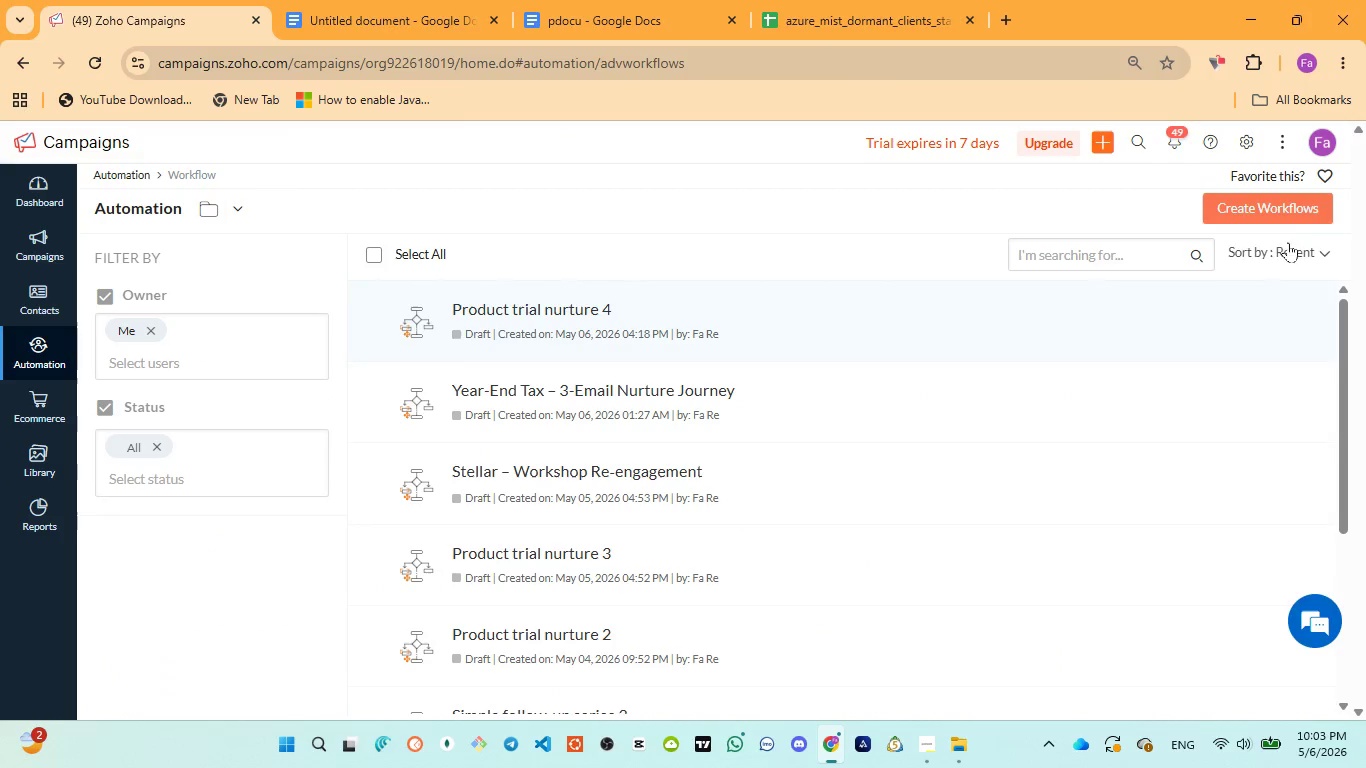 
left_click([1268, 207])
 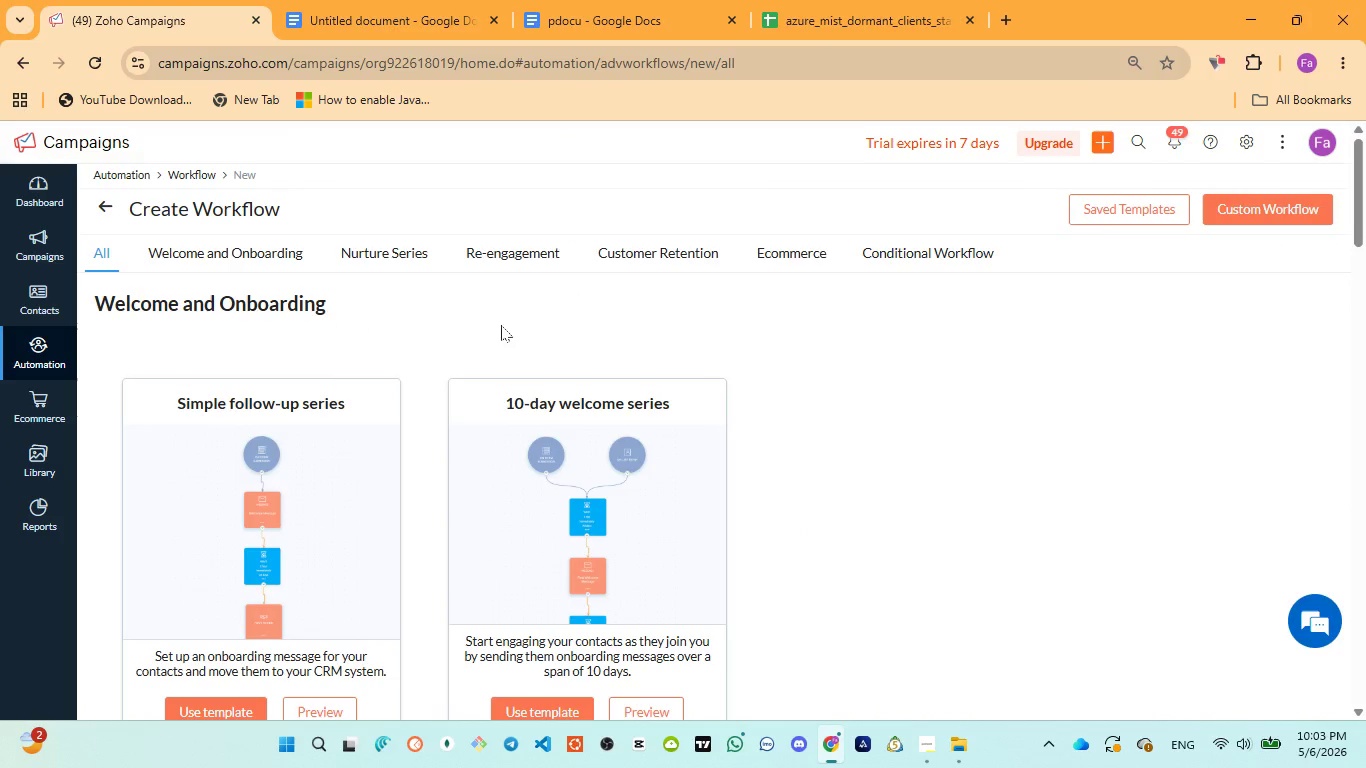 
scroll: coordinate [346, 530], scroll_direction: down, amount: 6.0
 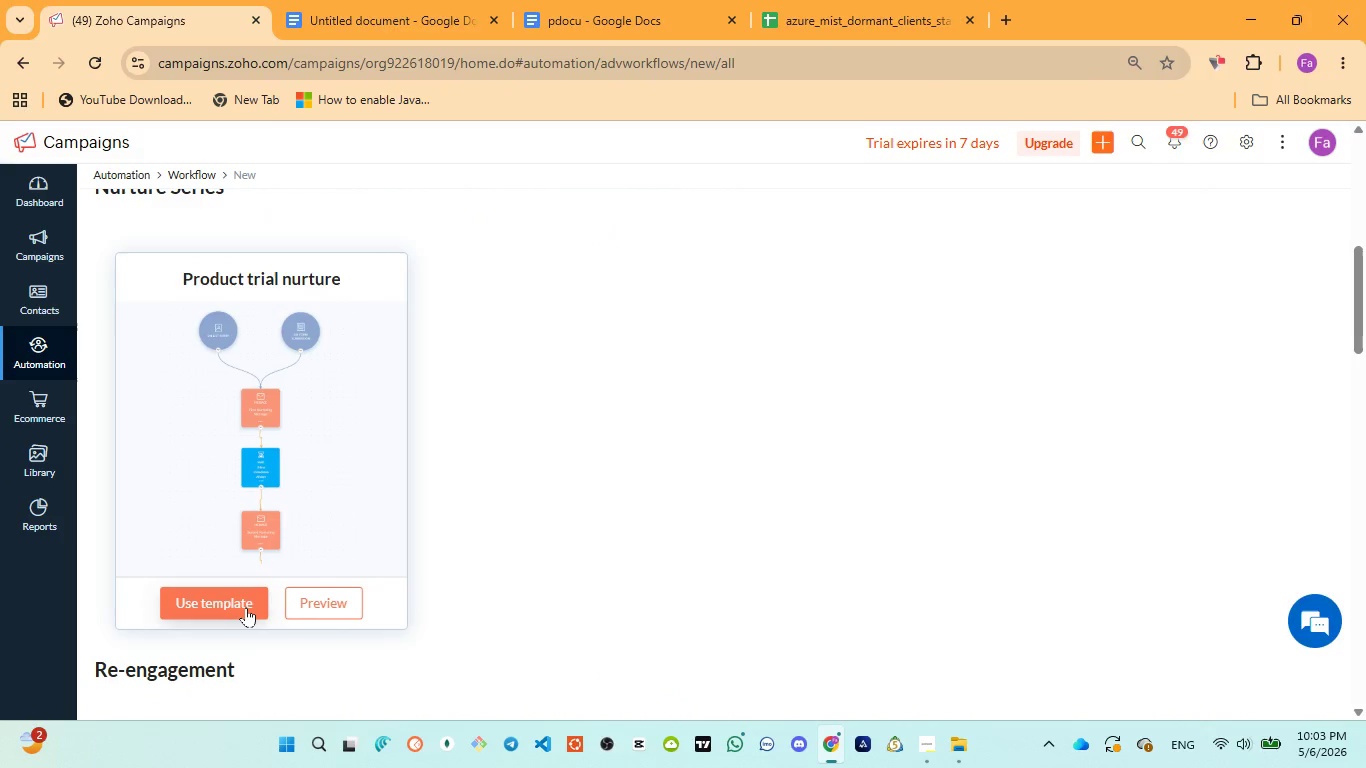 
left_click([245, 607])
 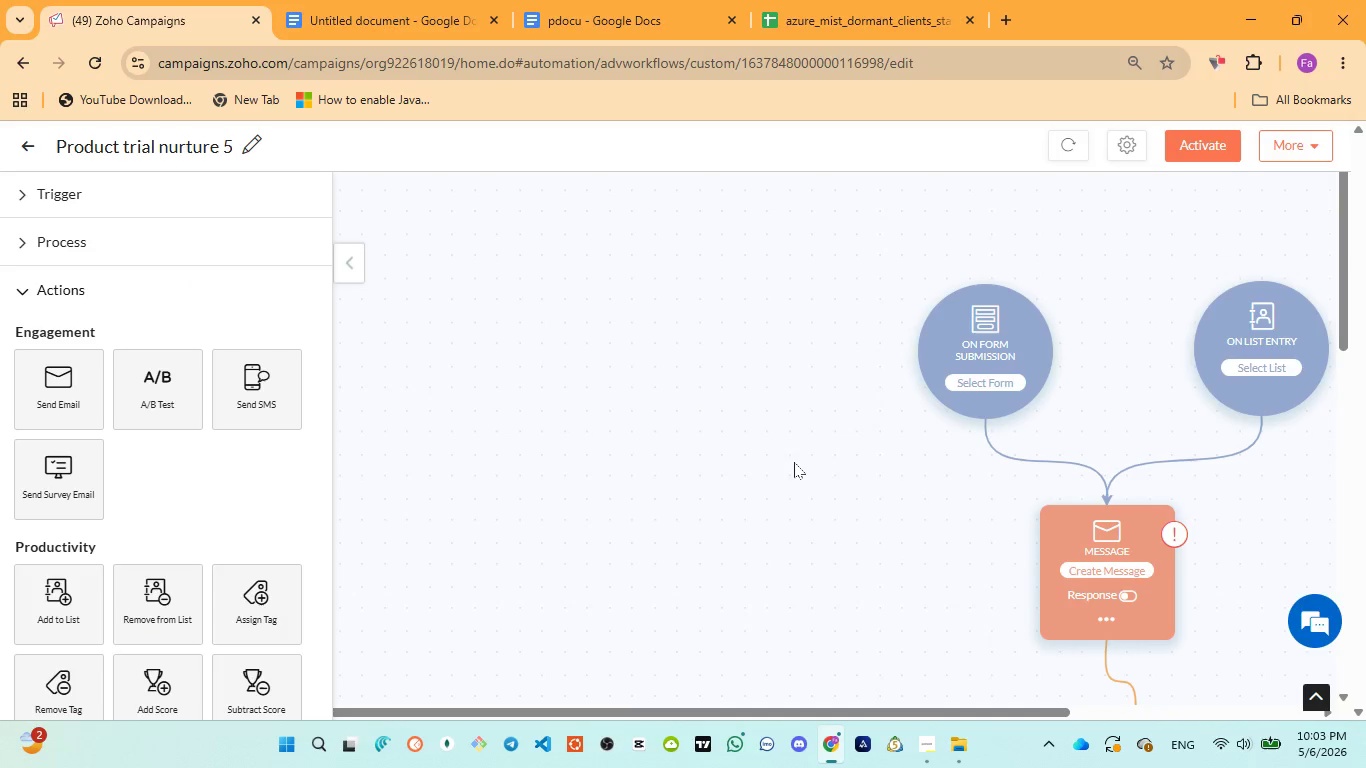 
wait(5.47)
 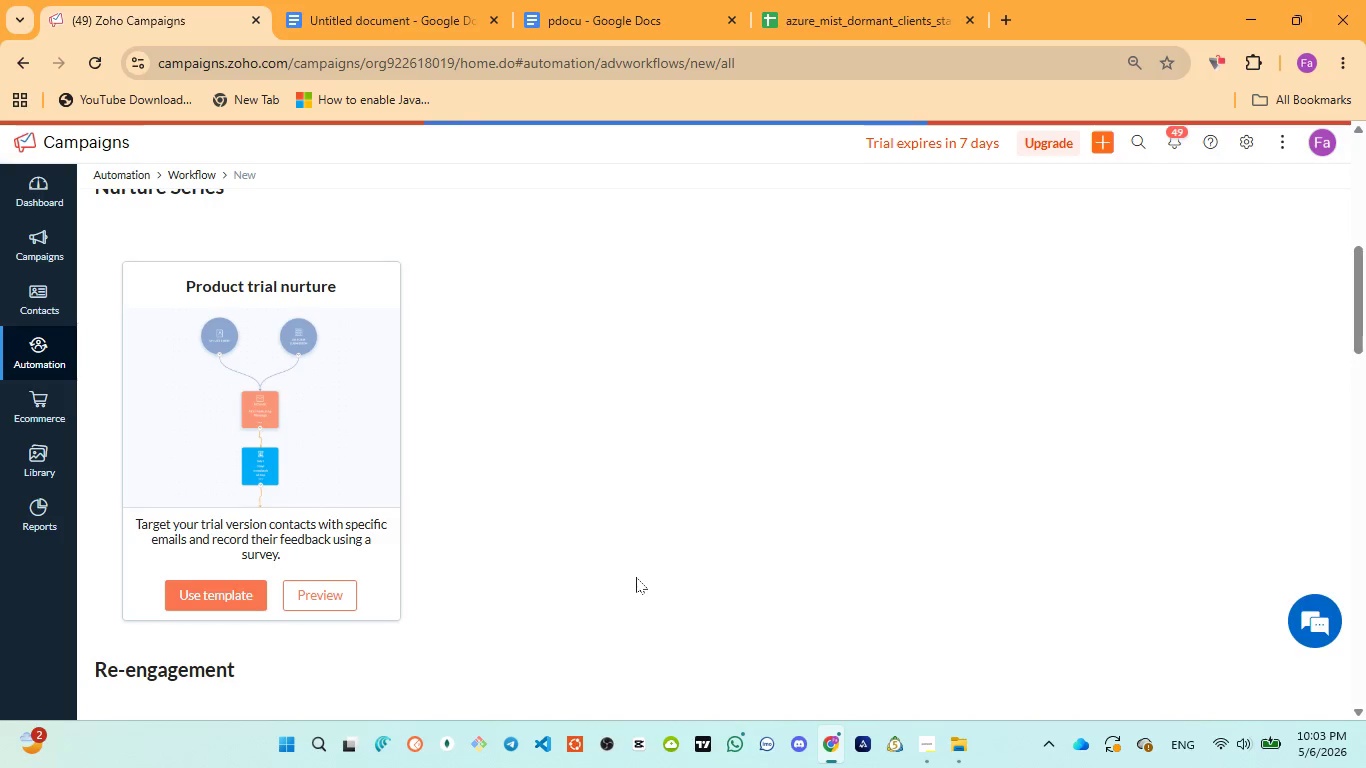 
left_click([1042, 313])
 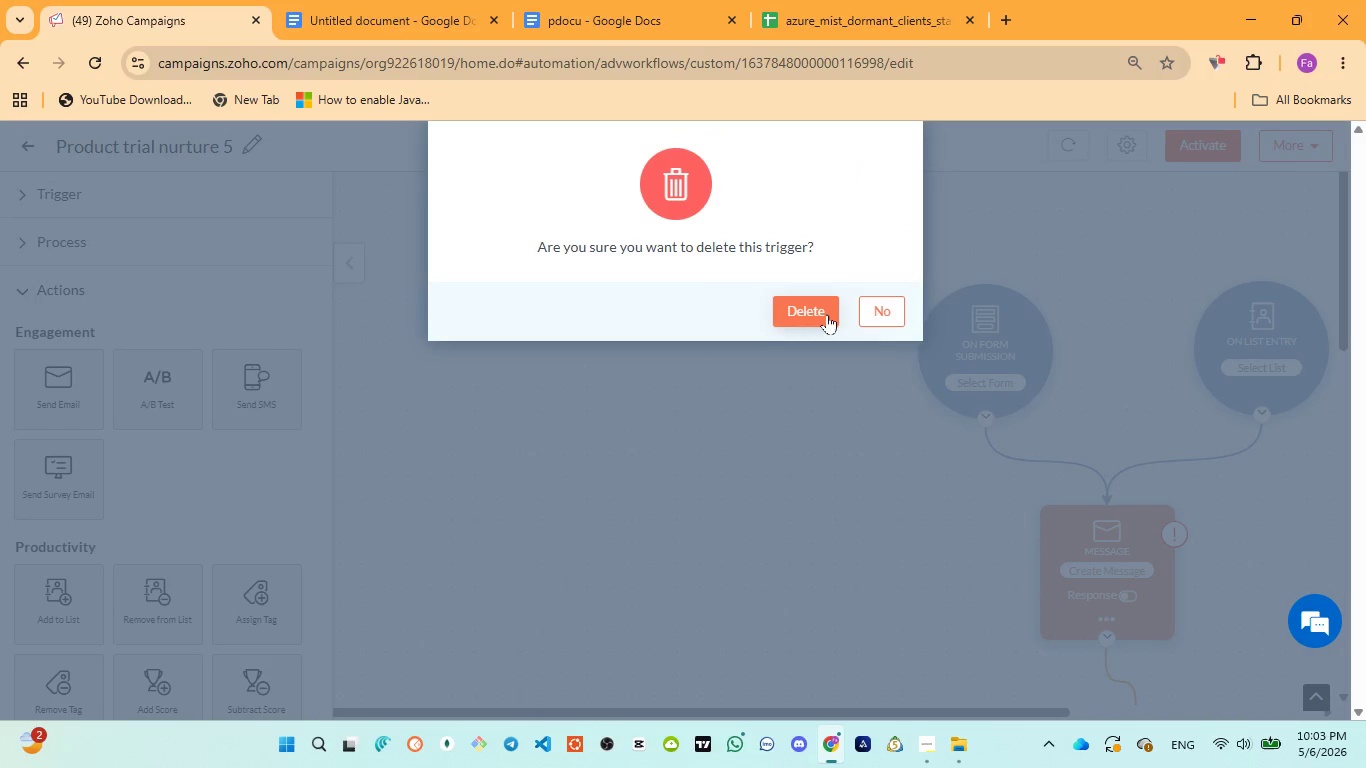 
left_click([822, 304])
 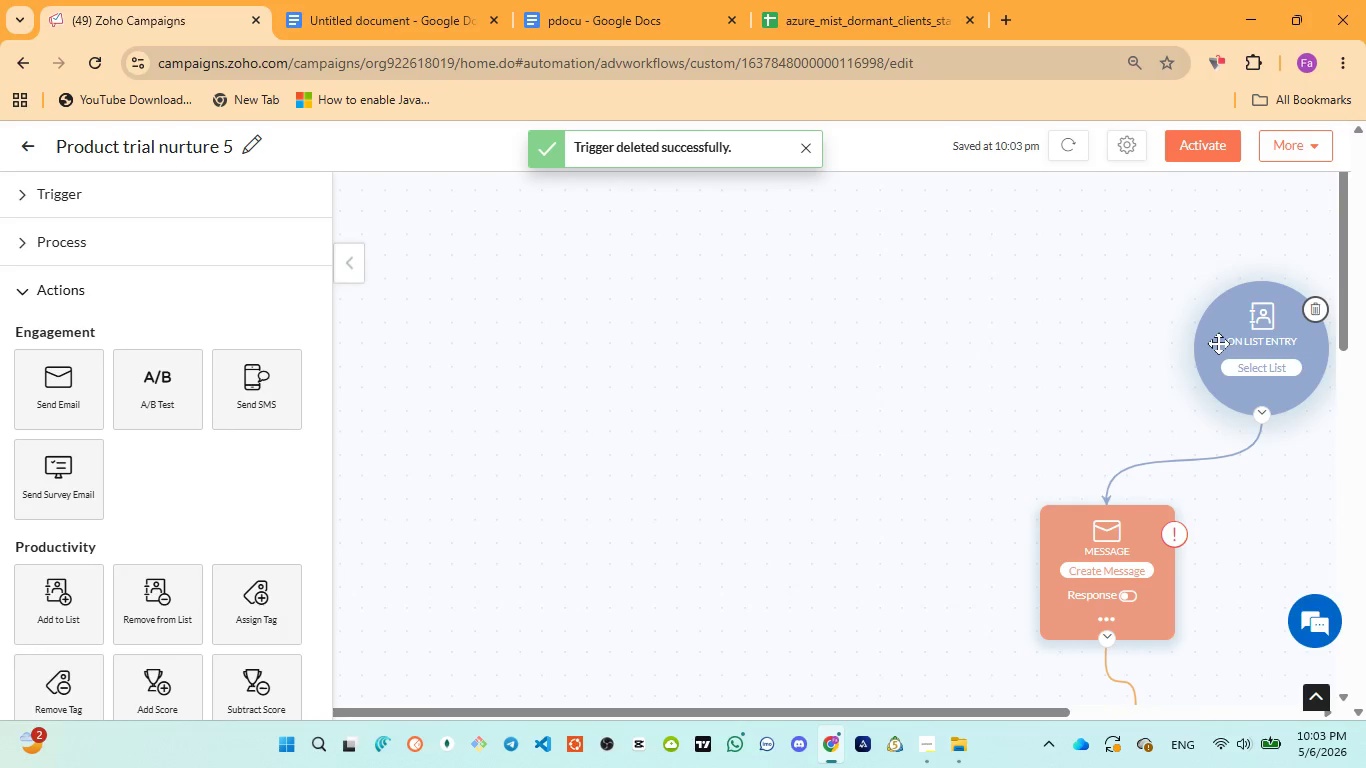 
left_click_drag(start_coordinate=[1220, 342], to_coordinate=[971, 347])
 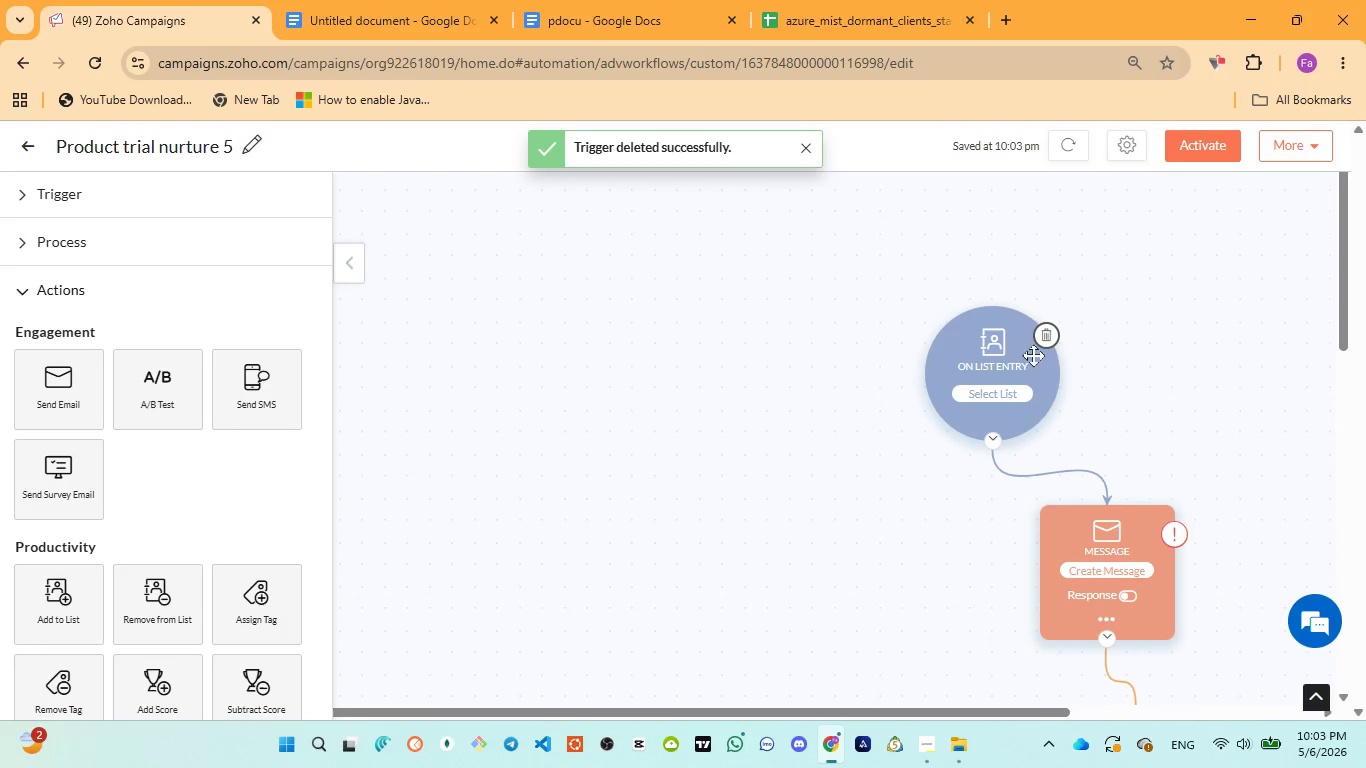 
left_click_drag(start_coordinate=[1030, 354], to_coordinate=[1081, 366])
 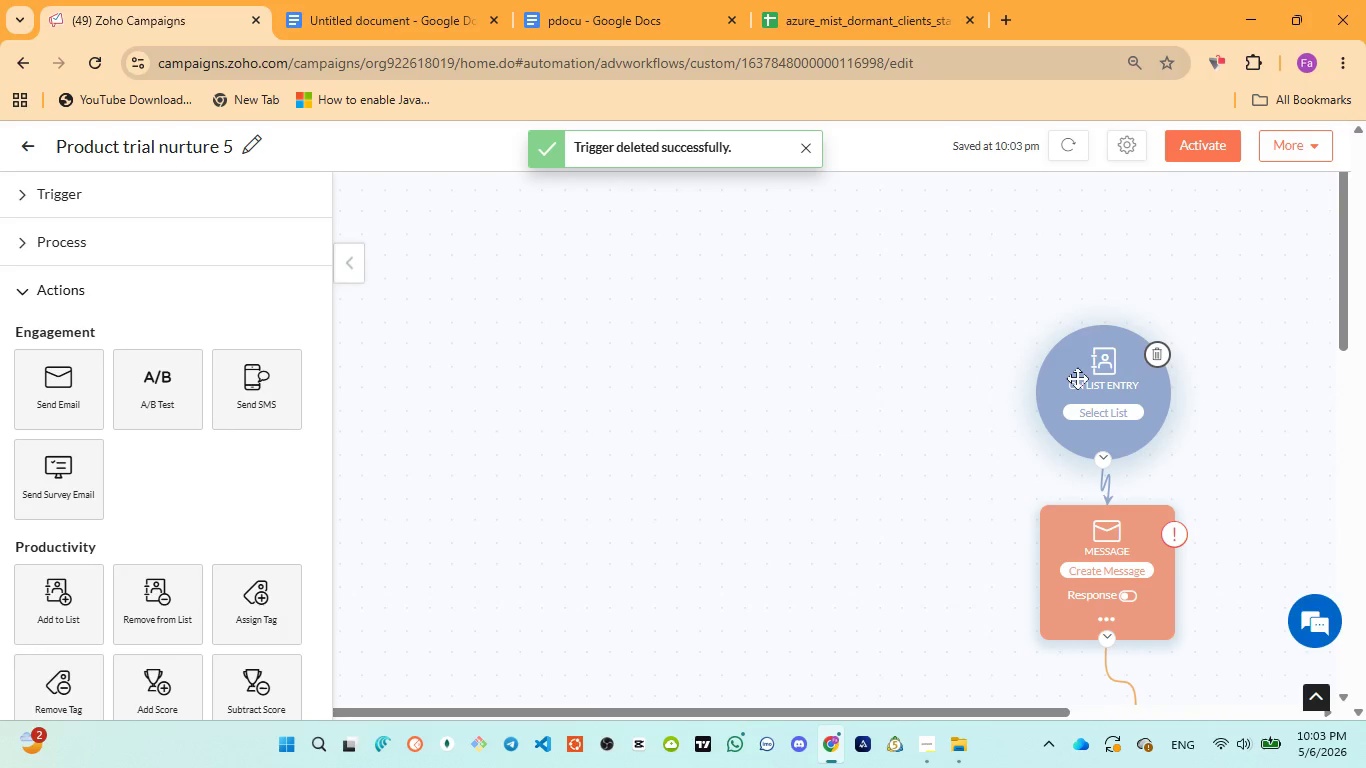 
left_click_drag(start_coordinate=[1077, 378], to_coordinate=[1075, 373])
 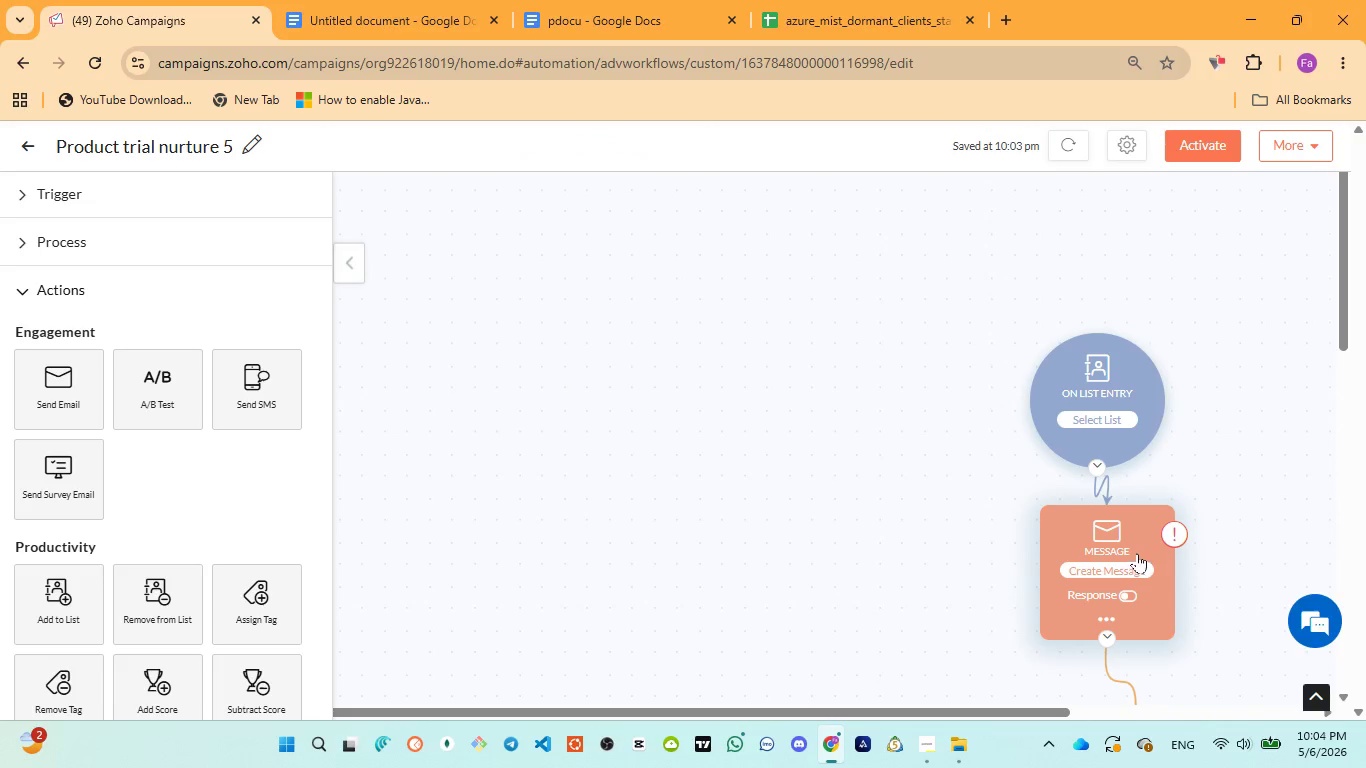 
scroll: coordinate [1136, 551], scroll_direction: down, amount: 2.0
 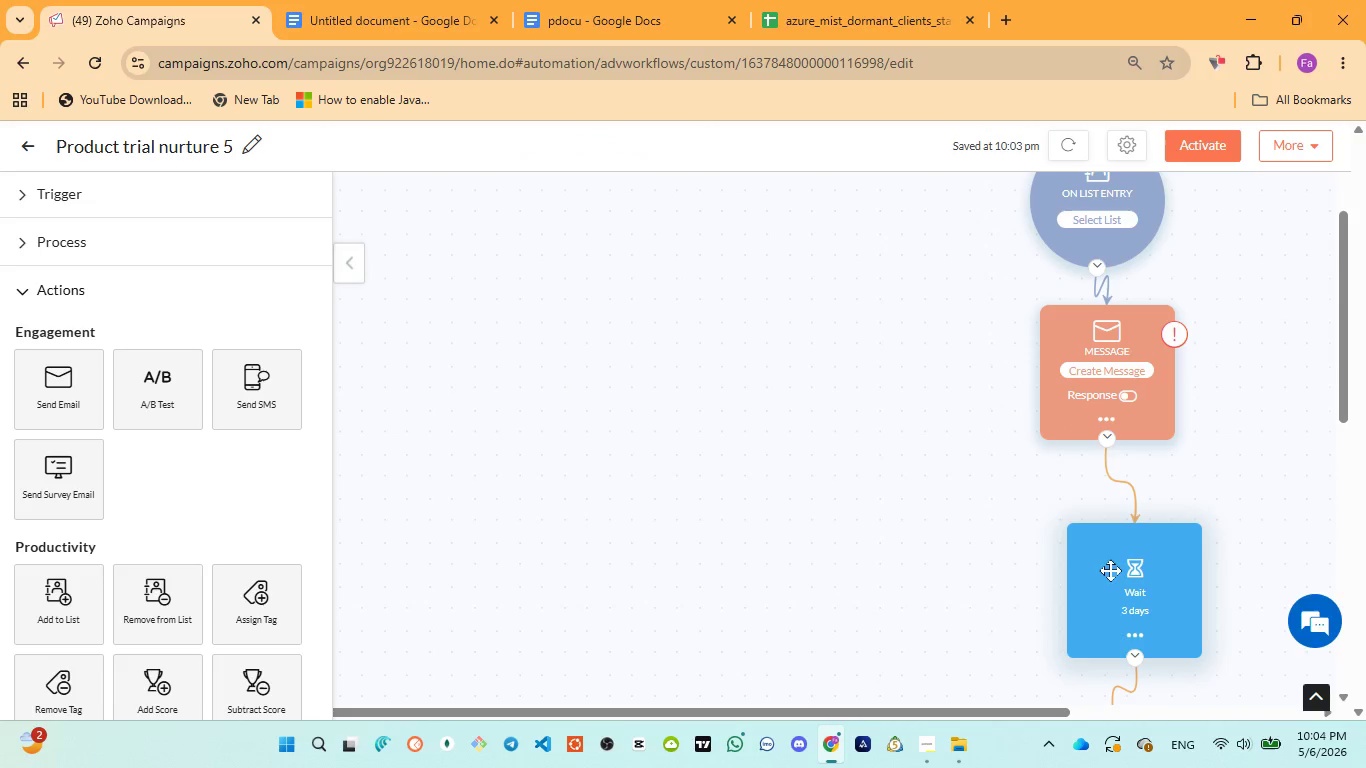 
left_click_drag(start_coordinate=[1110, 570], to_coordinate=[1095, 501])
 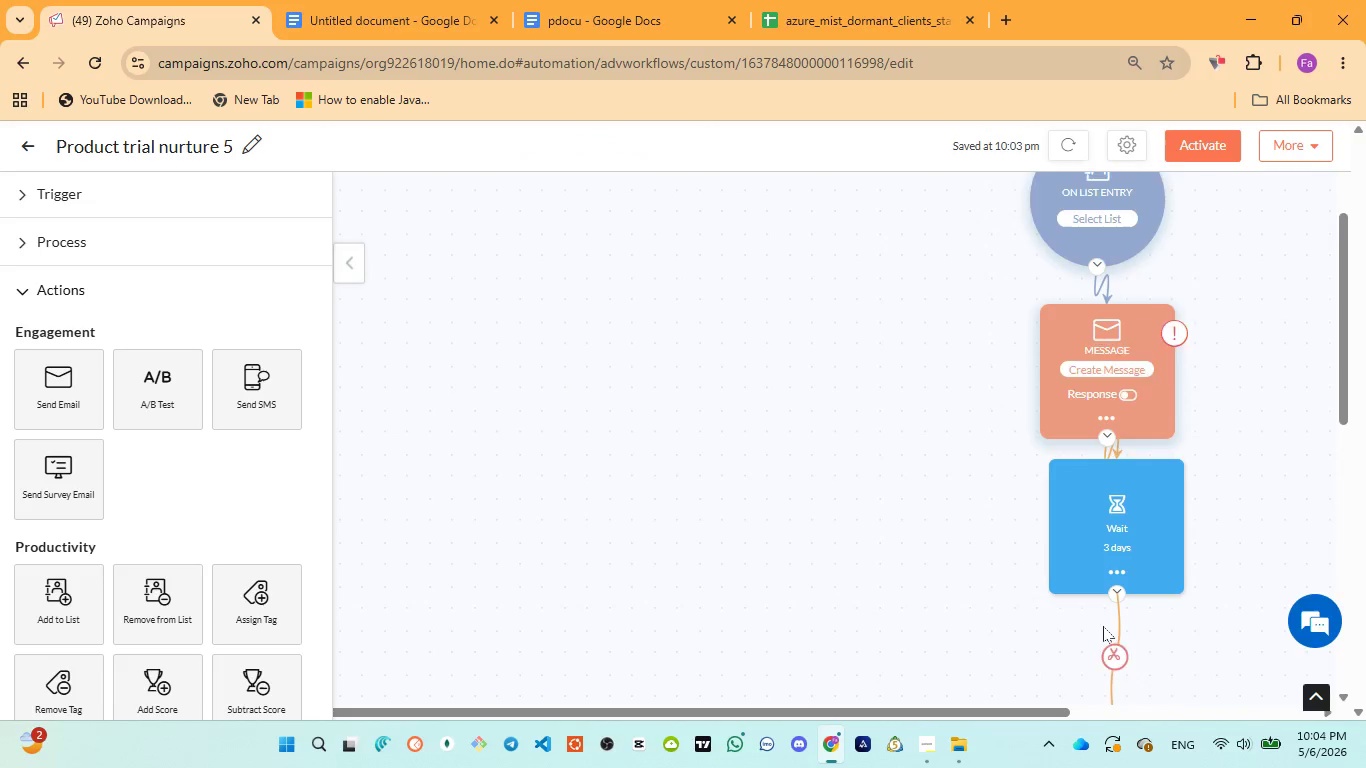 
scroll: coordinate [1103, 626], scroll_direction: down, amount: 2.0
 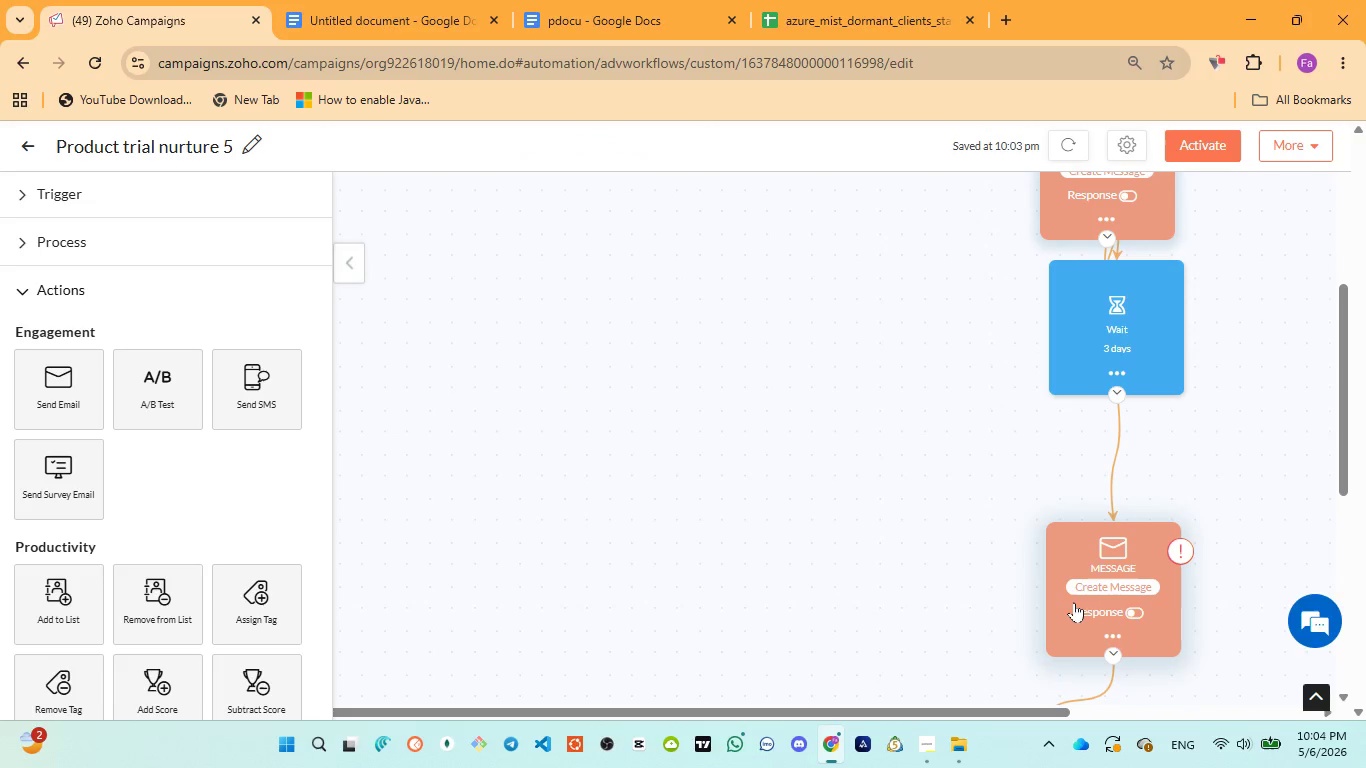 
left_click_drag(start_coordinate=[1074, 602], to_coordinate=[1099, 455])
 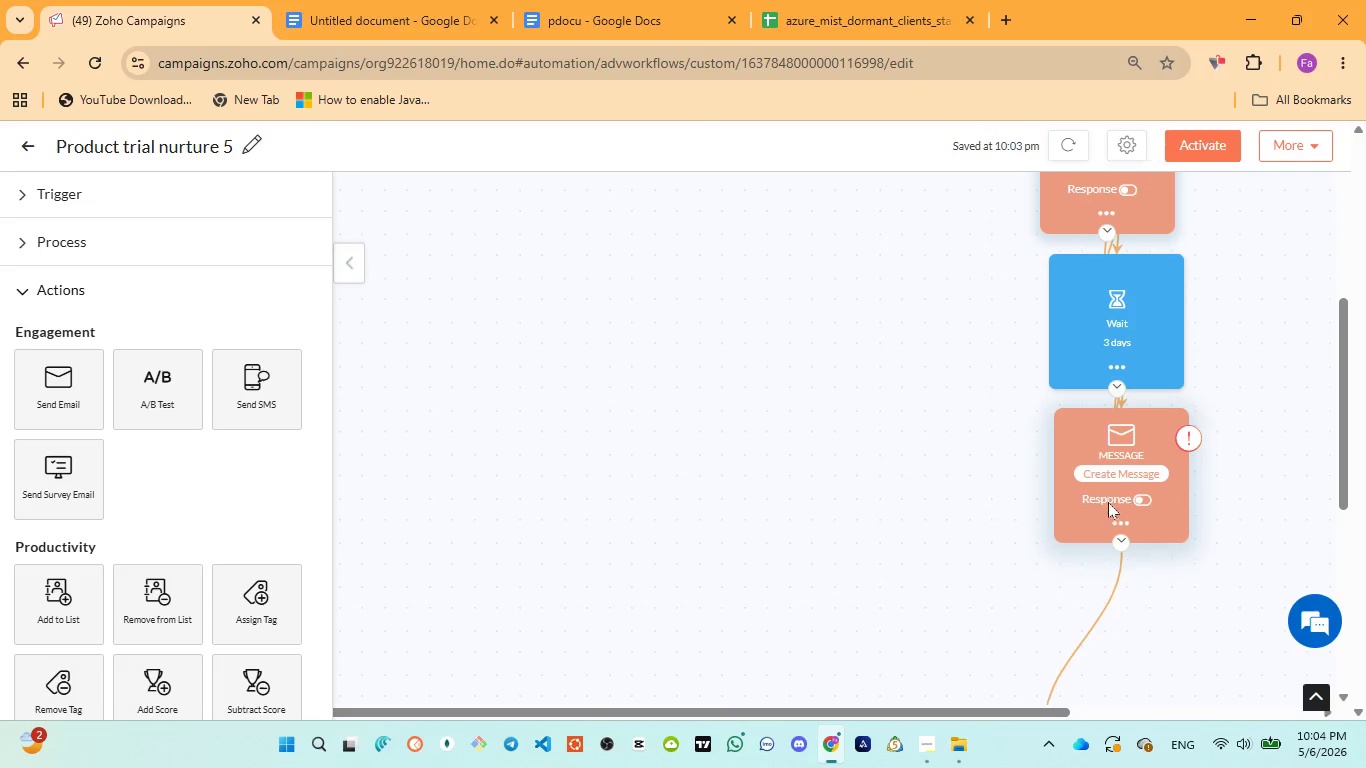 
scroll: coordinate [1108, 503], scroll_direction: down, amount: 3.0
 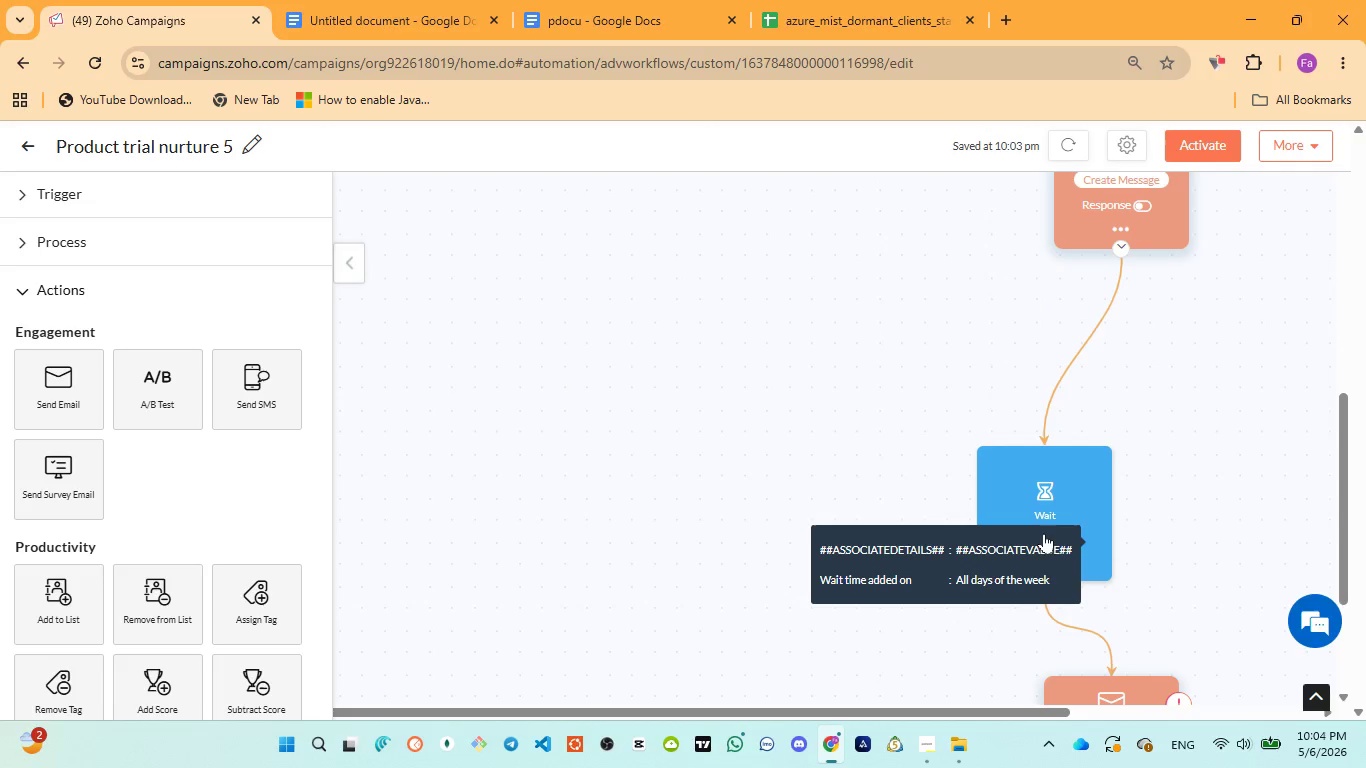 
left_click_drag(start_coordinate=[1042, 531], to_coordinate=[1113, 315])
 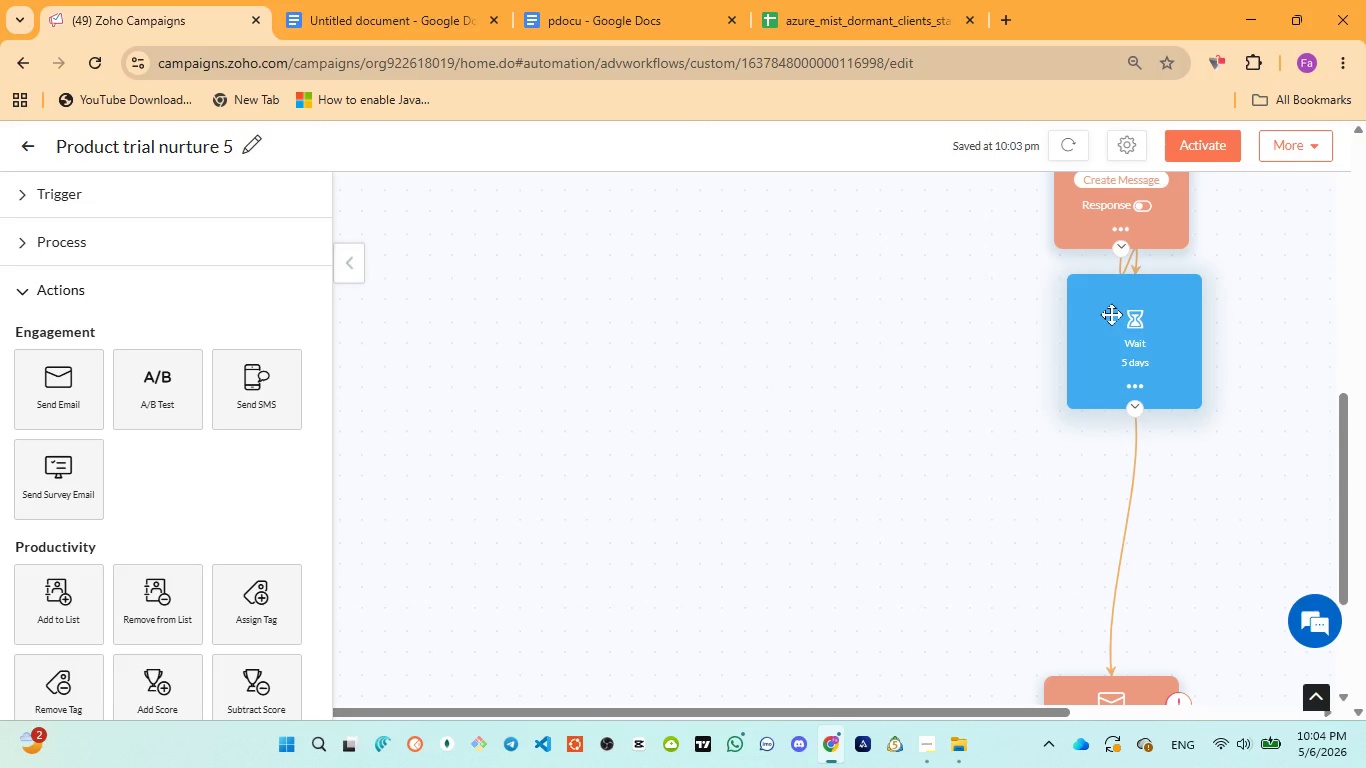 
left_click([1111, 314])
 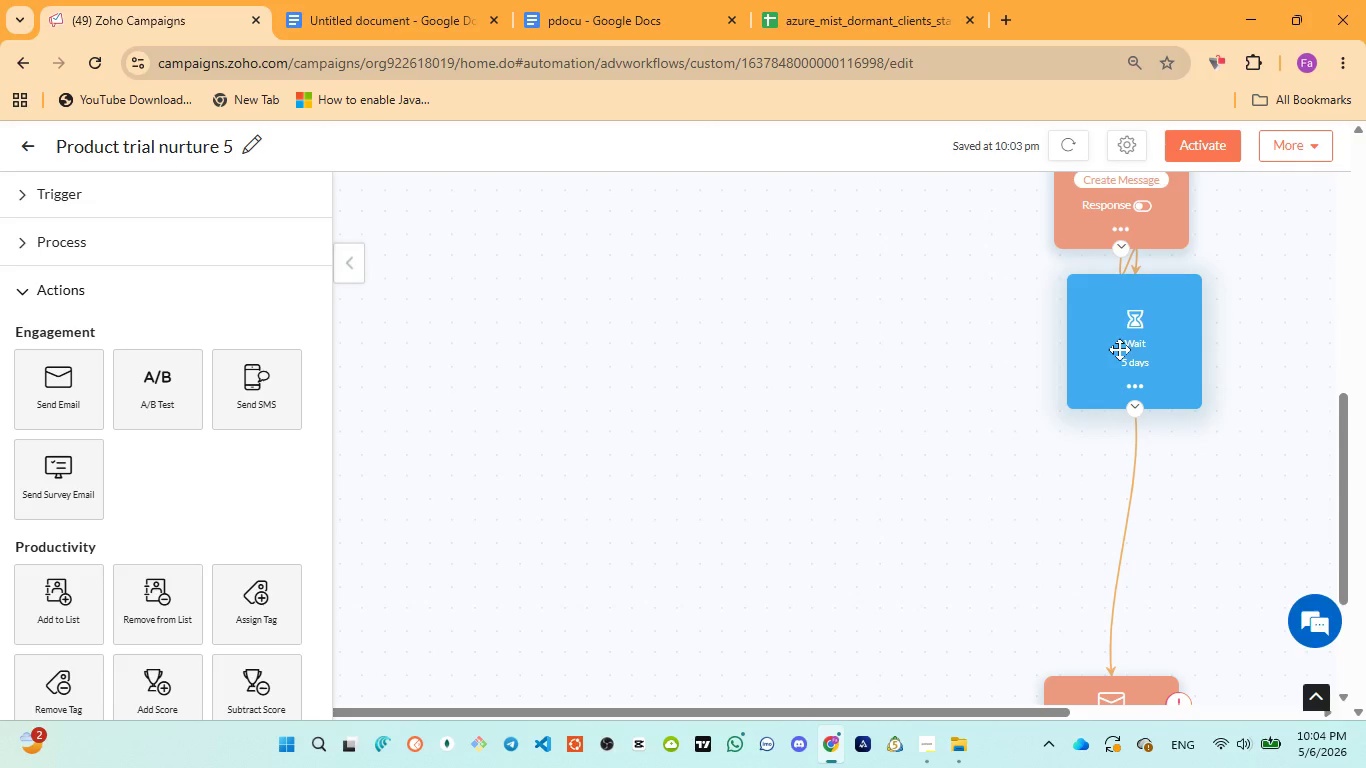 
left_click_drag(start_coordinate=[1119, 349], to_coordinate=[1108, 312])
 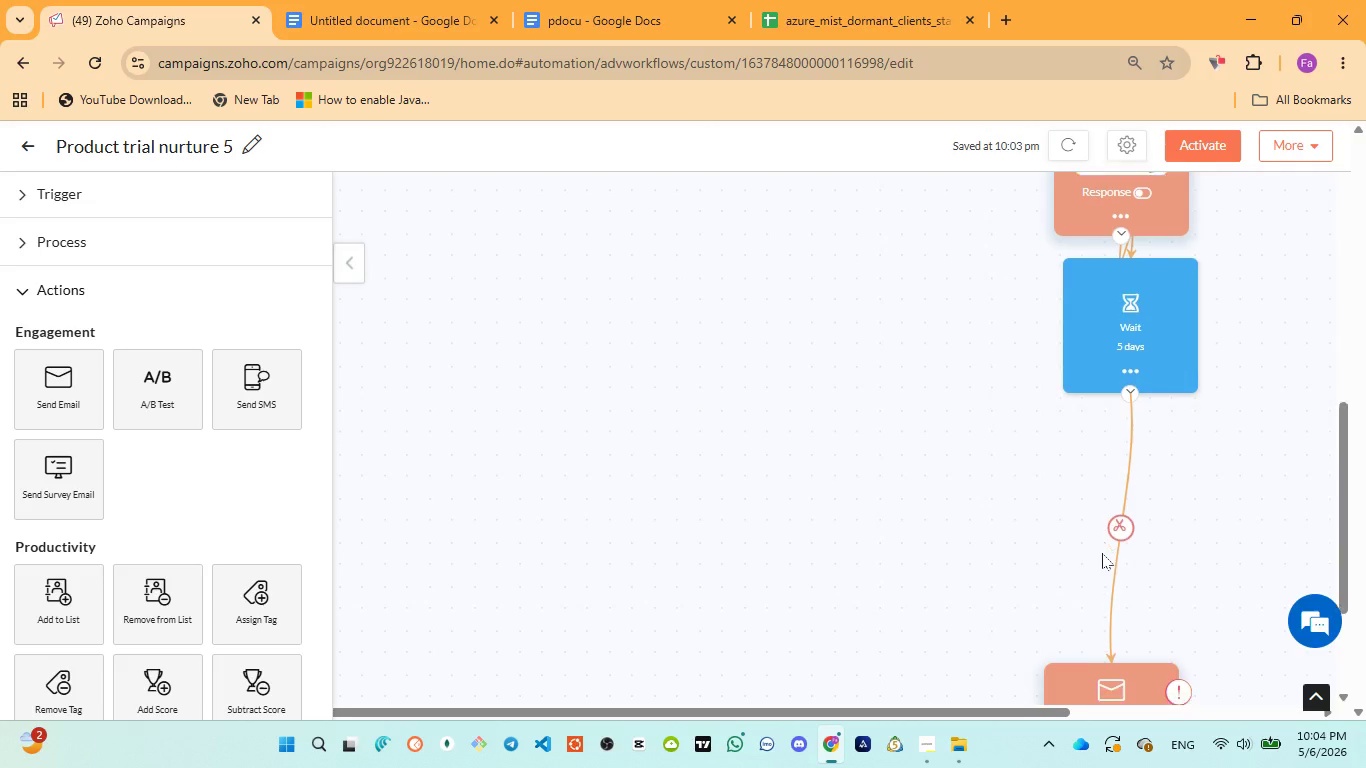 
scroll: coordinate [1102, 553], scroll_direction: down, amount: 2.0
 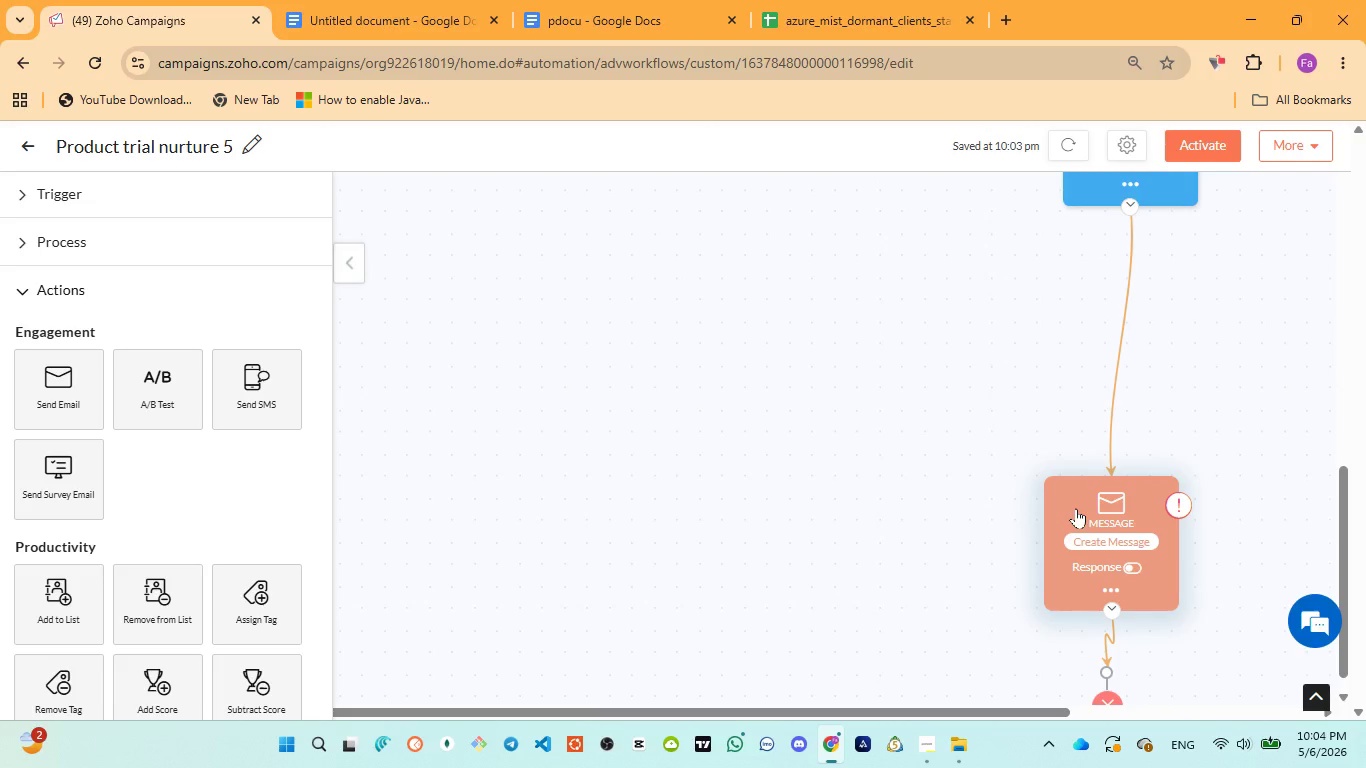 
left_click_drag(start_coordinate=[1076, 508], to_coordinate=[1114, 265])
 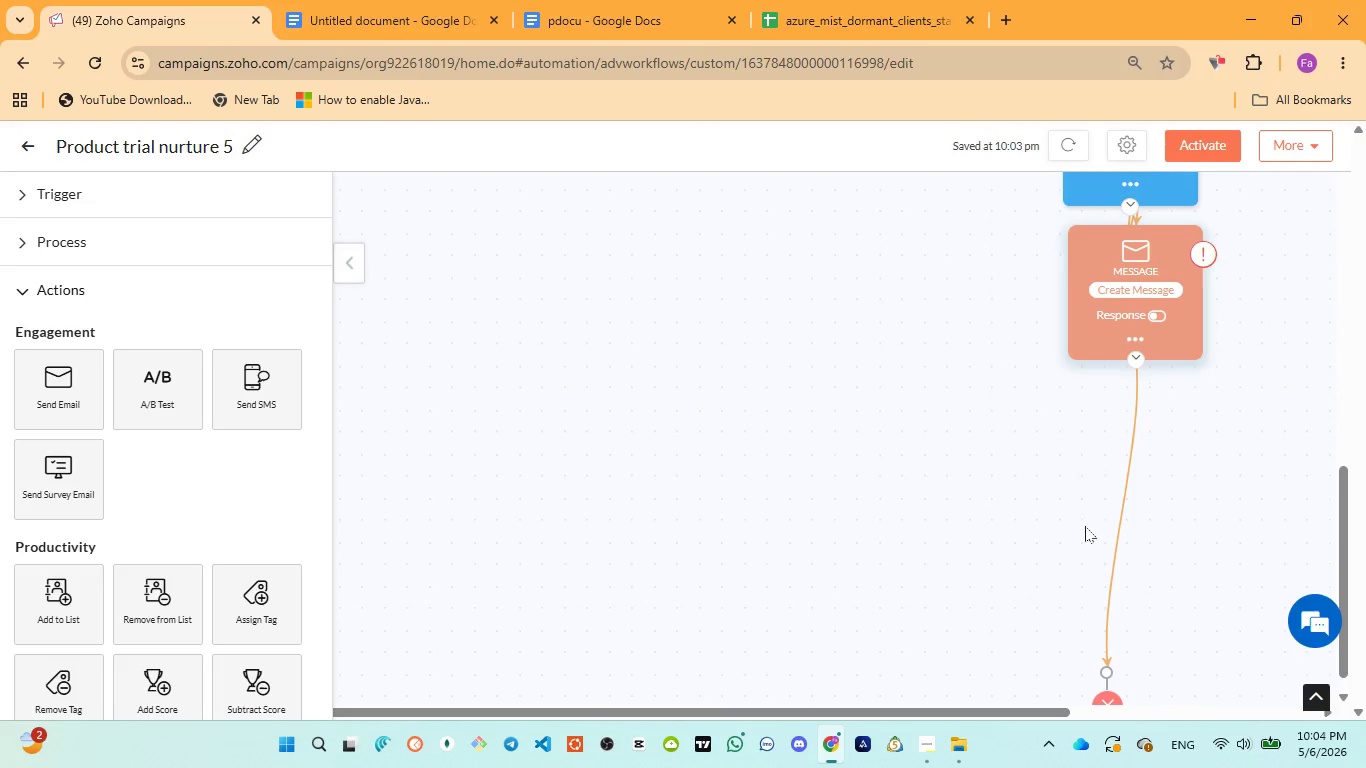 
scroll: coordinate [1086, 532], scroll_direction: down, amount: 2.0
 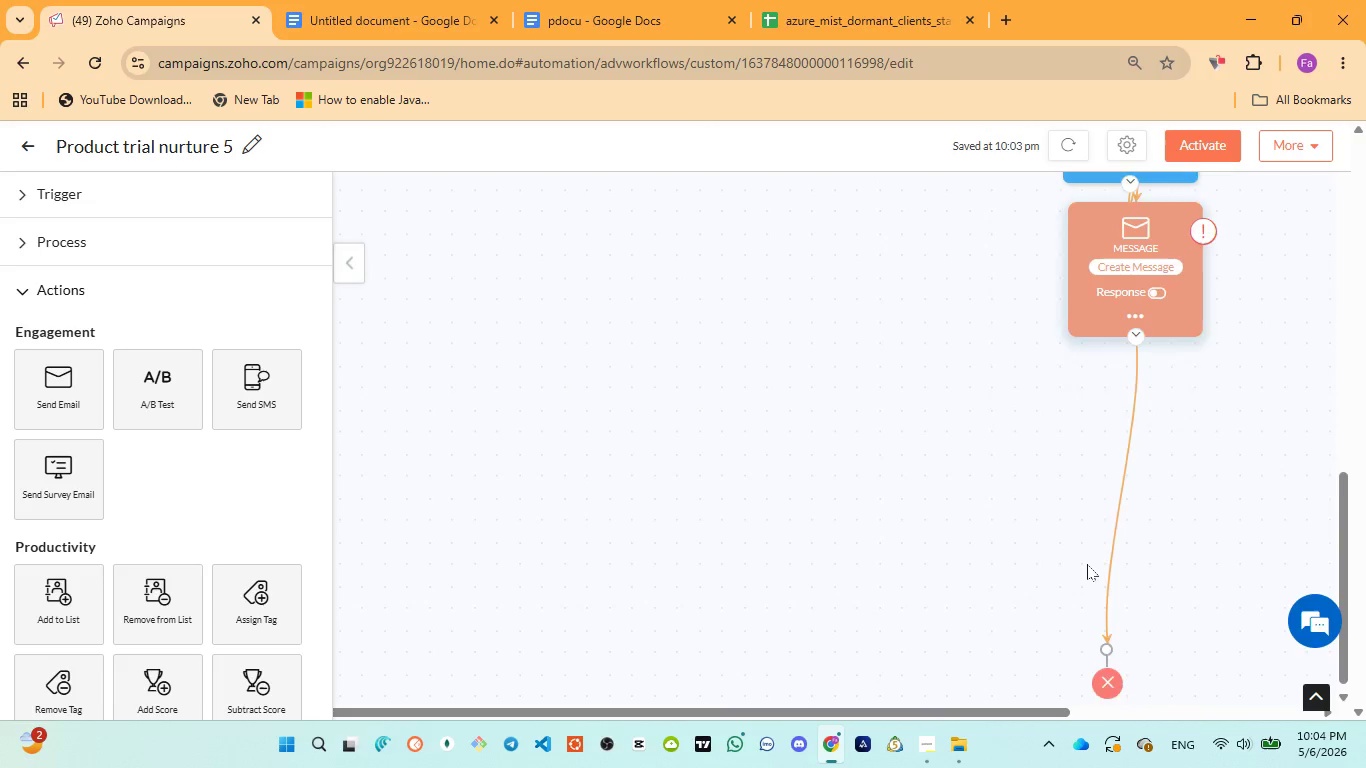 
scroll: coordinate [1087, 564], scroll_direction: up, amount: 8.0
 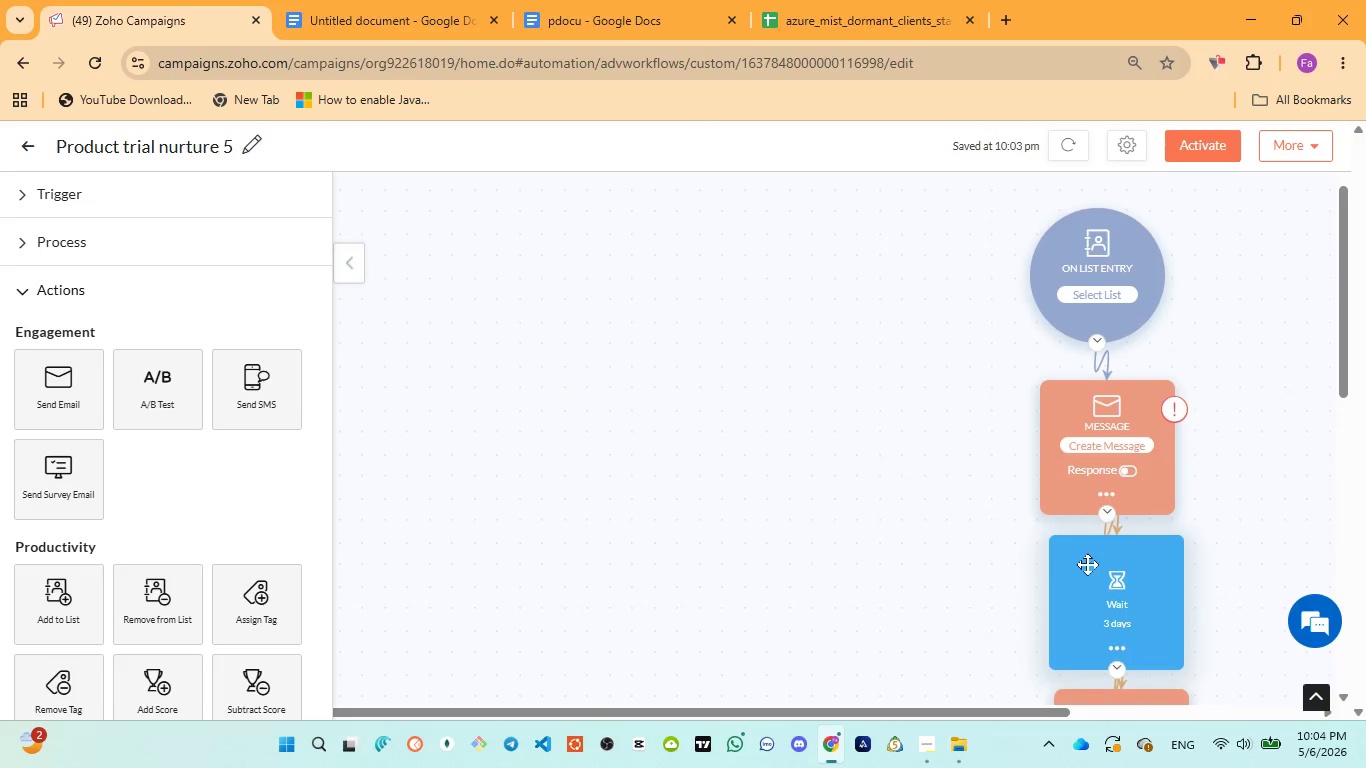 
scroll: coordinate [1087, 564], scroll_direction: down, amount: 2.0
 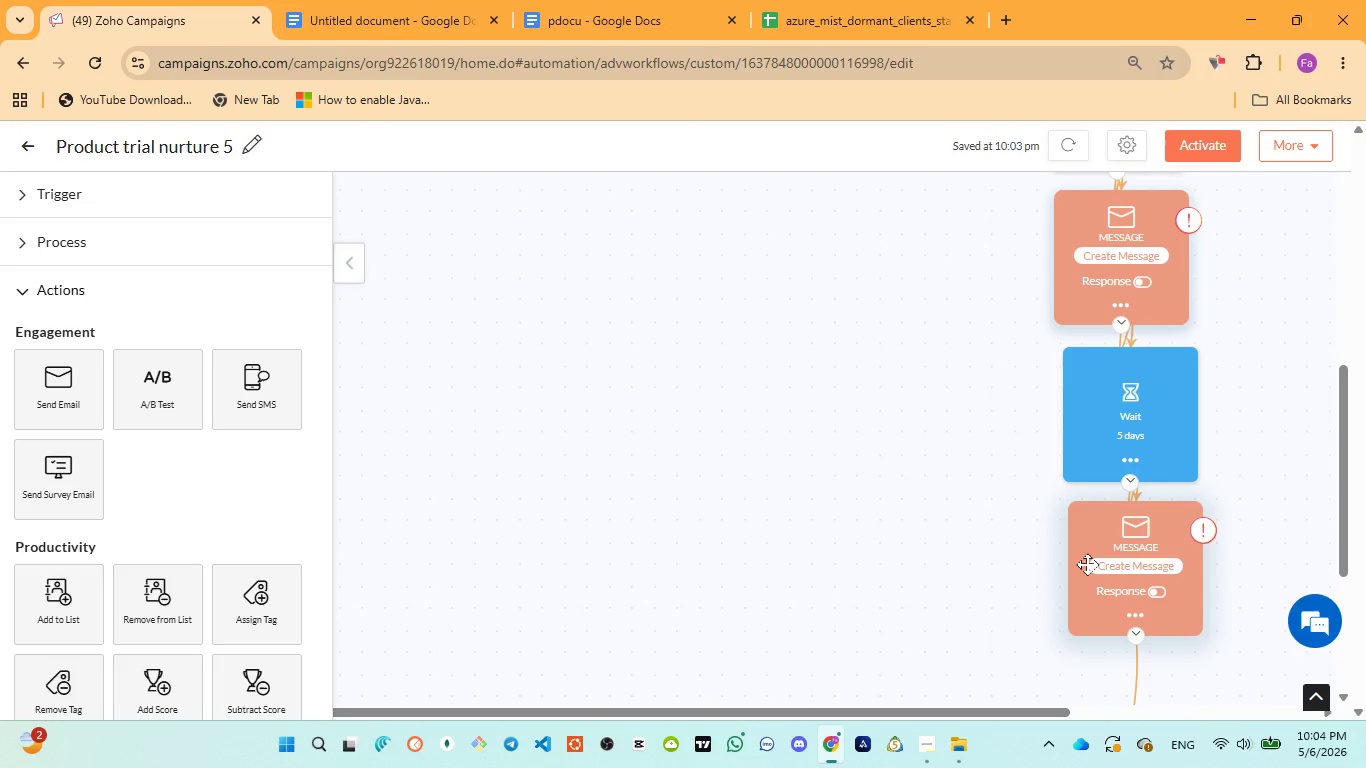 
scroll: coordinate [1087, 564], scroll_direction: up, amount: 2.0
 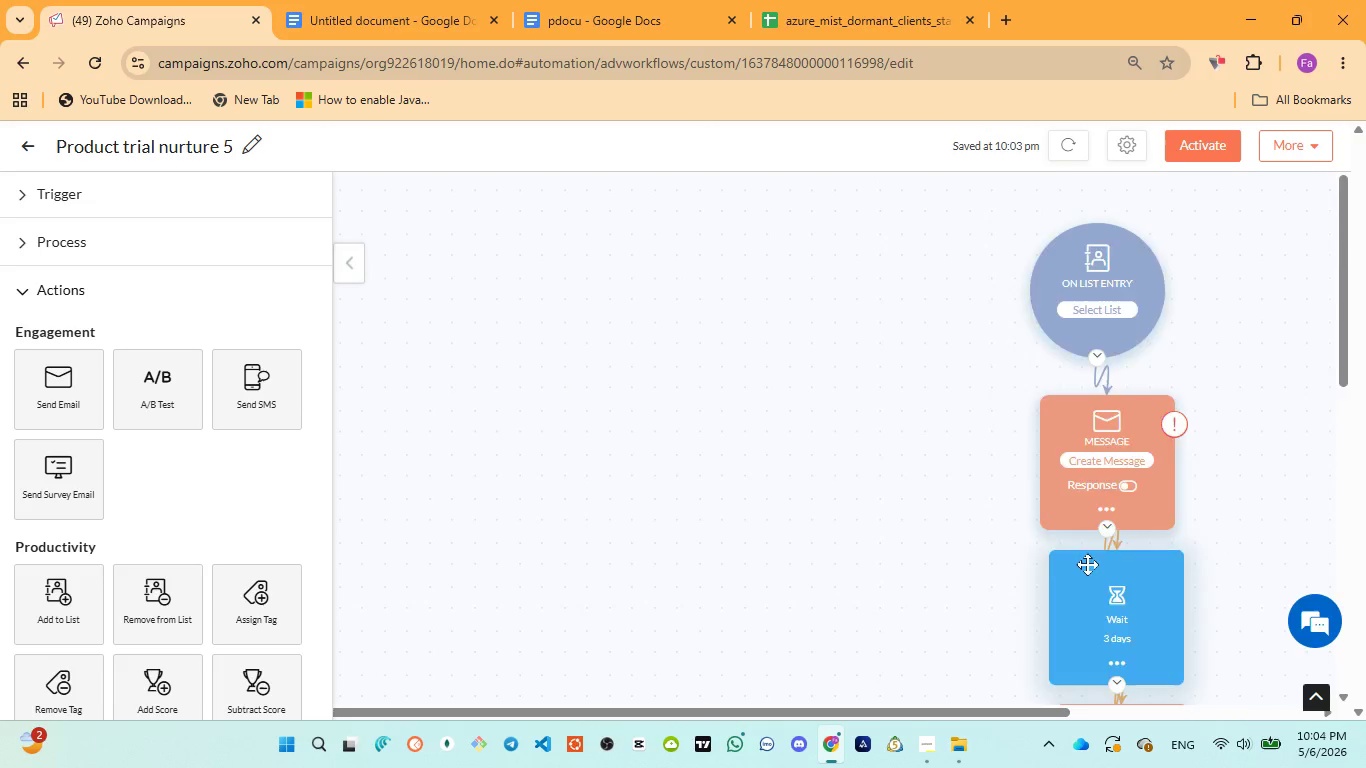 
left_click_drag(start_coordinate=[1097, 360], to_coordinate=[1083, 355])
 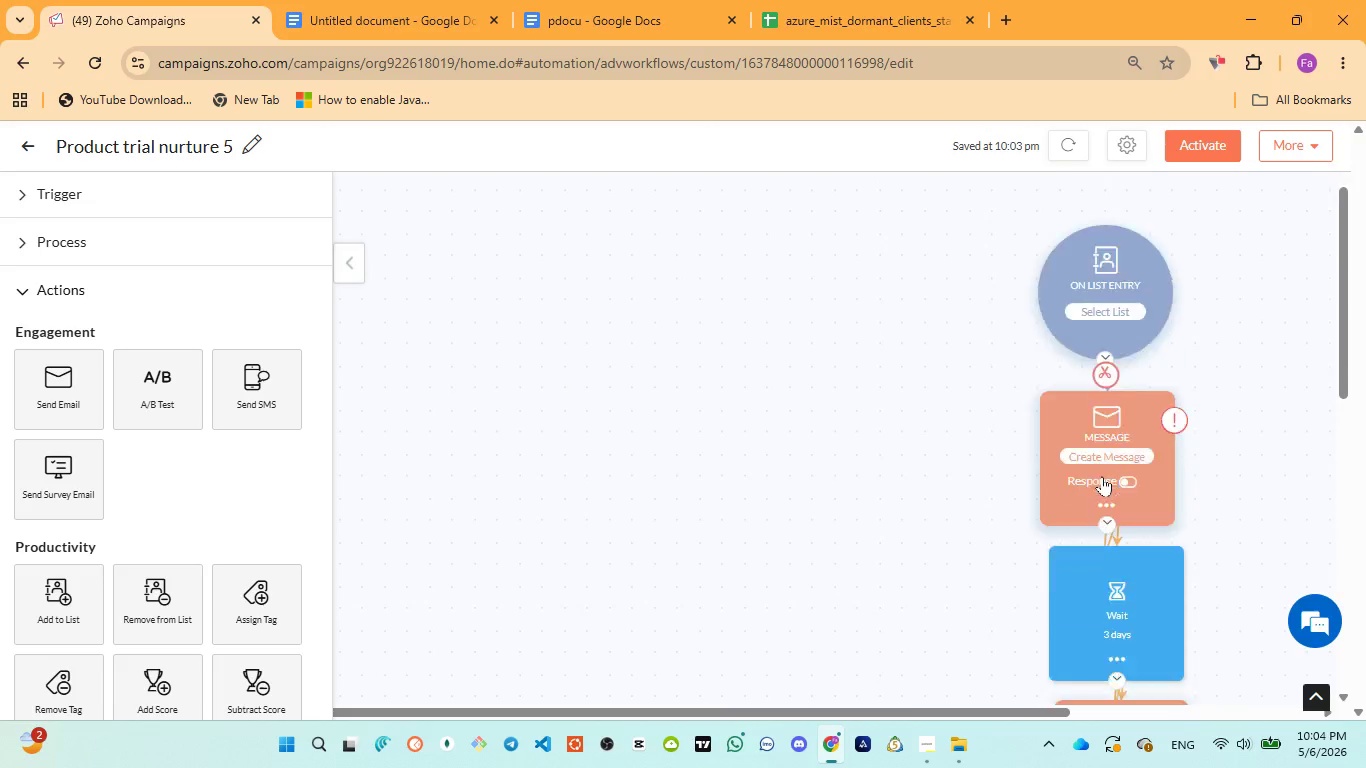 
left_click([1083, 355])
 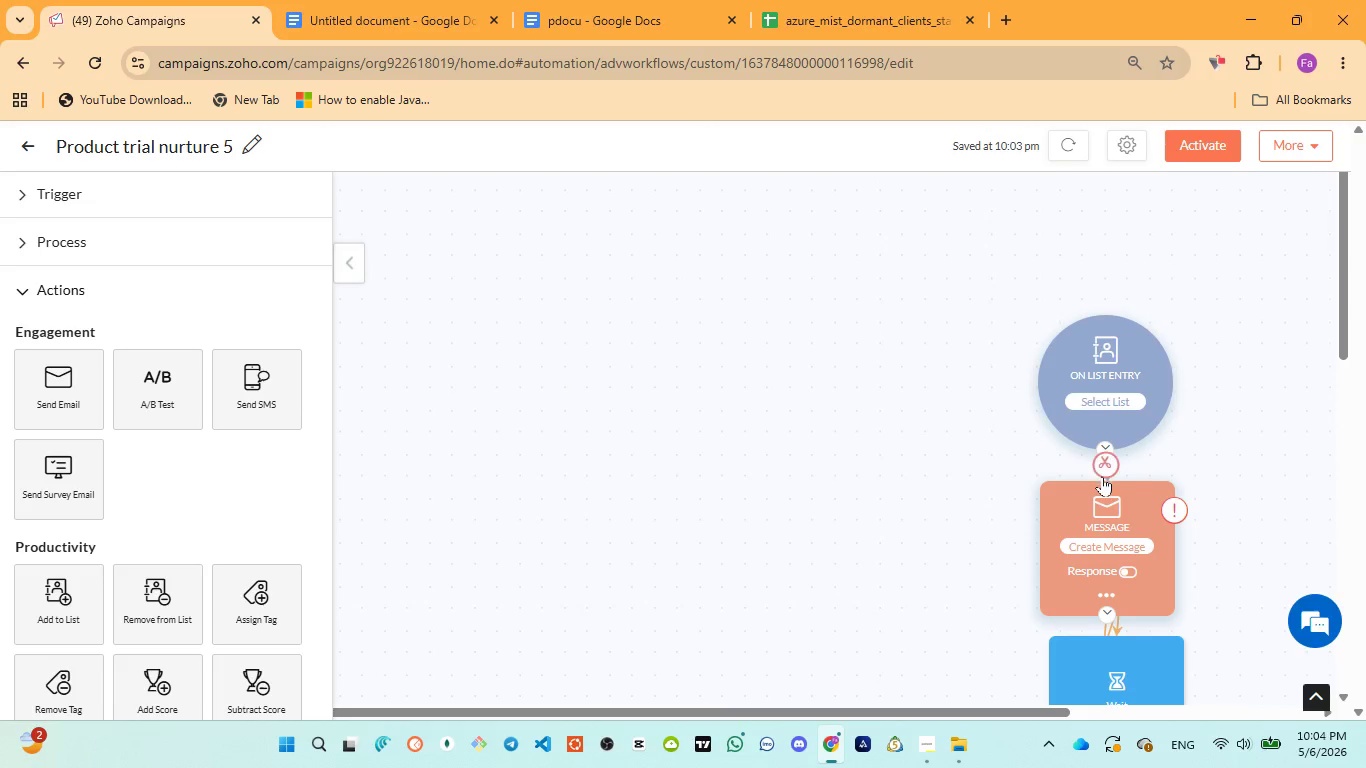 
scroll: coordinate [1103, 656], scroll_direction: down, amount: 11.0
 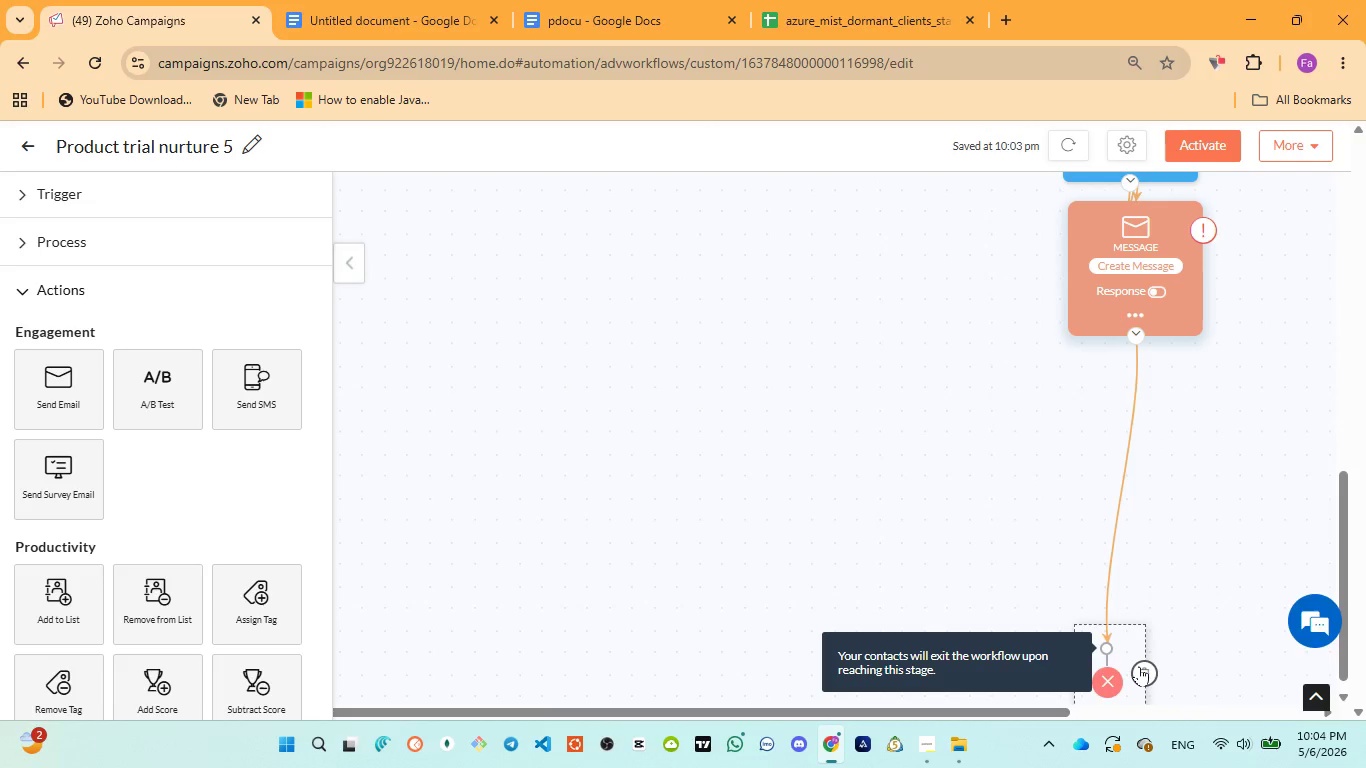 
left_click([1139, 666])
 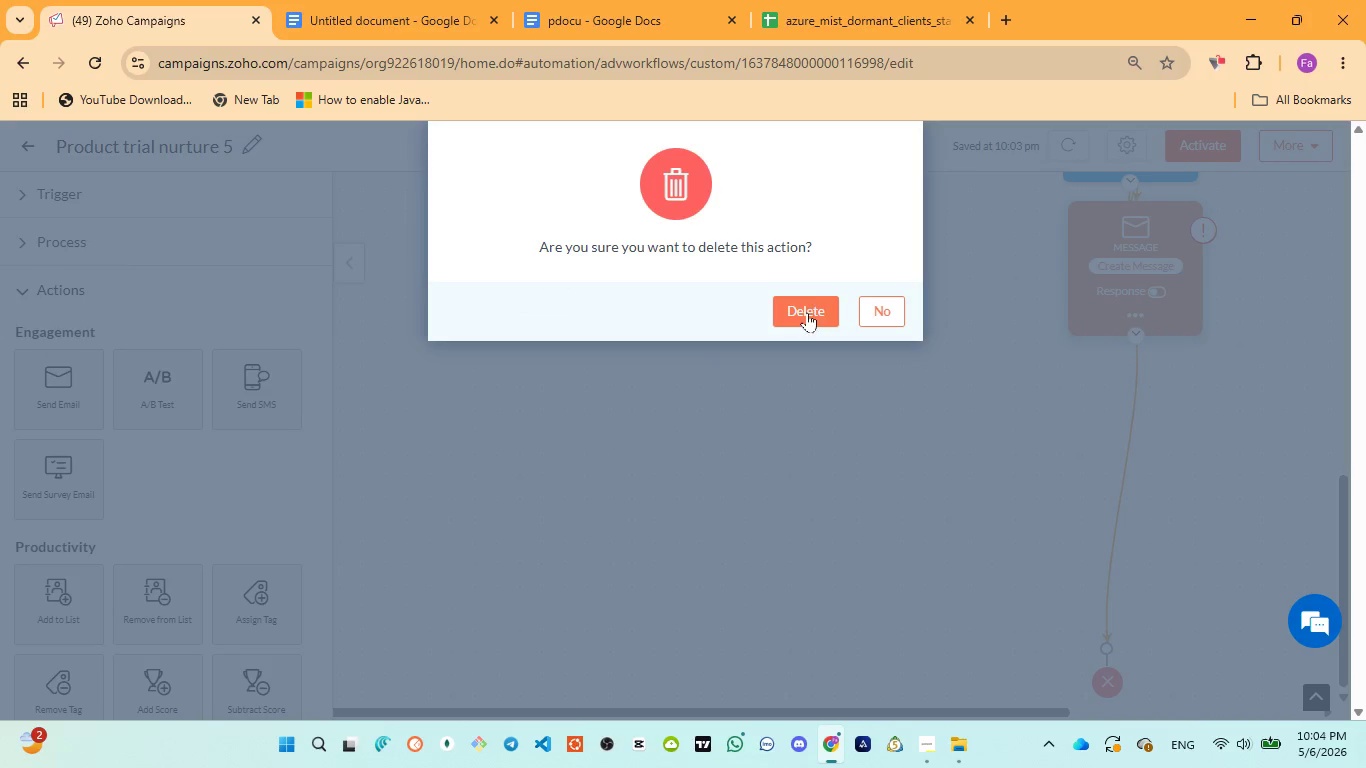 
left_click([817, 299])
 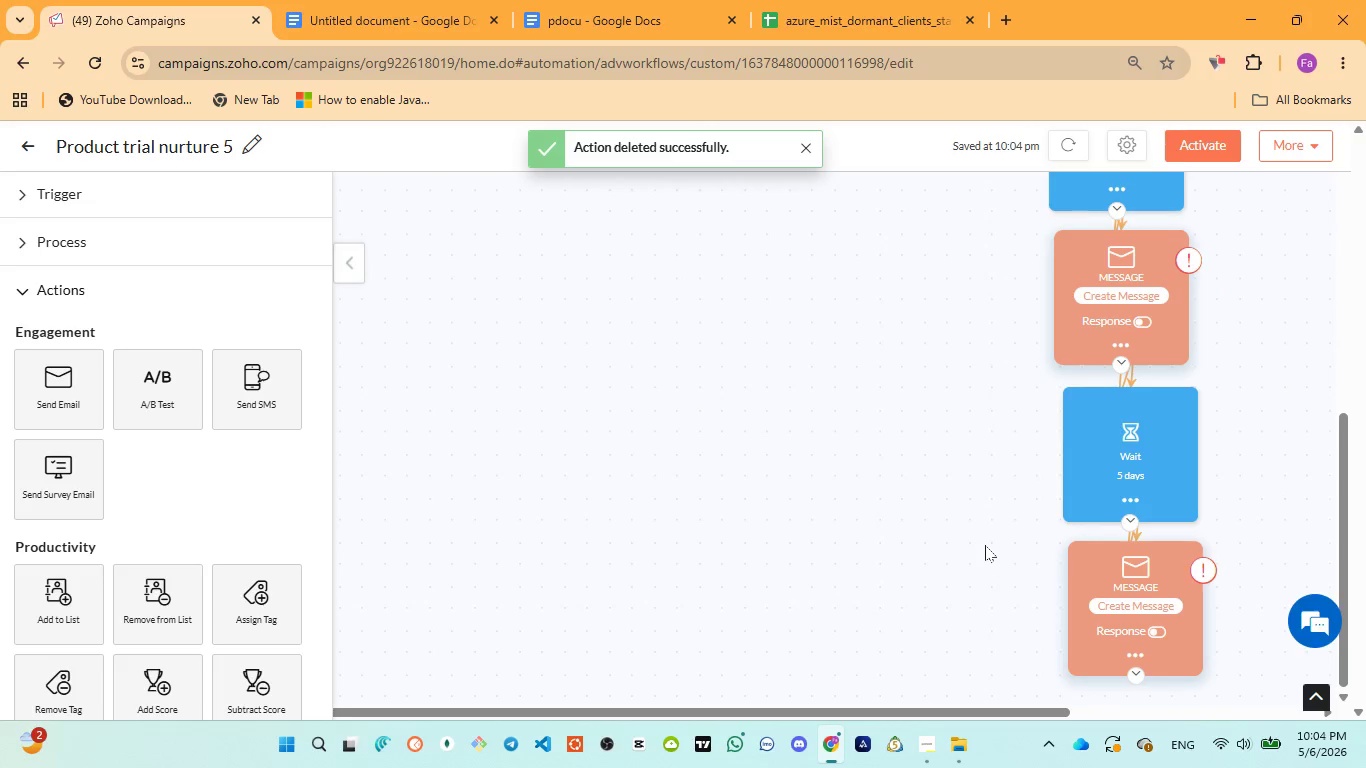 
scroll: coordinate [985, 545], scroll_direction: up, amount: 8.0
 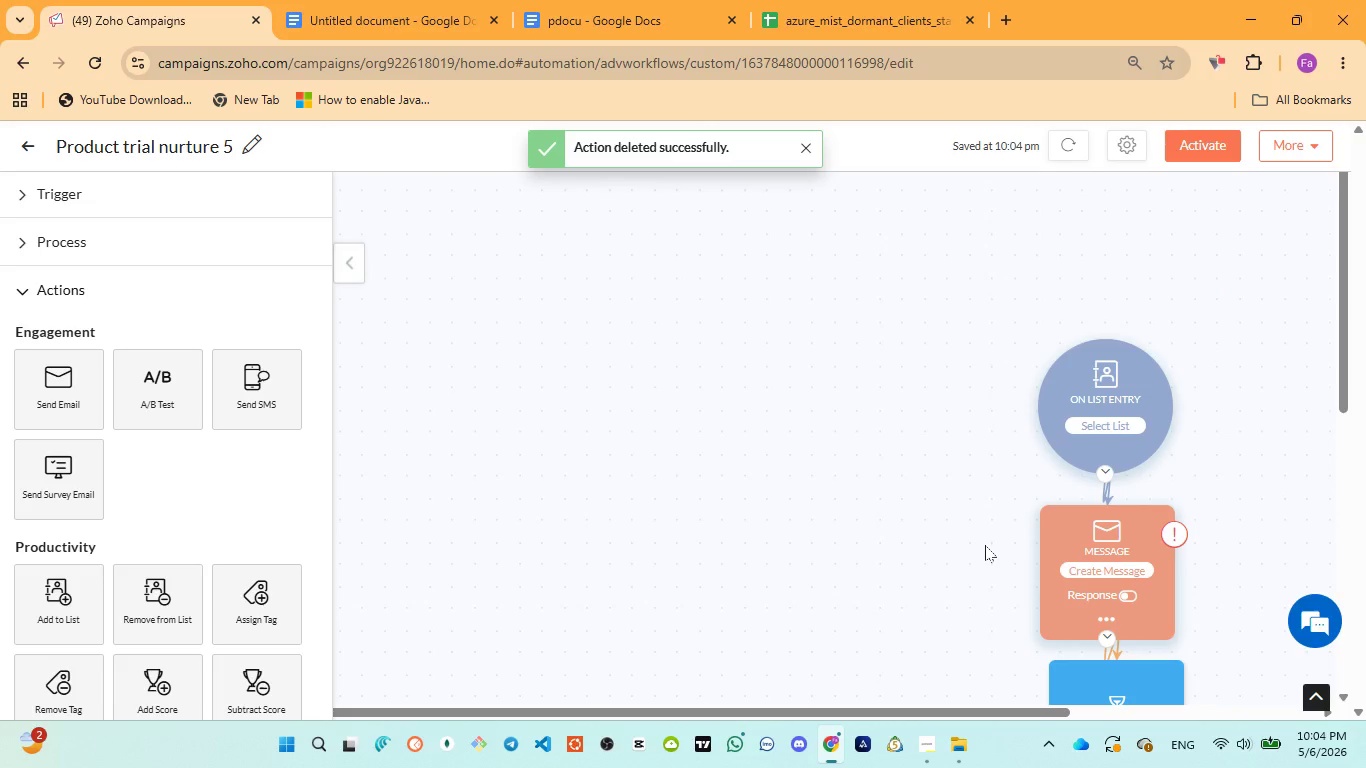 
scroll: coordinate [1147, 500], scroll_direction: down, amount: 6.0
 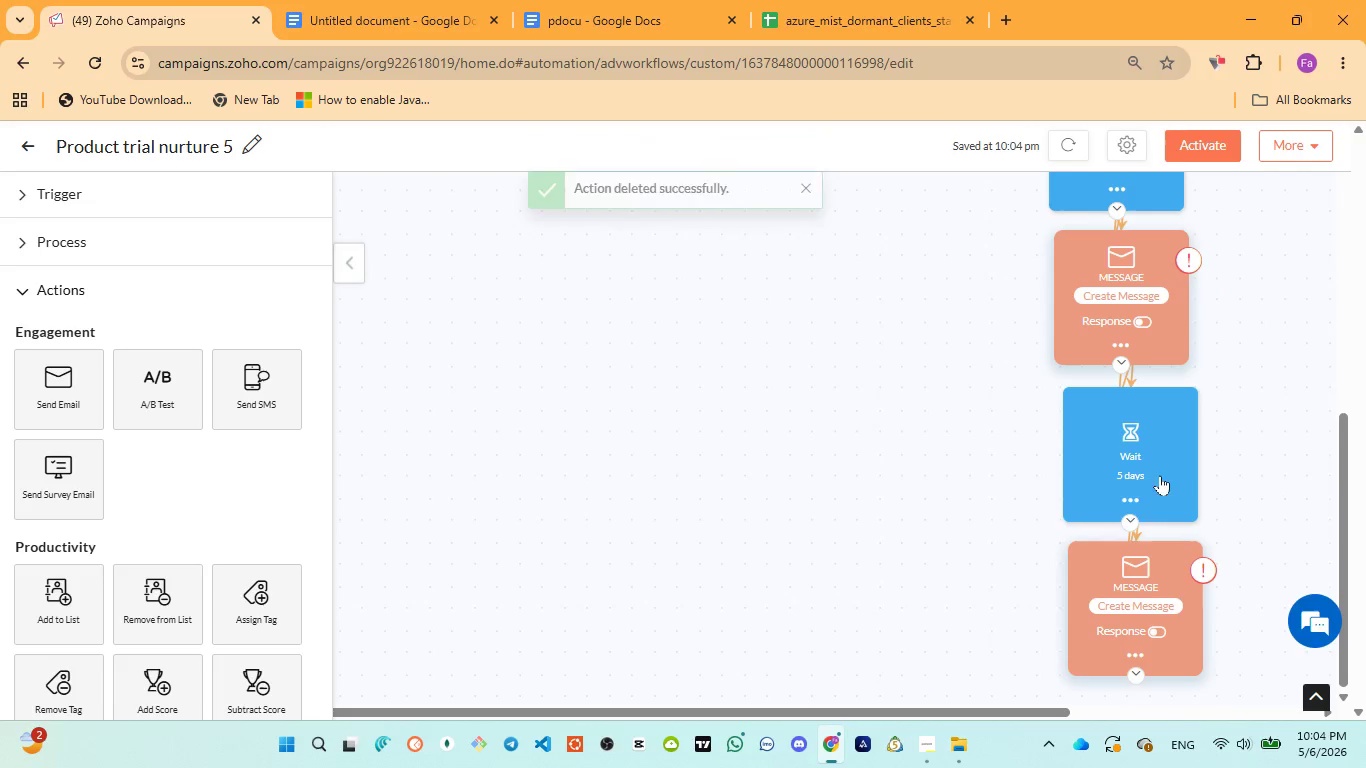 
left_click([1160, 475])
 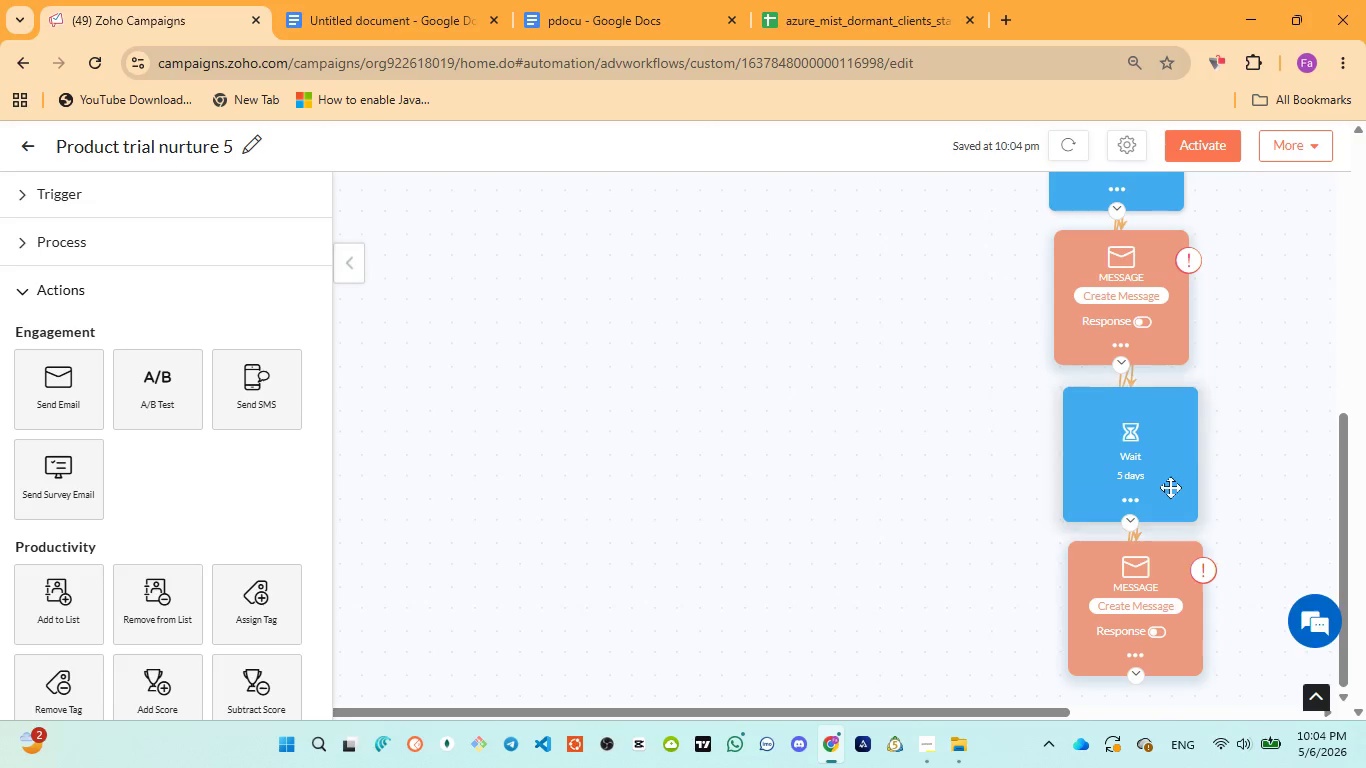 
left_click([1169, 487])
 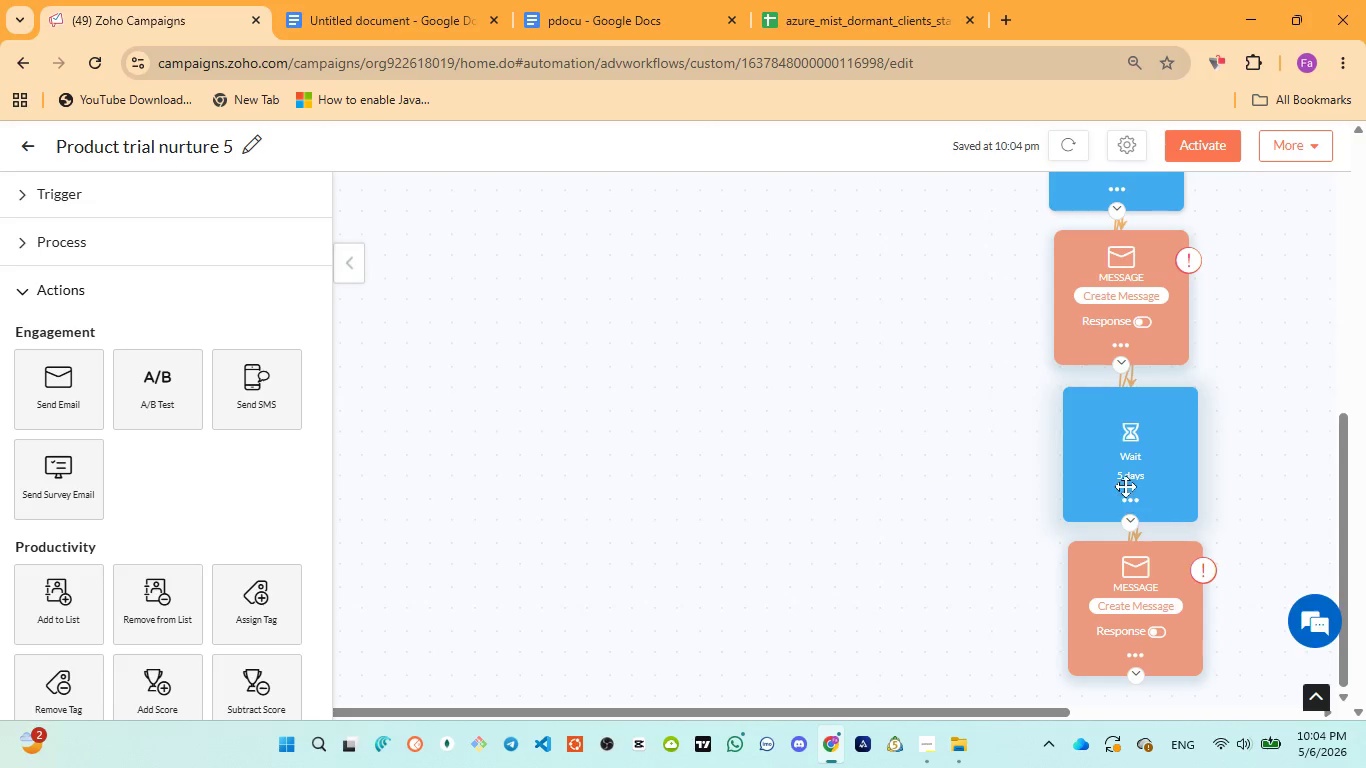 
left_click([1124, 485])
 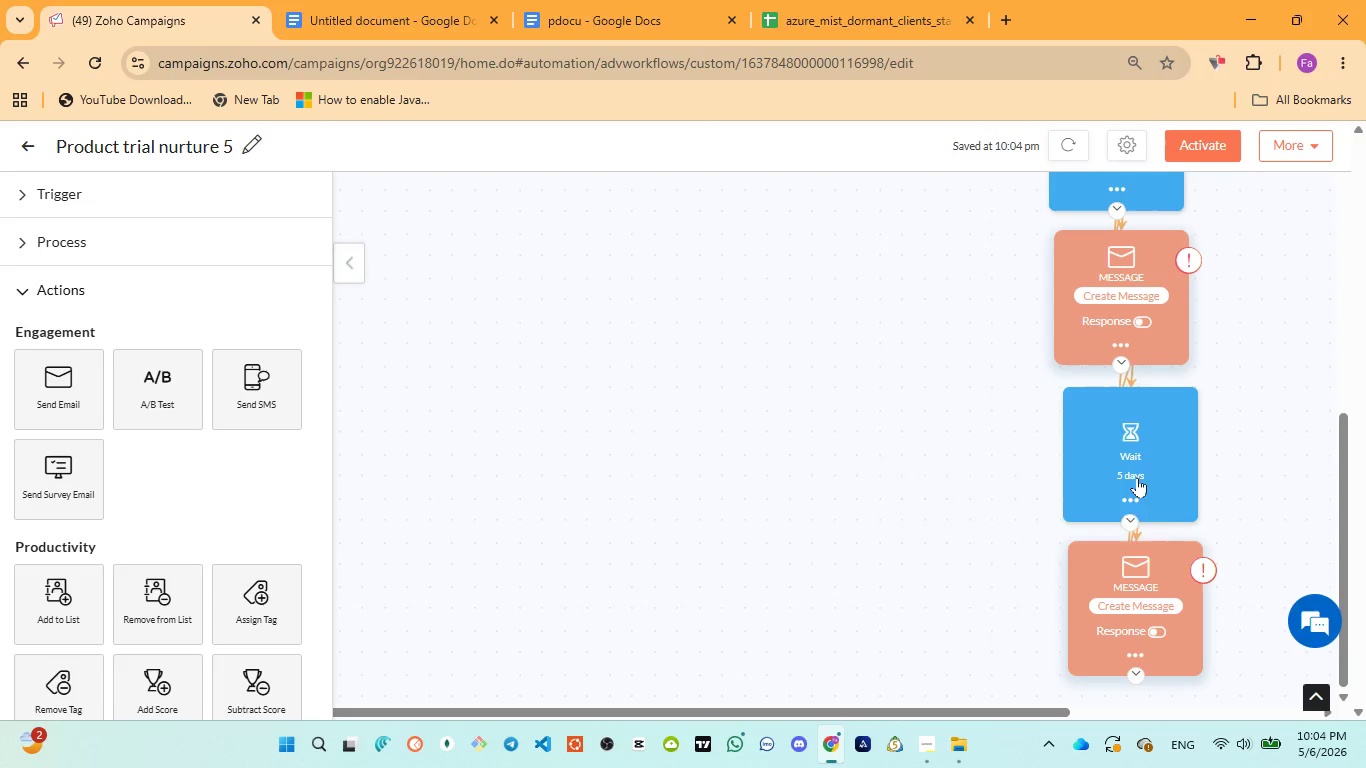 
left_click([1137, 477])
 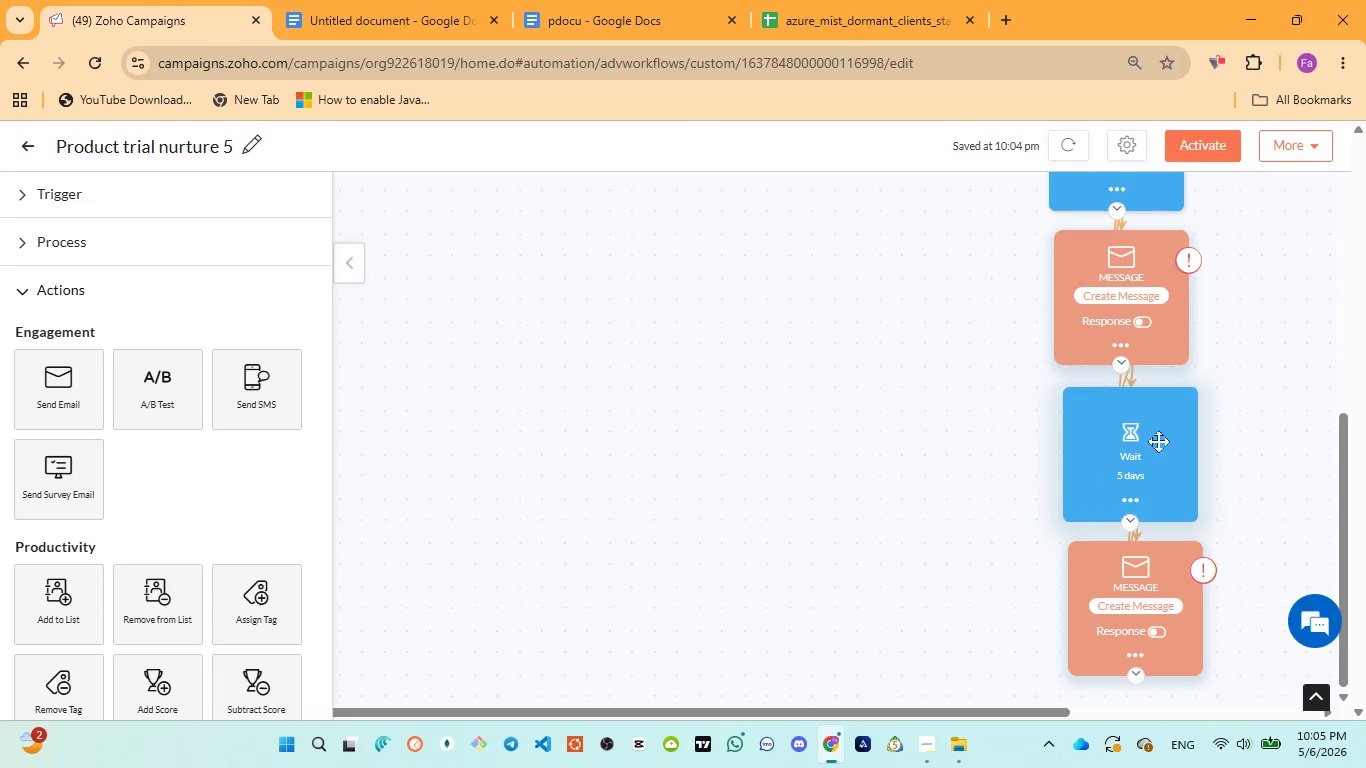 
left_click([1135, 438])
 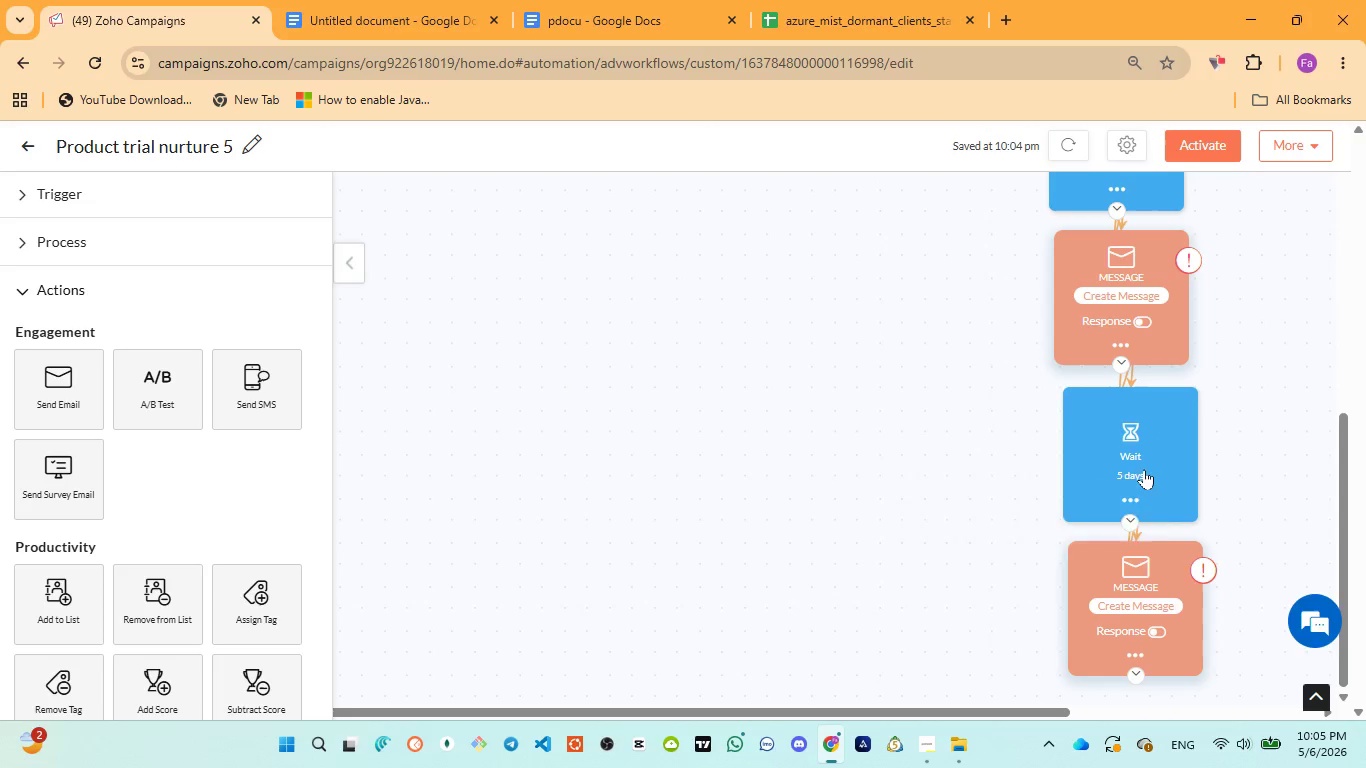 
left_click([1144, 469])
 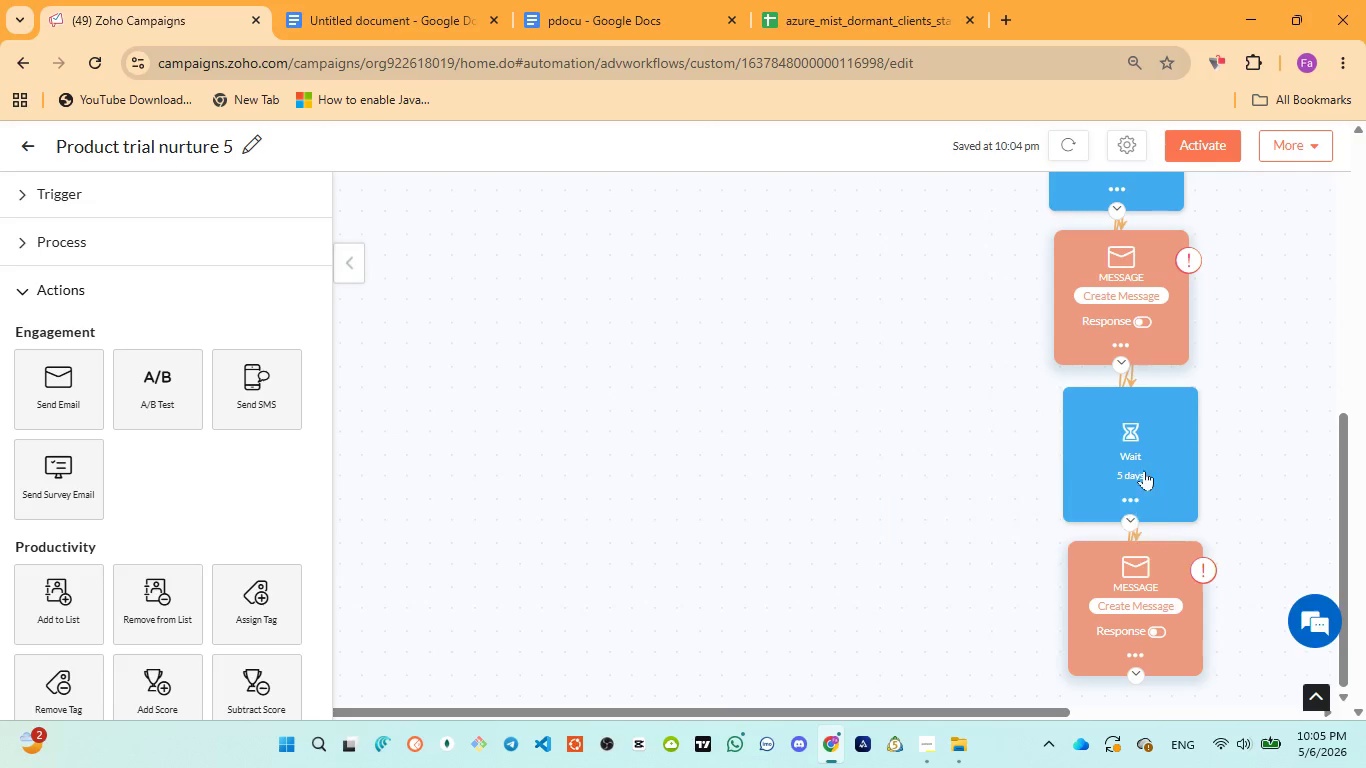 
mouse_move([1188, 480])
 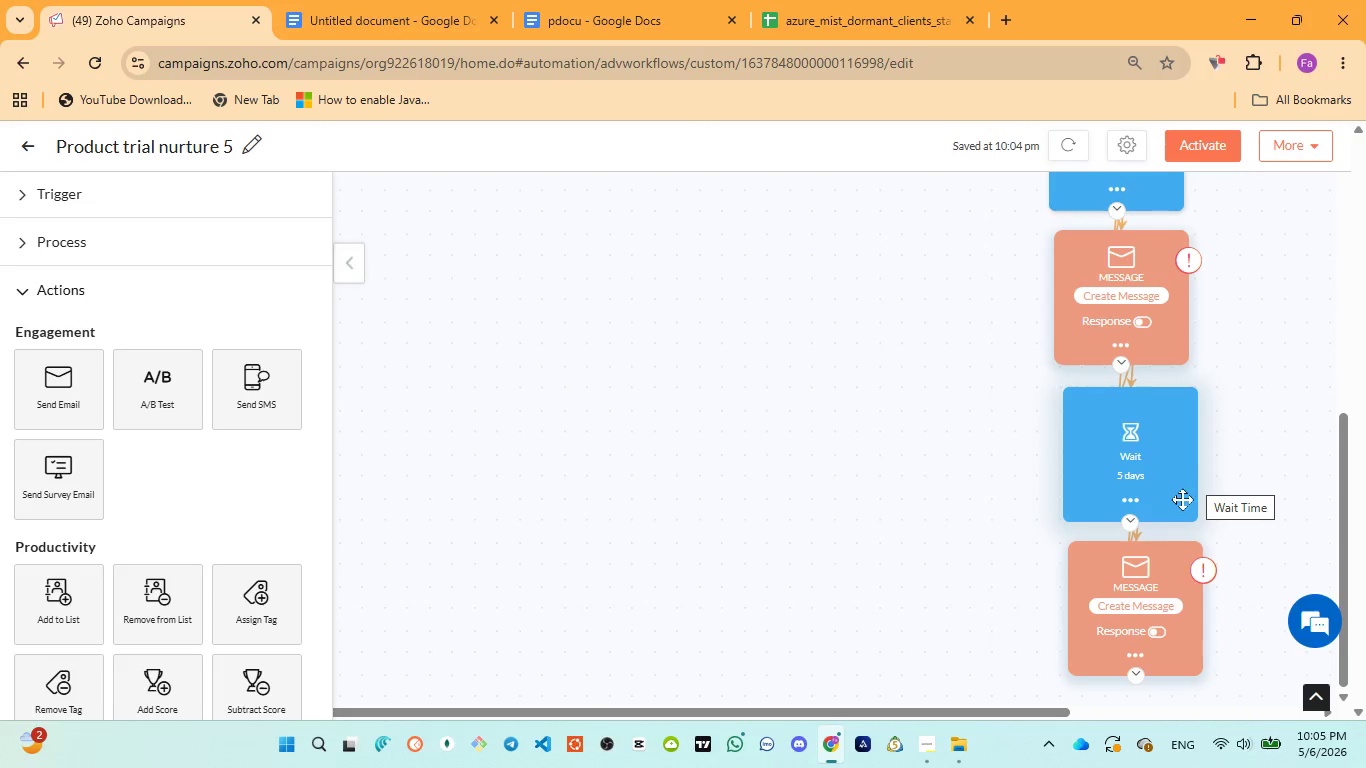 
left_click([1182, 499])
 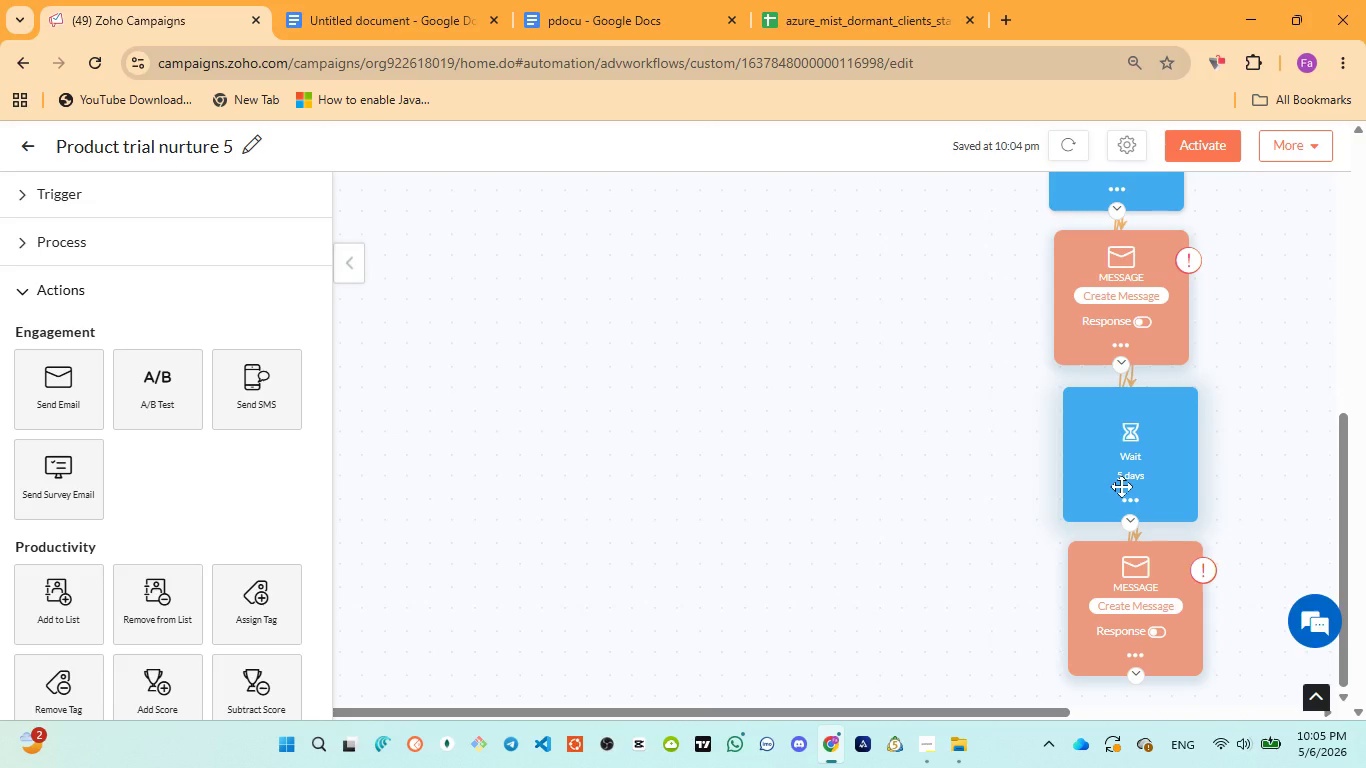 
left_click([1121, 486])
 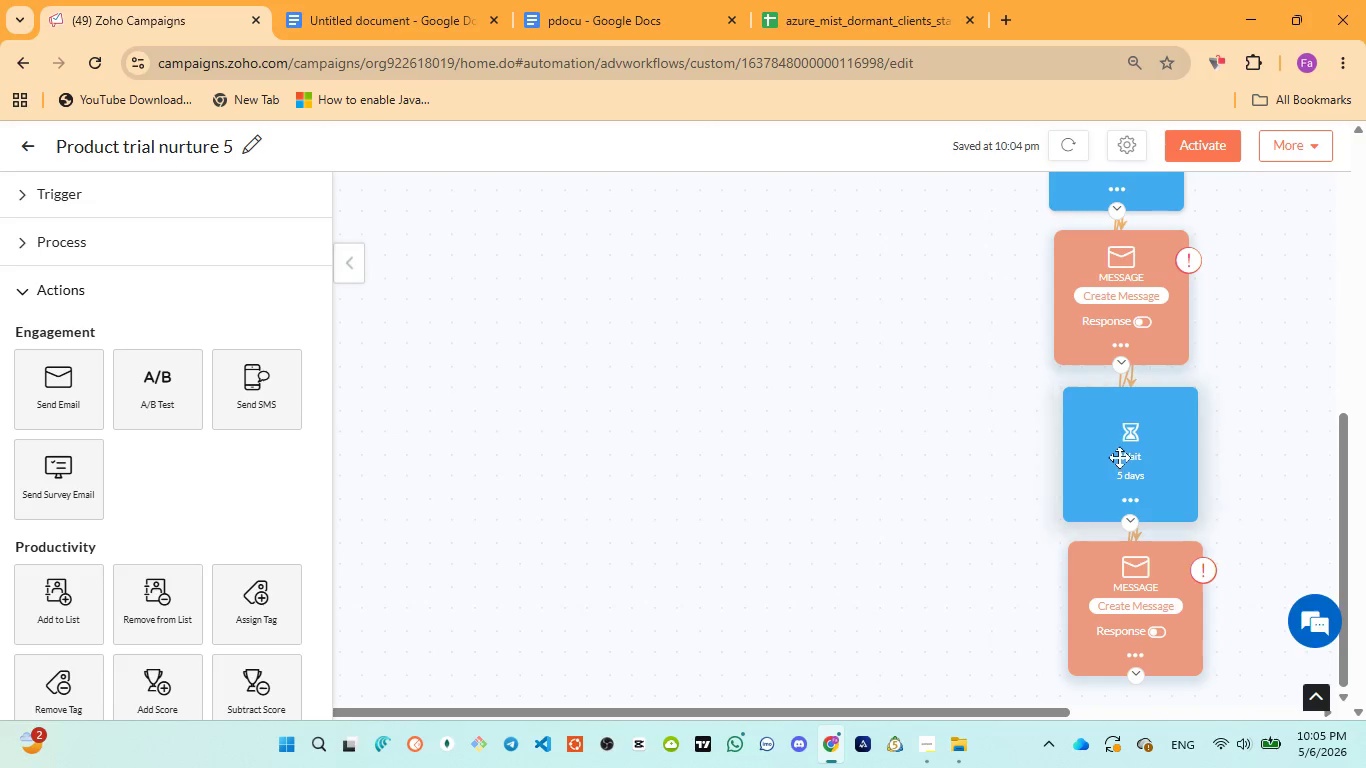 
left_click([1119, 455])
 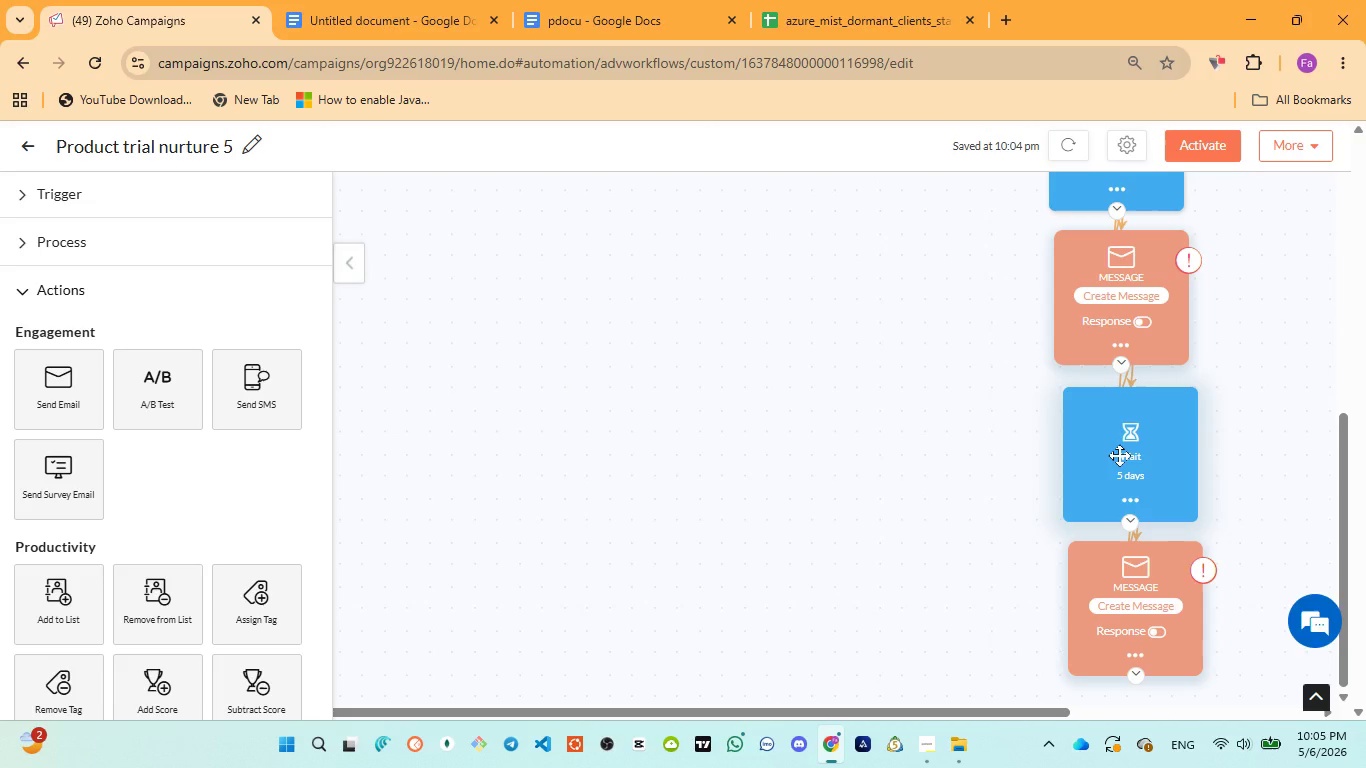 
double_click([1119, 455])
 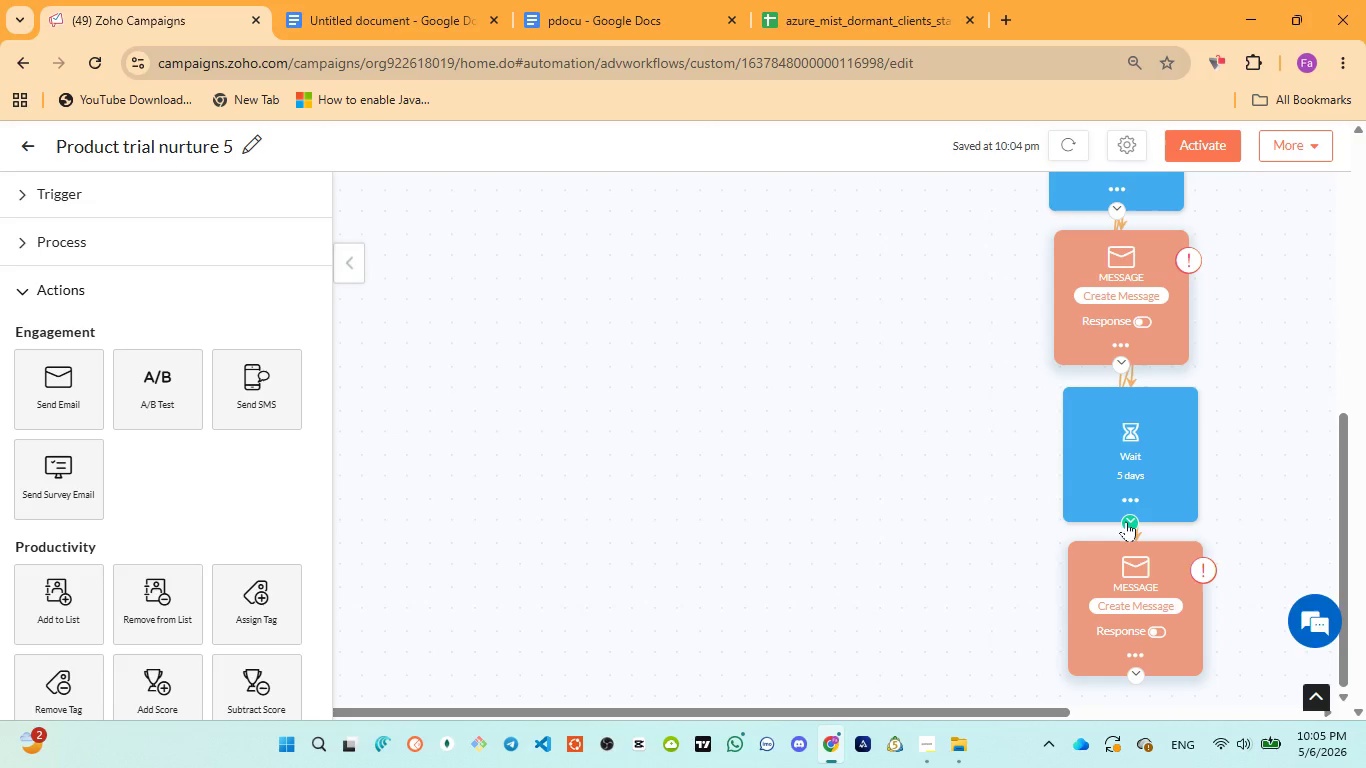 
left_click([1126, 517])
 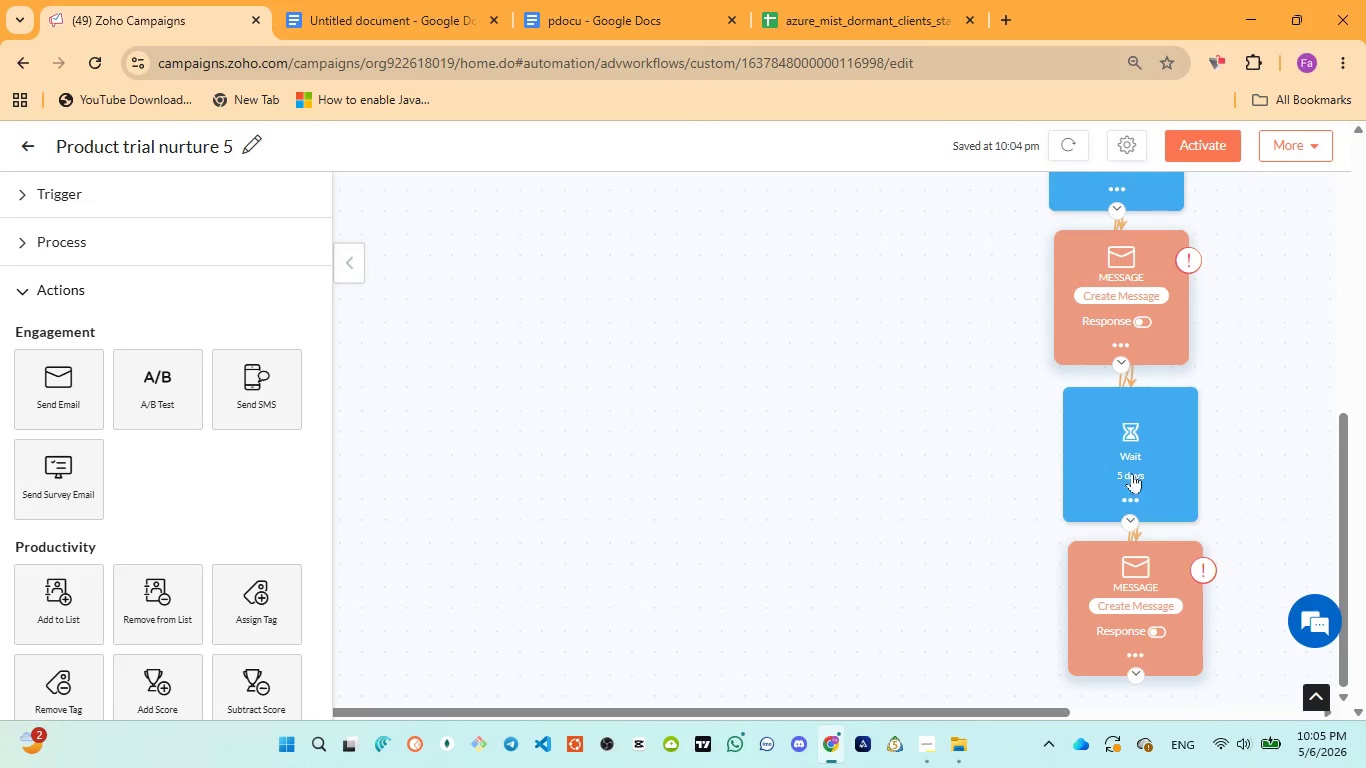 
wait(7.17)
 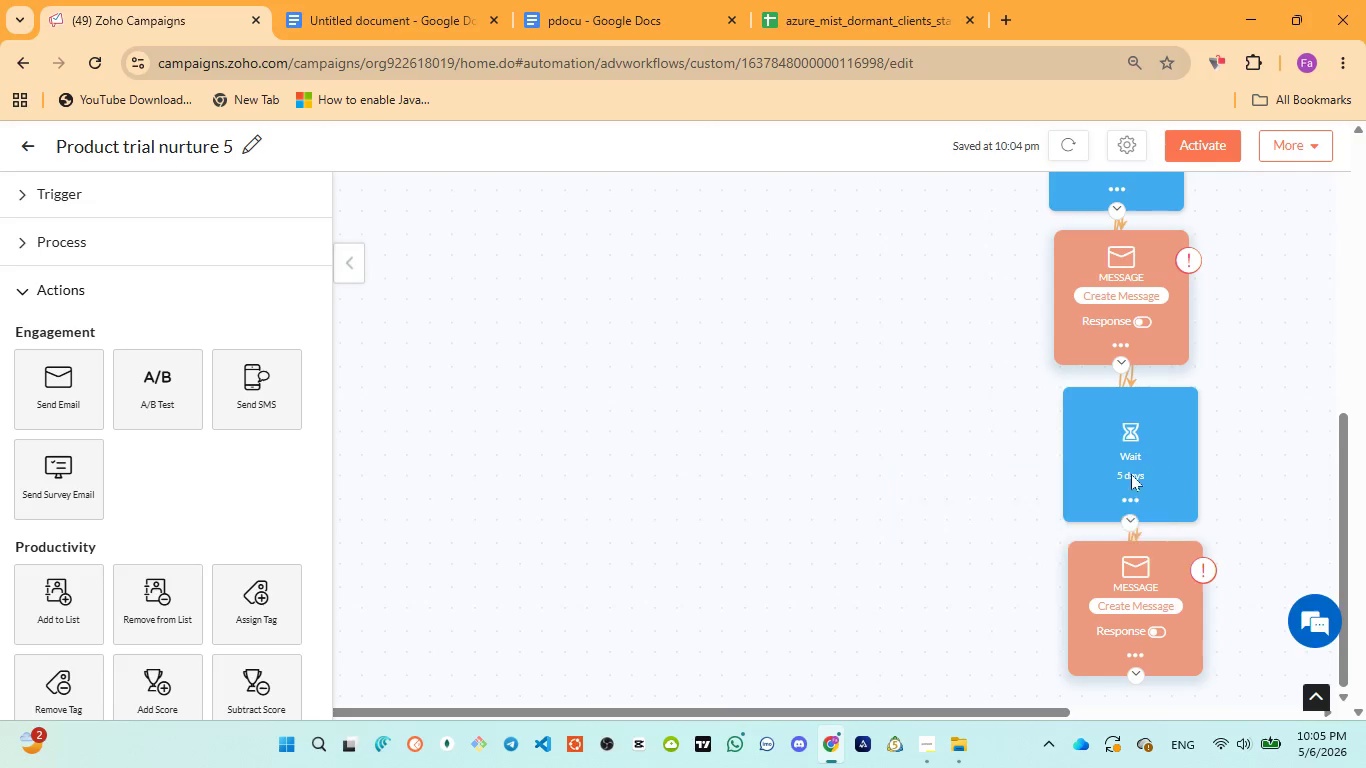 
left_click([1132, 473])
 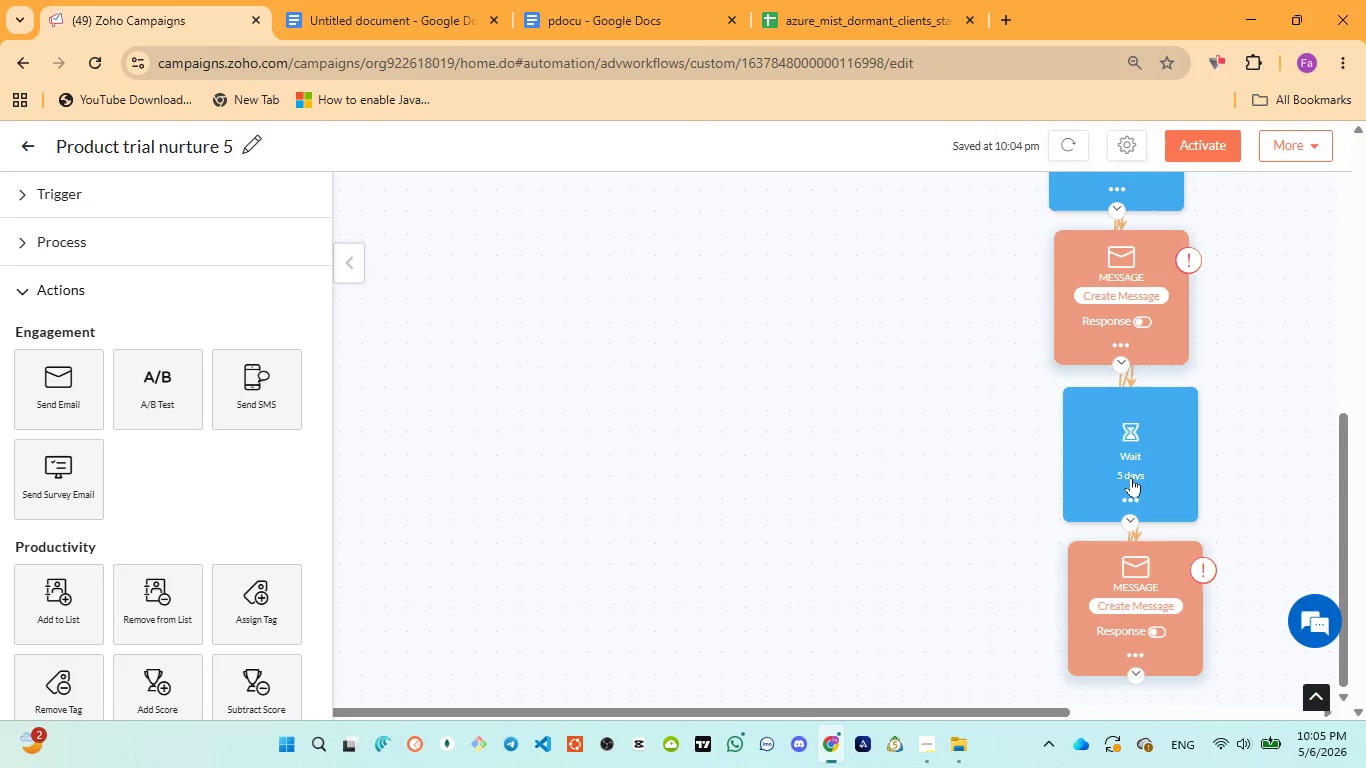 
left_click([1131, 478])
 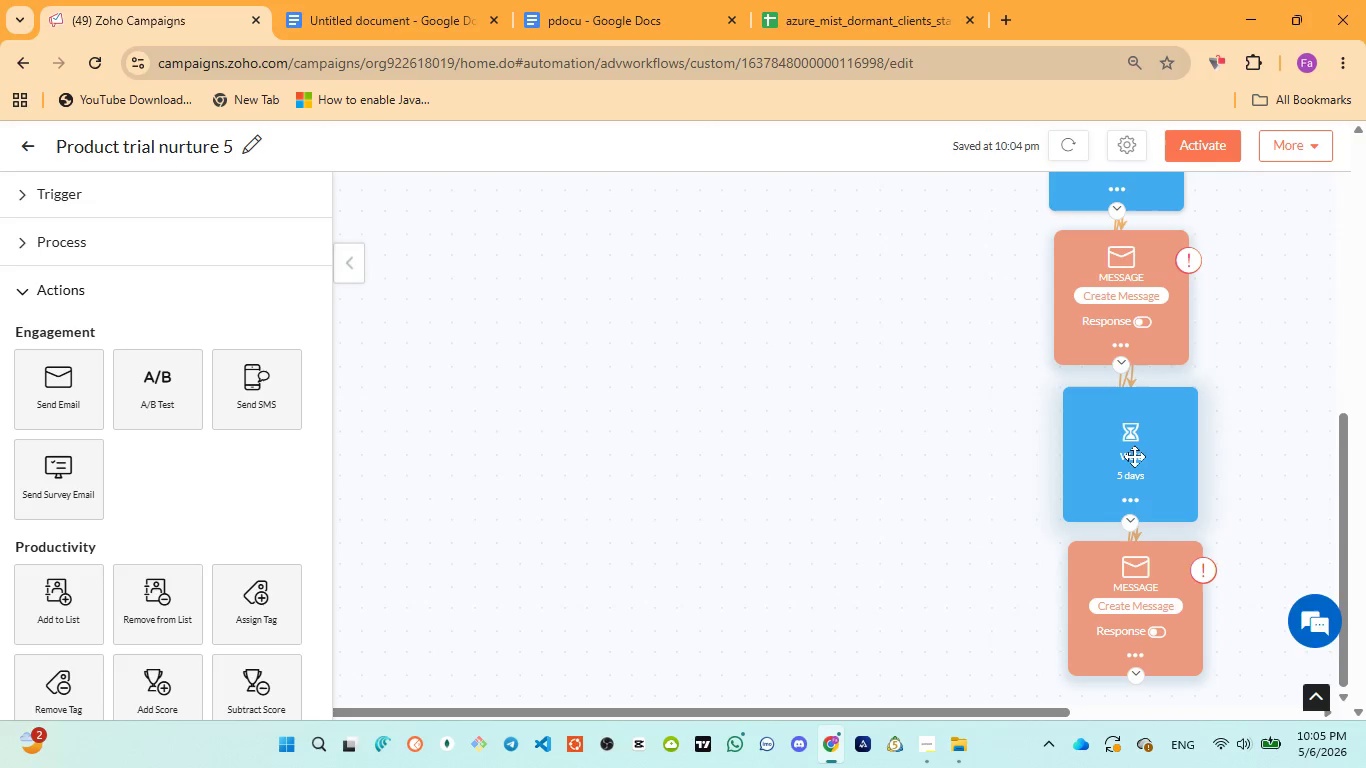 
double_click([1134, 456])
 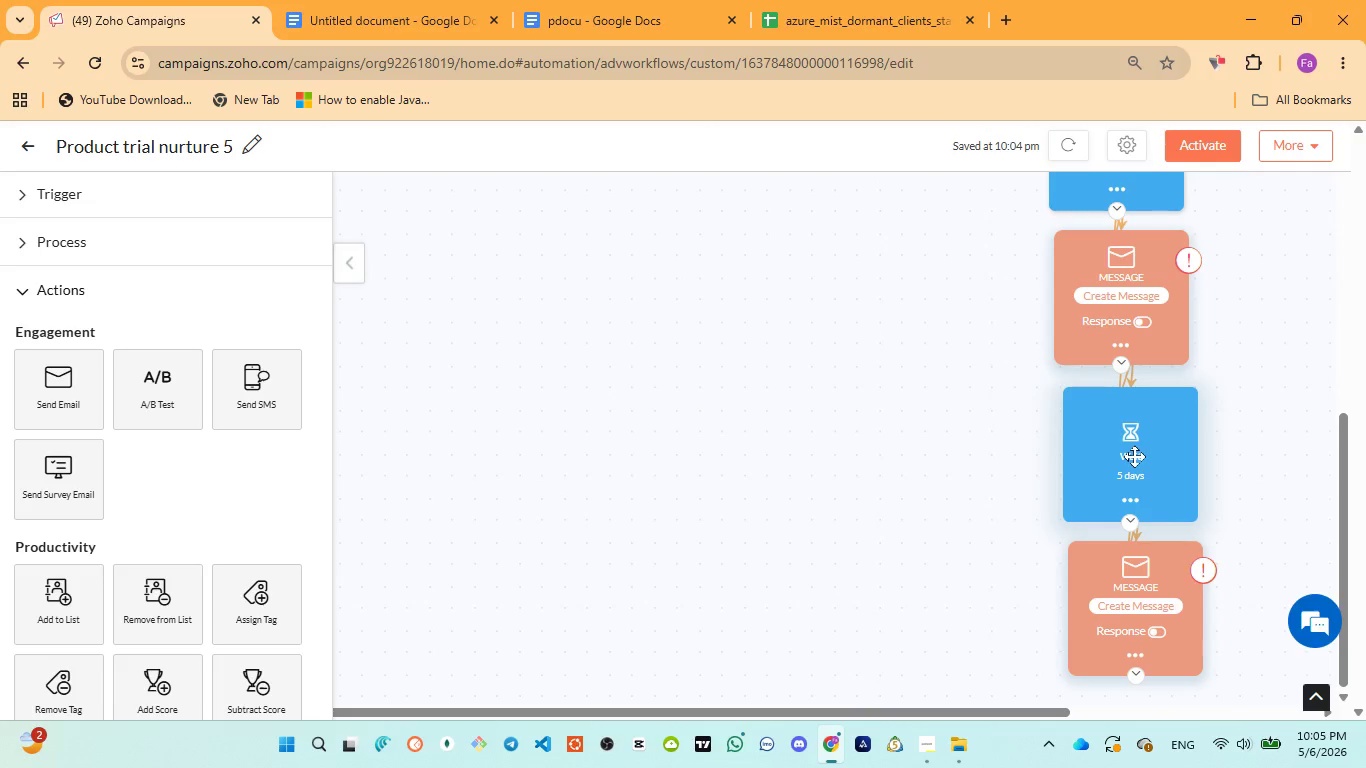 
triple_click([1134, 456])
 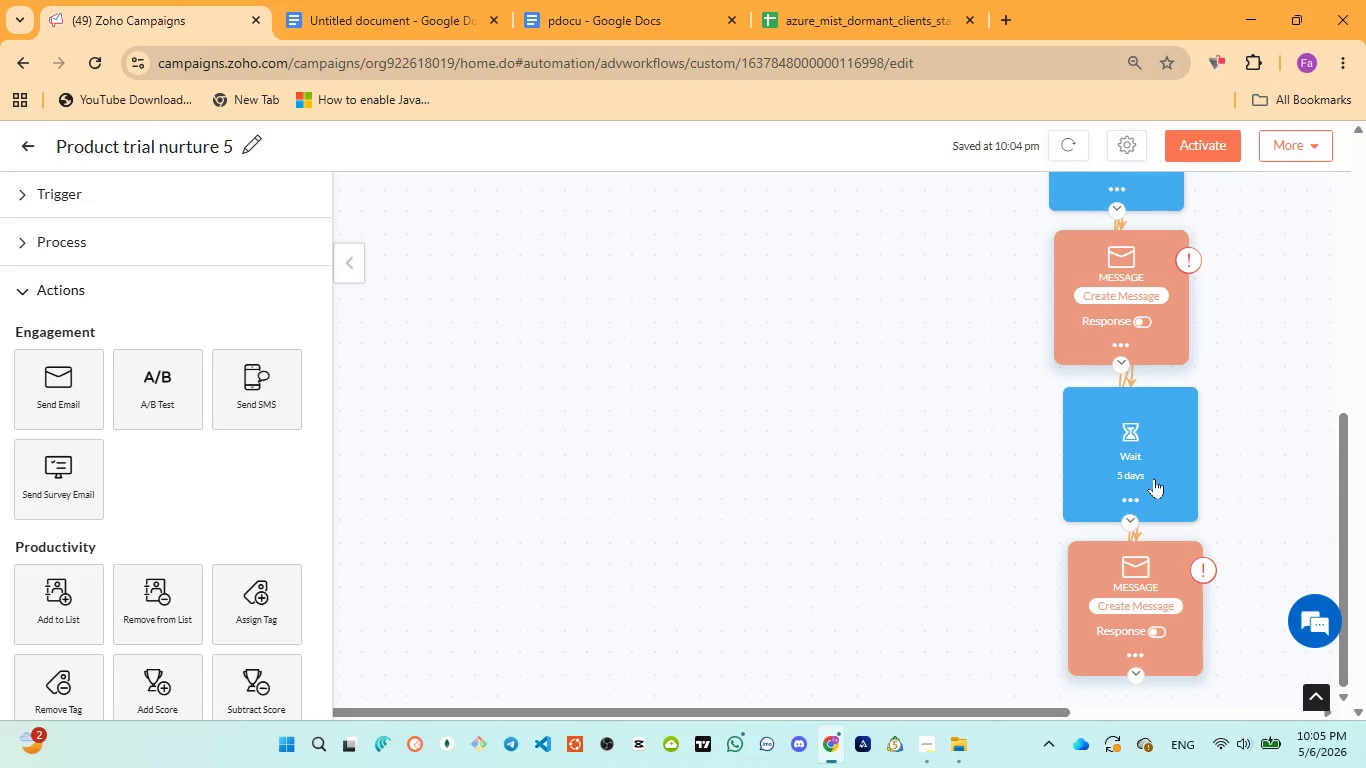 
left_click([1154, 478])
 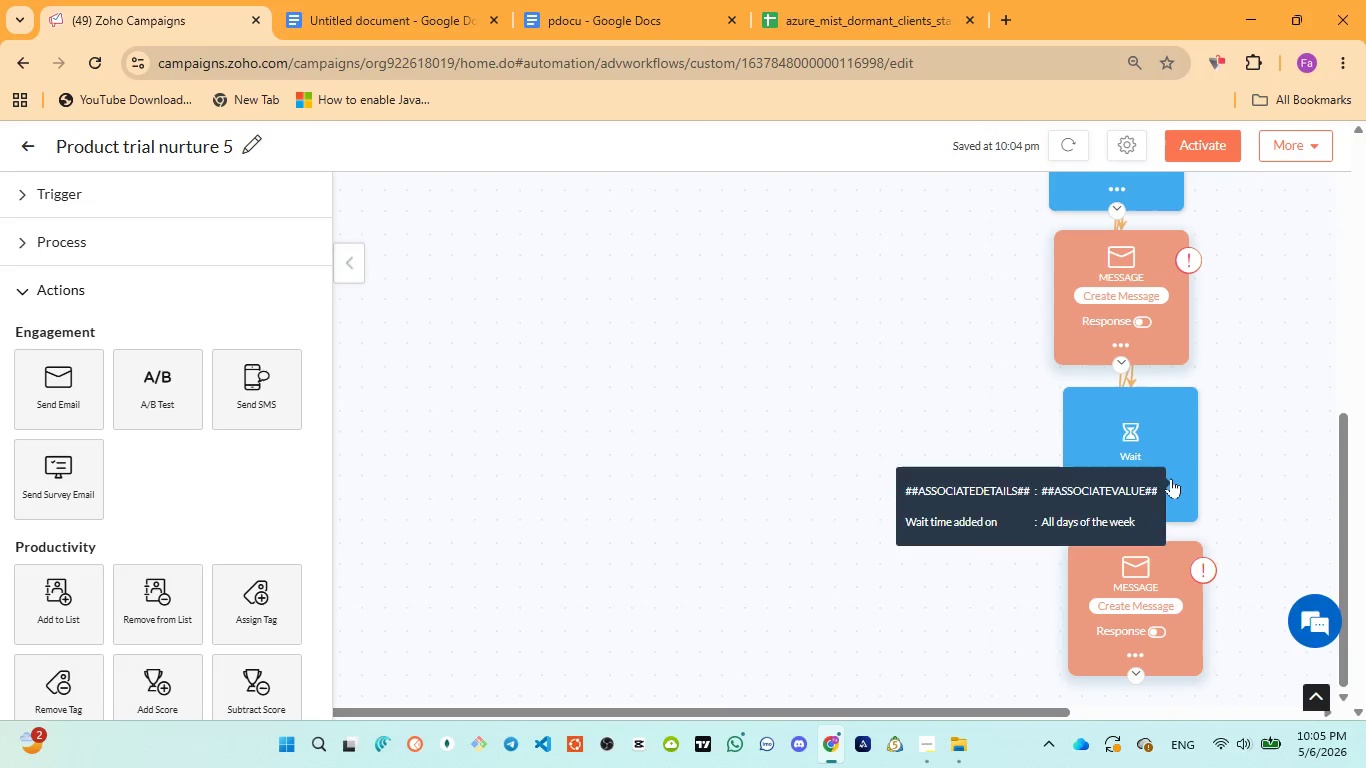 
left_click([1171, 478])
 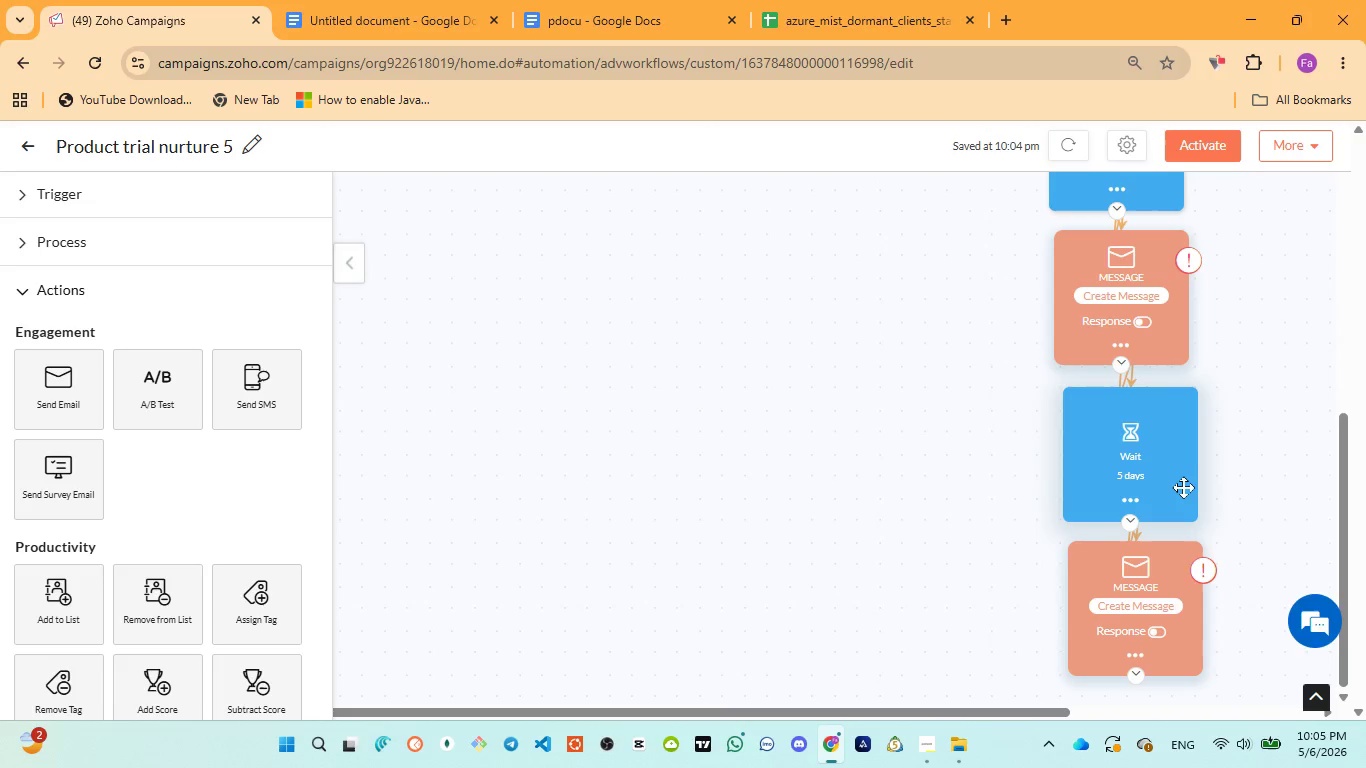 
left_click([1183, 487])
 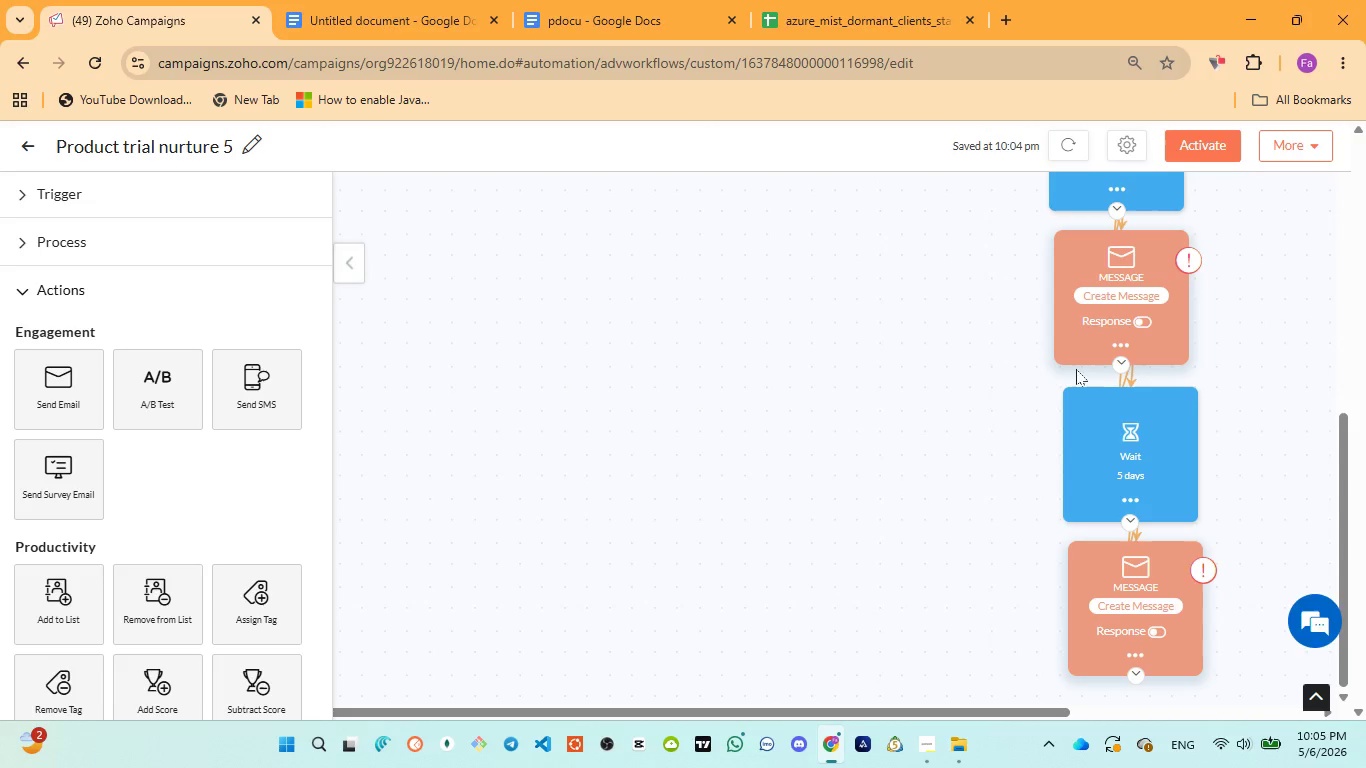 
mouse_move([1082, 470])
 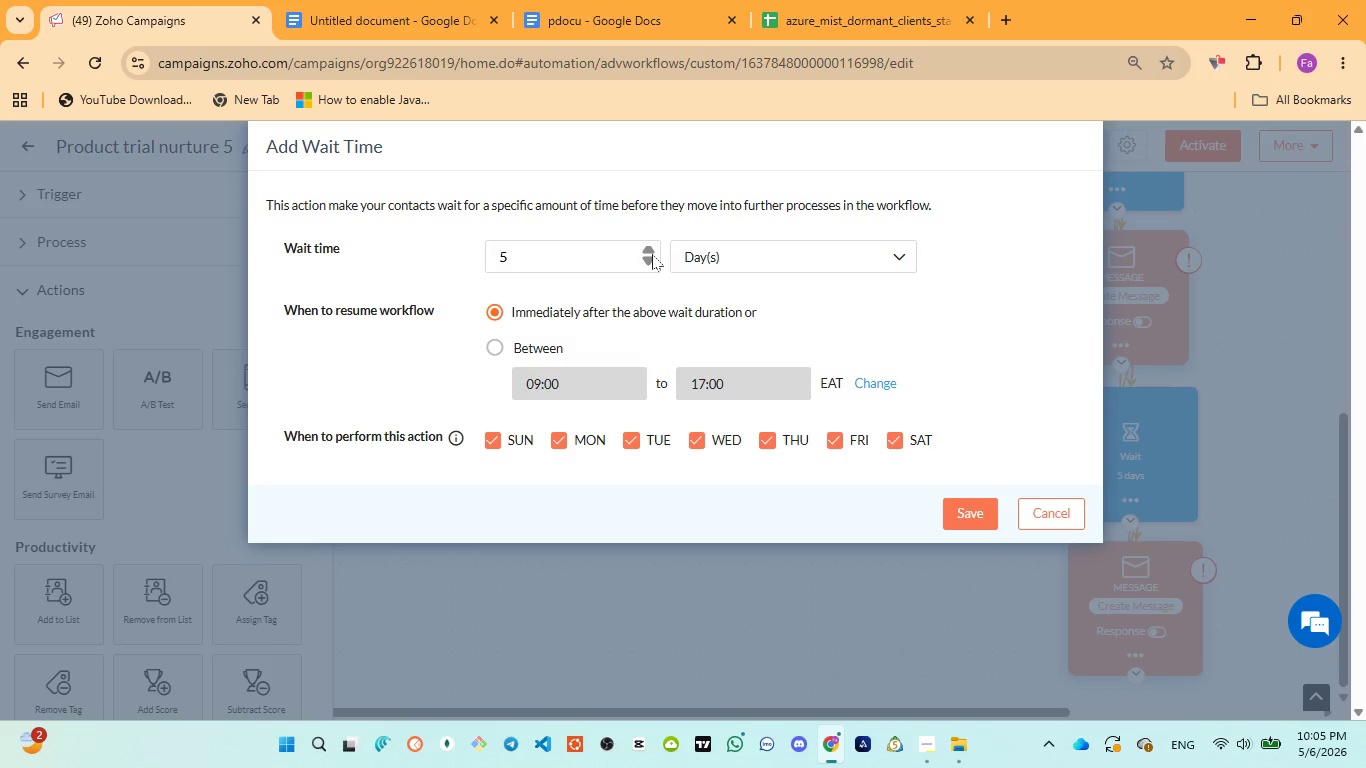 
left_click([652, 254])
 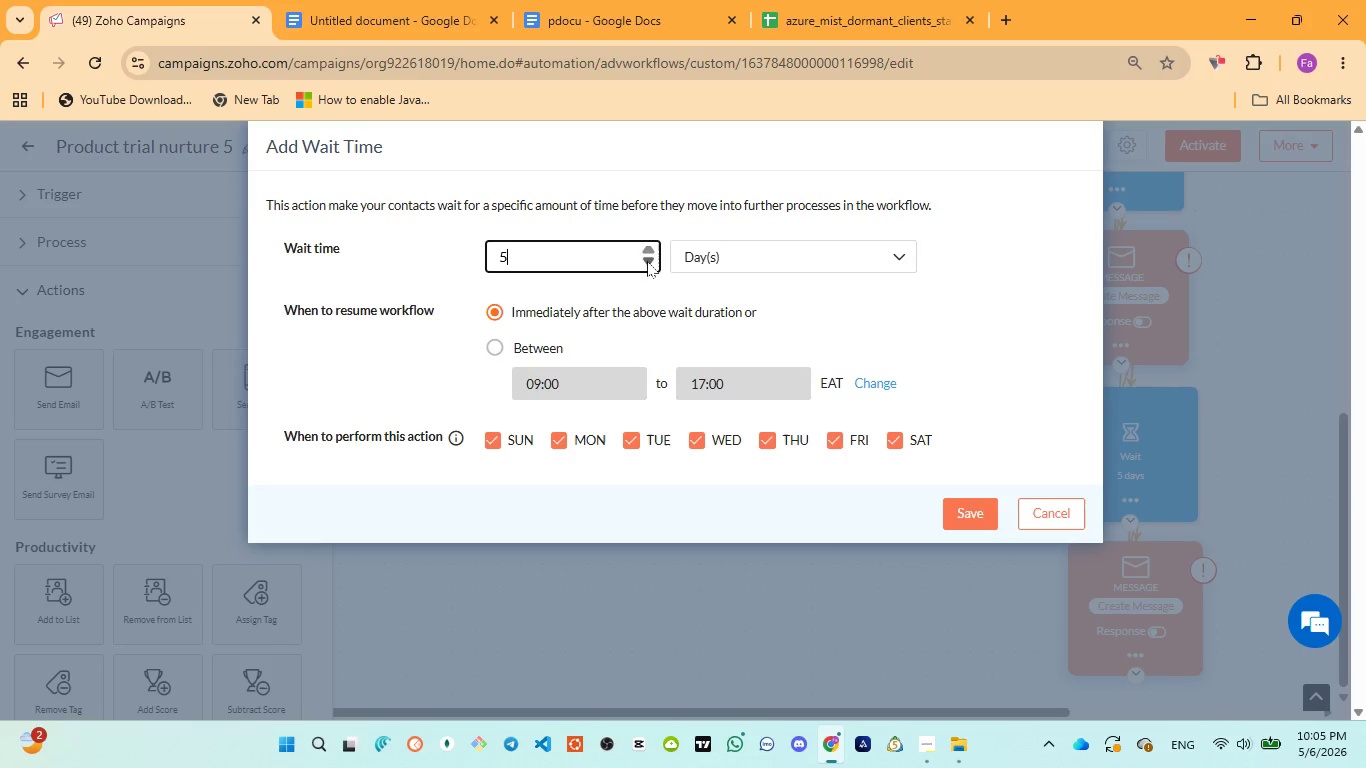 
double_click([647, 261])
 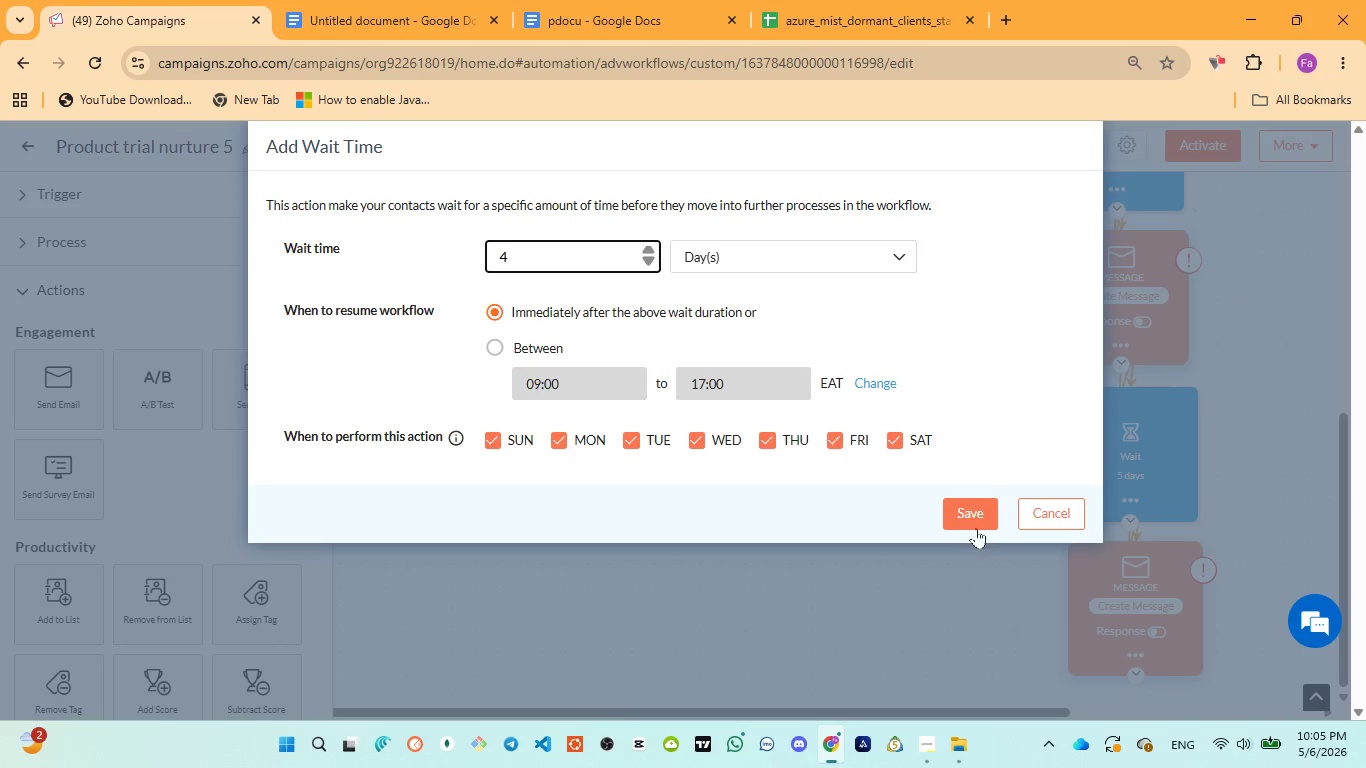 
left_click([972, 515])
 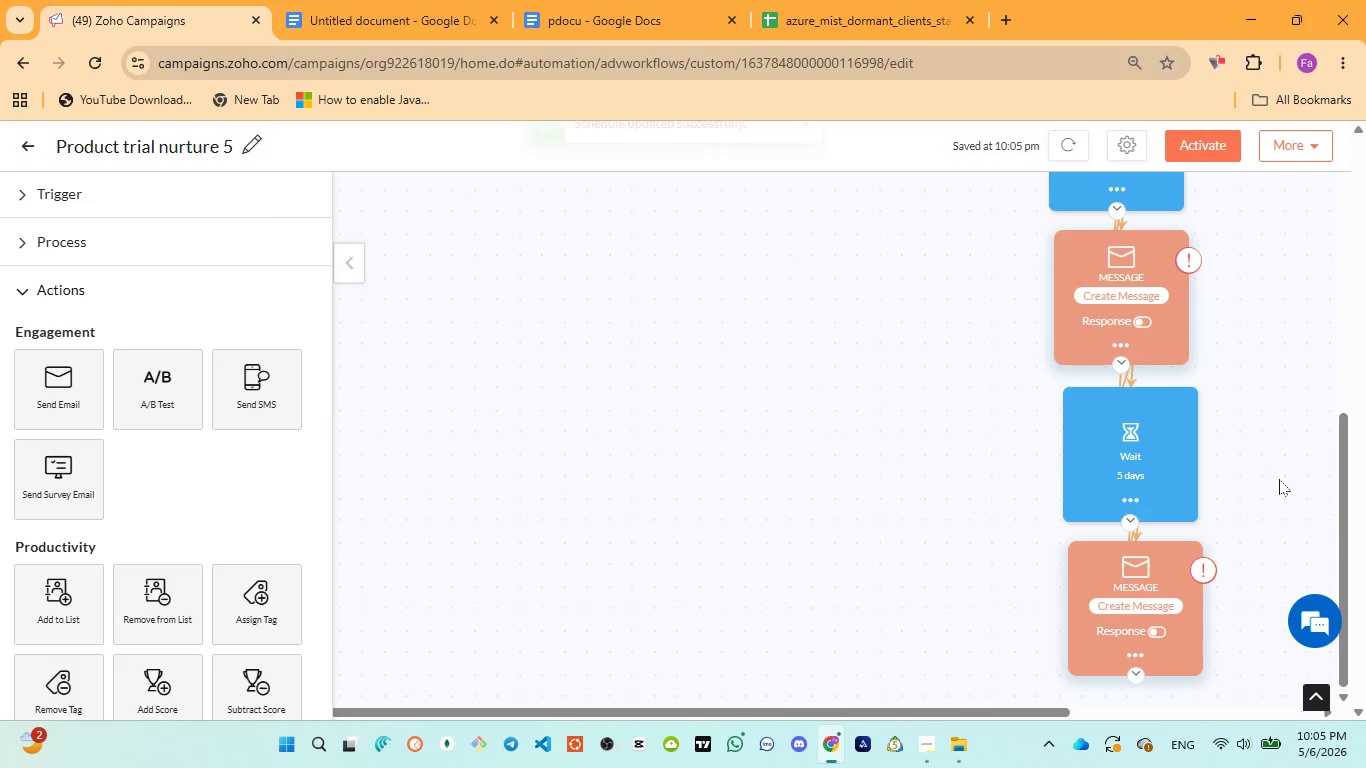 
scroll: coordinate [1279, 470], scroll_direction: up, amount: 5.0
 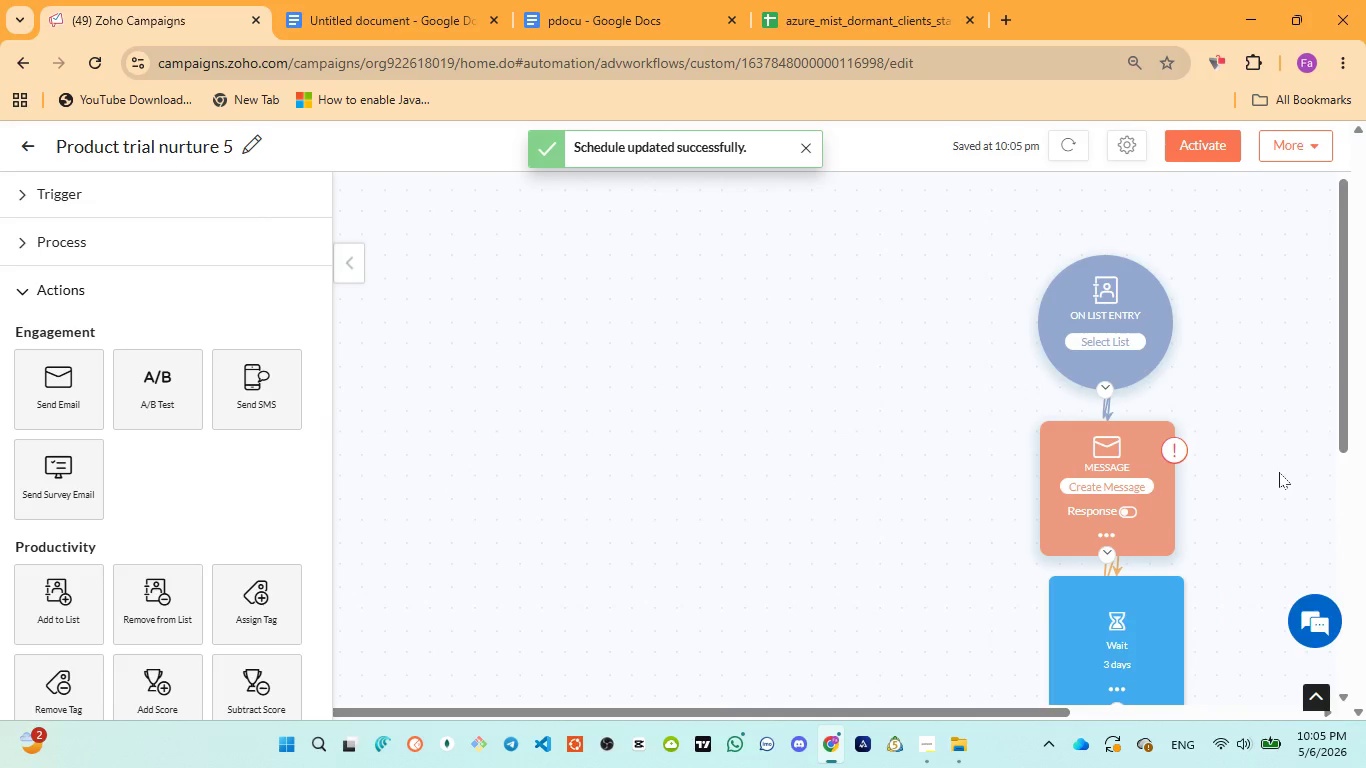 
scroll: coordinate [1227, 494], scroll_direction: down, amount: 5.0
 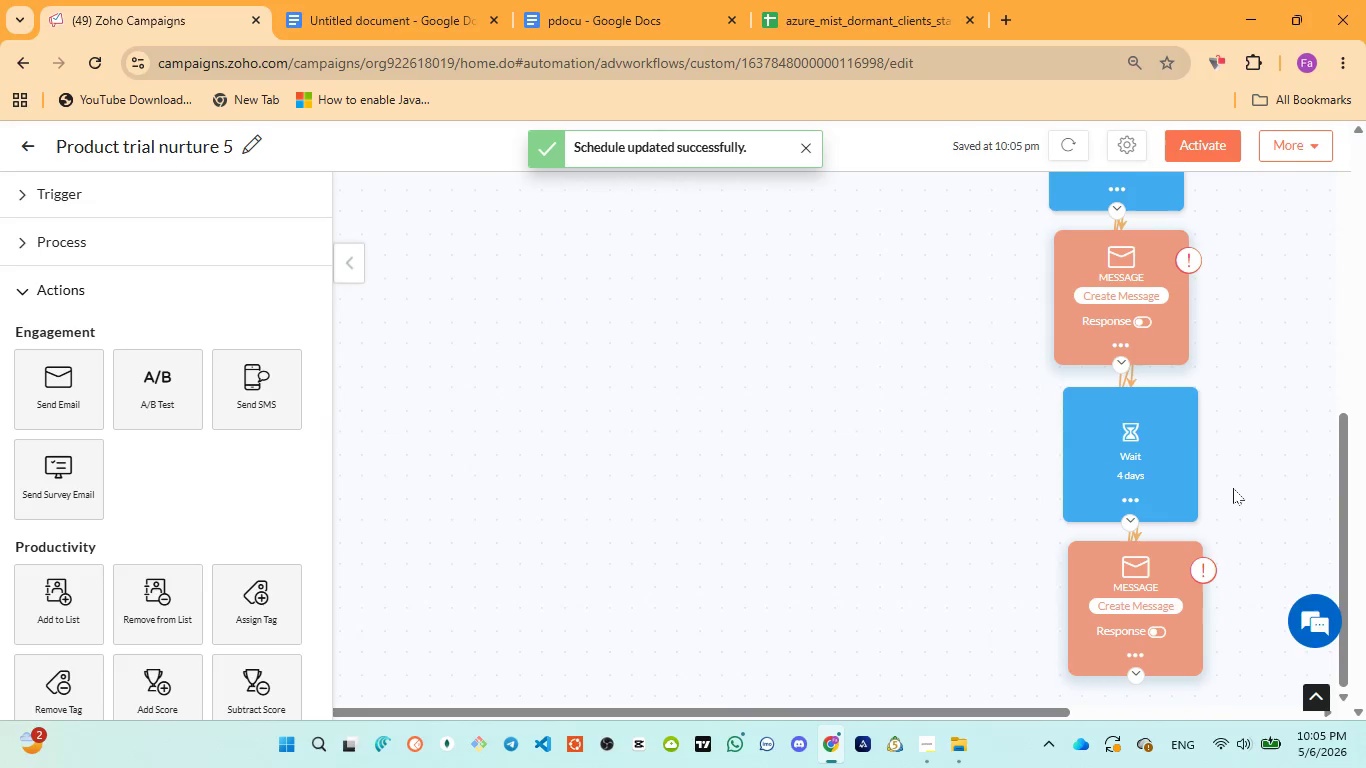 
scroll: coordinate [1237, 488], scroll_direction: up, amount: 2.0
 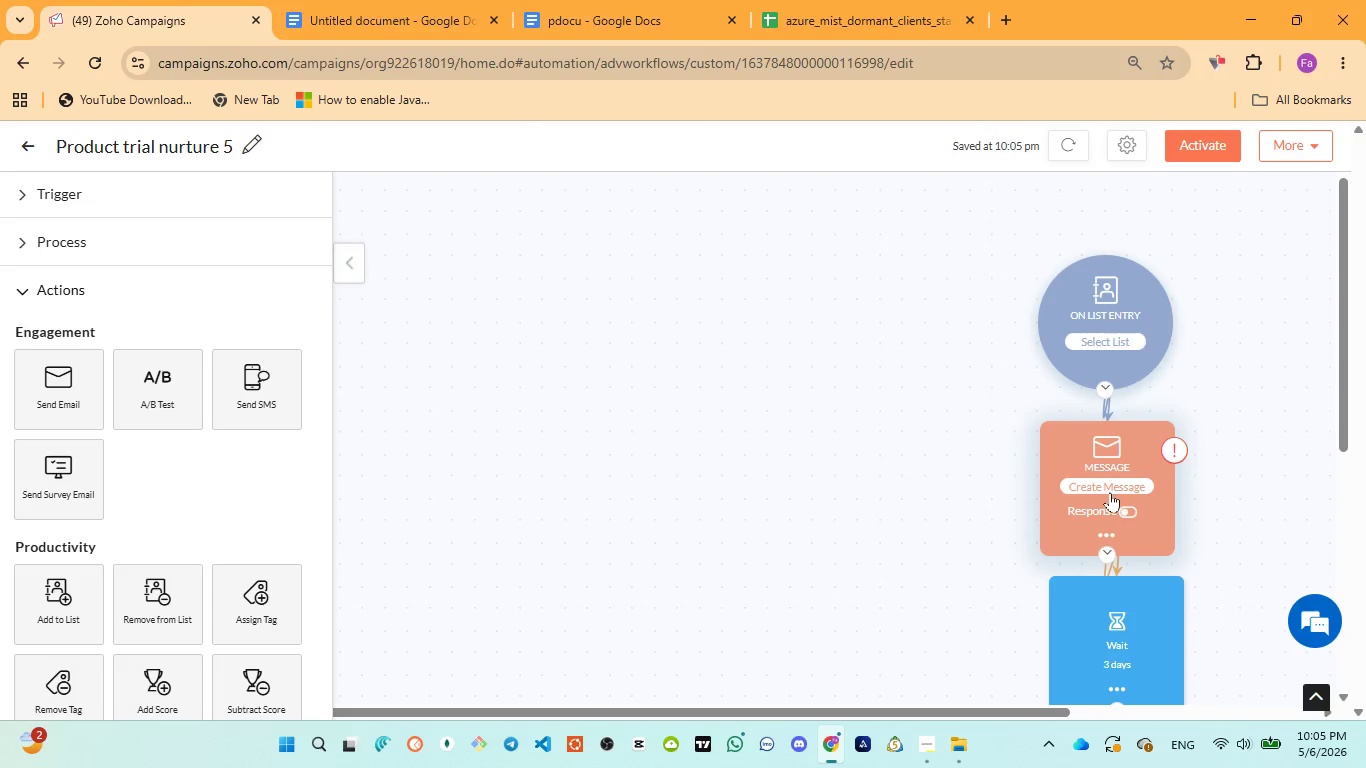 
left_click([1109, 491])
 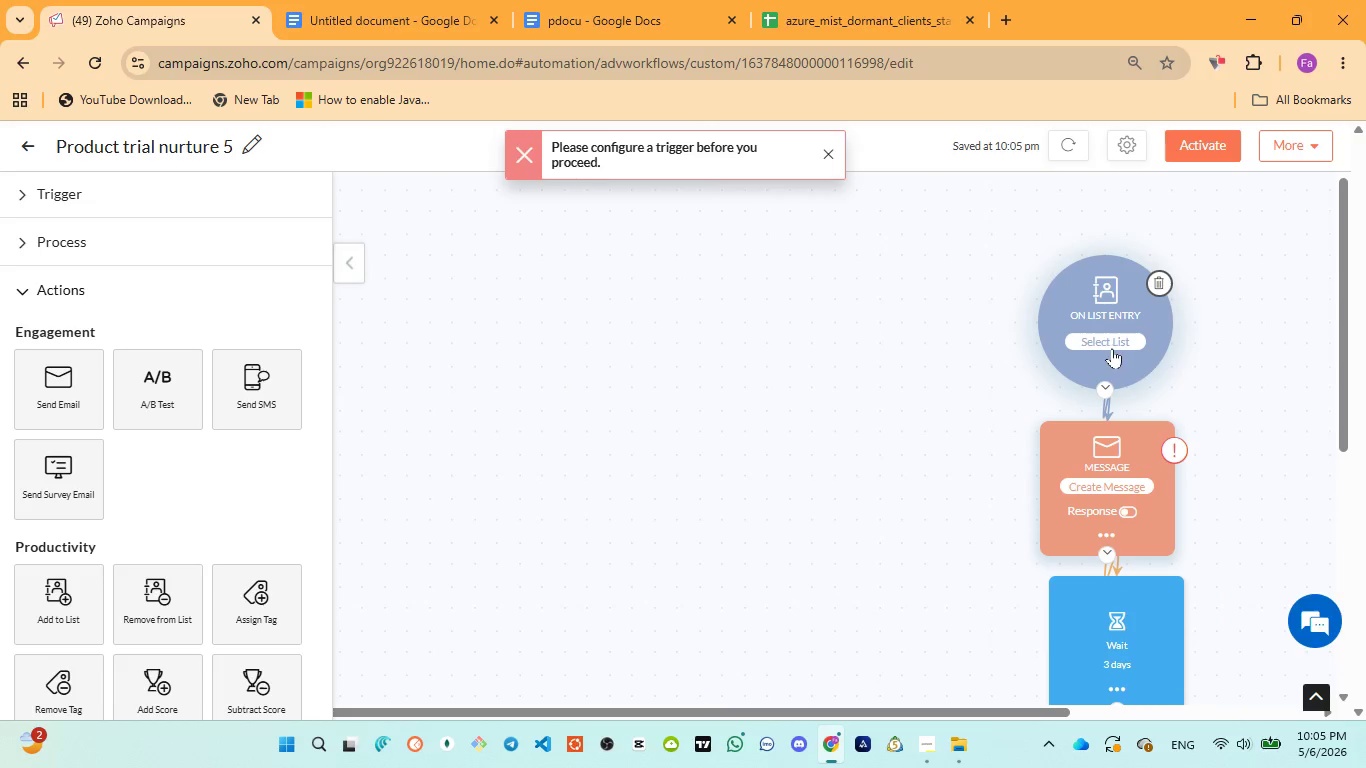 
left_click([645, 10])
 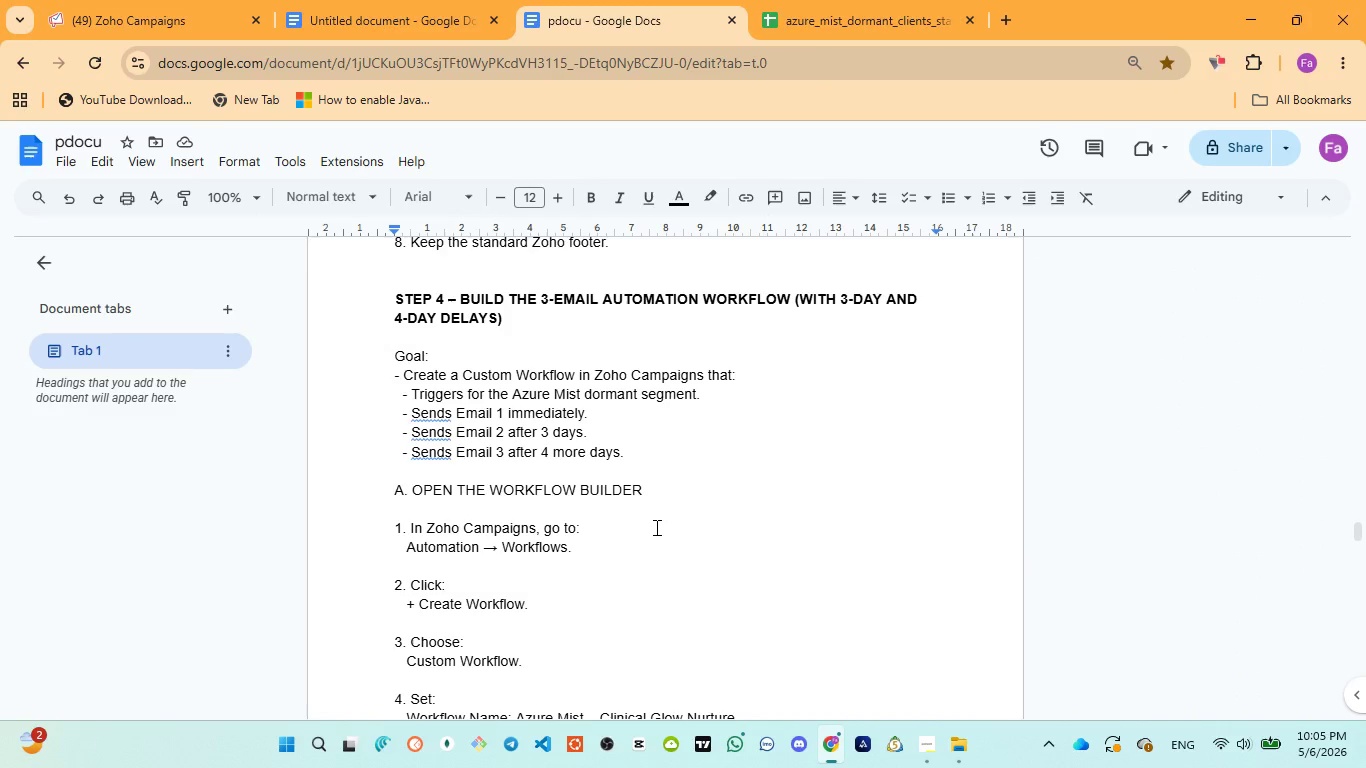 
scroll: coordinate [663, 525], scroll_direction: down, amount: 3.0
 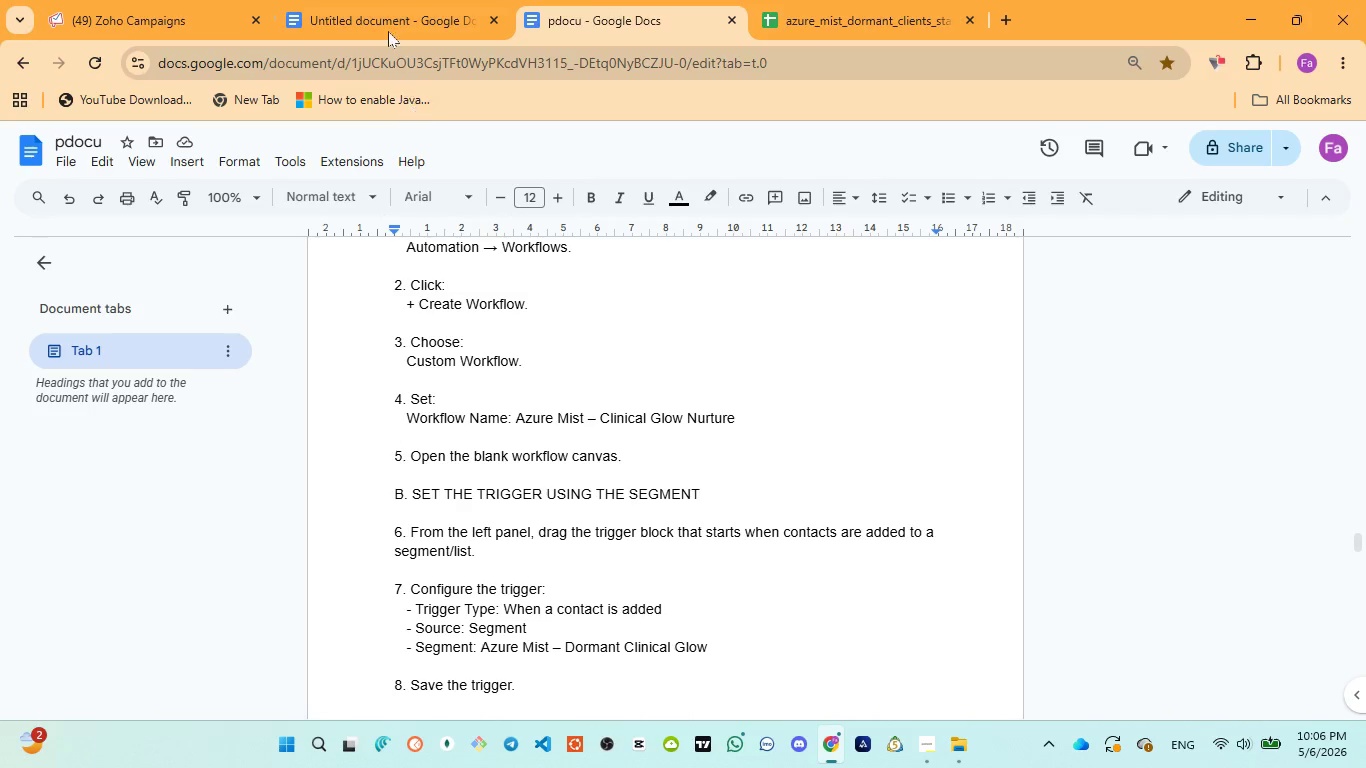 
left_click([379, 12])
 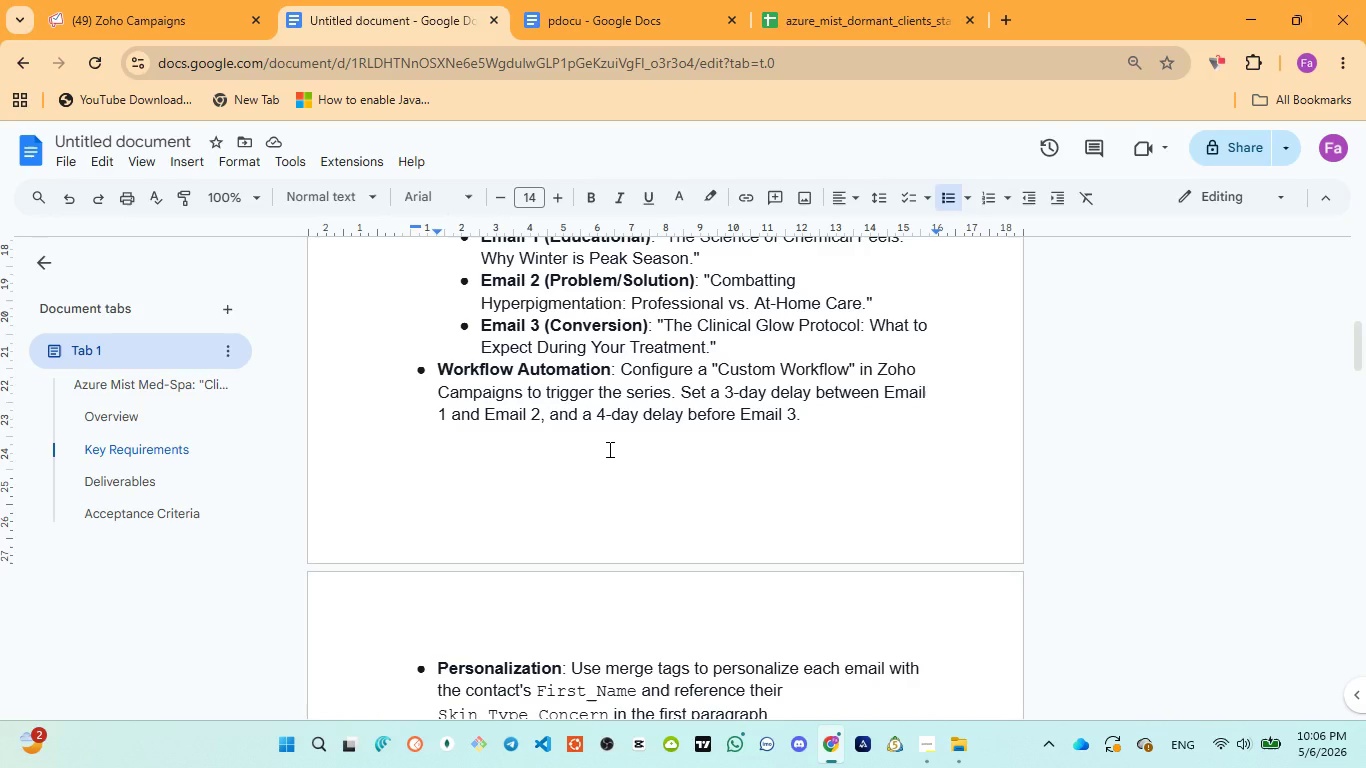 
wait(5.55)
 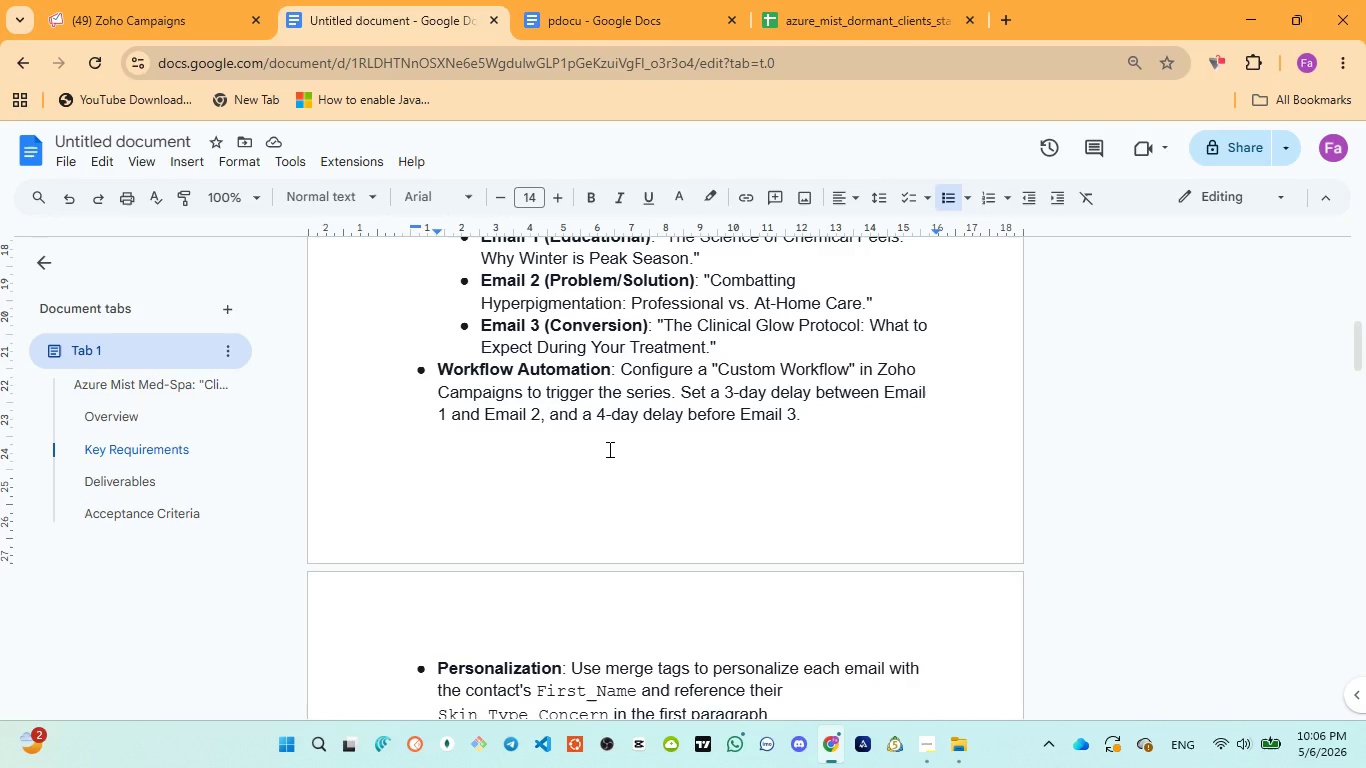 
scroll: coordinate [609, 450], scroll_direction: down, amount: 2.0
 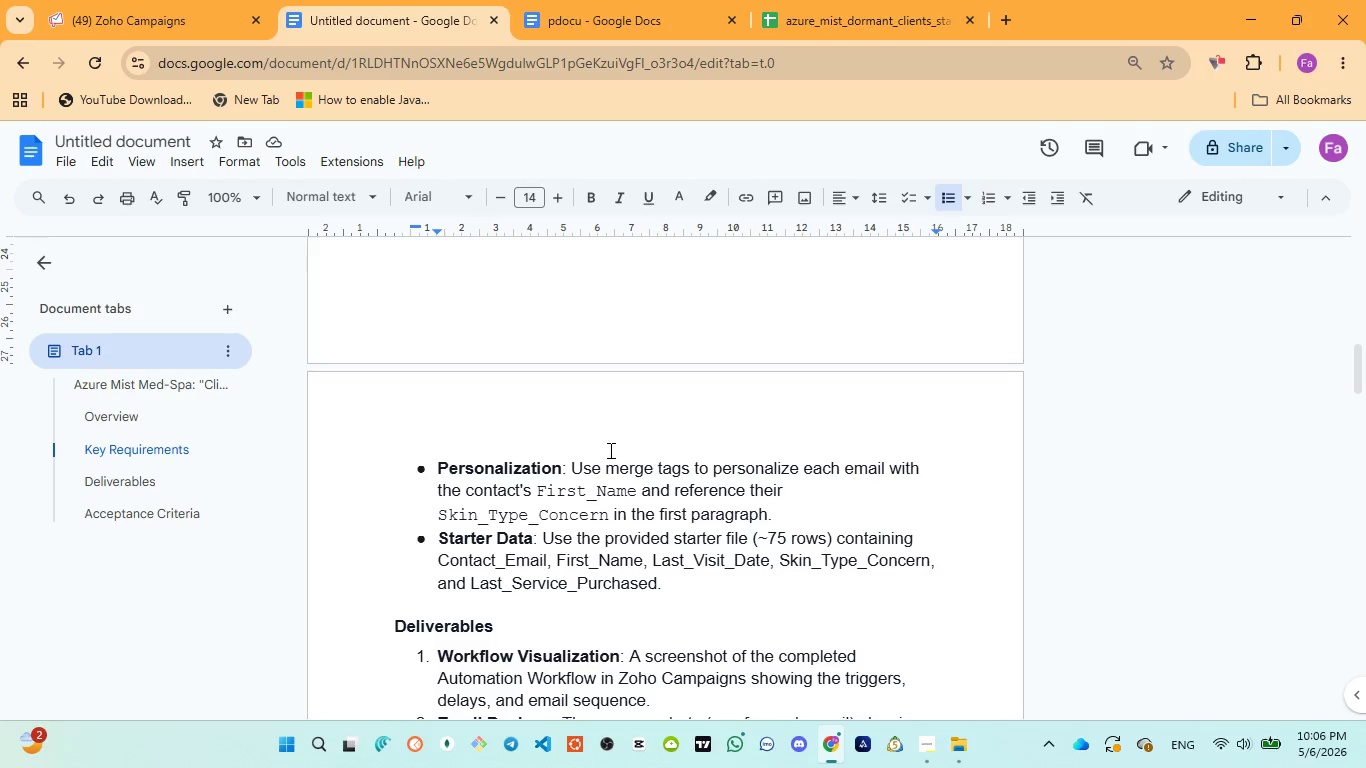 
scroll: coordinate [609, 450], scroll_direction: up, amount: 1.0
 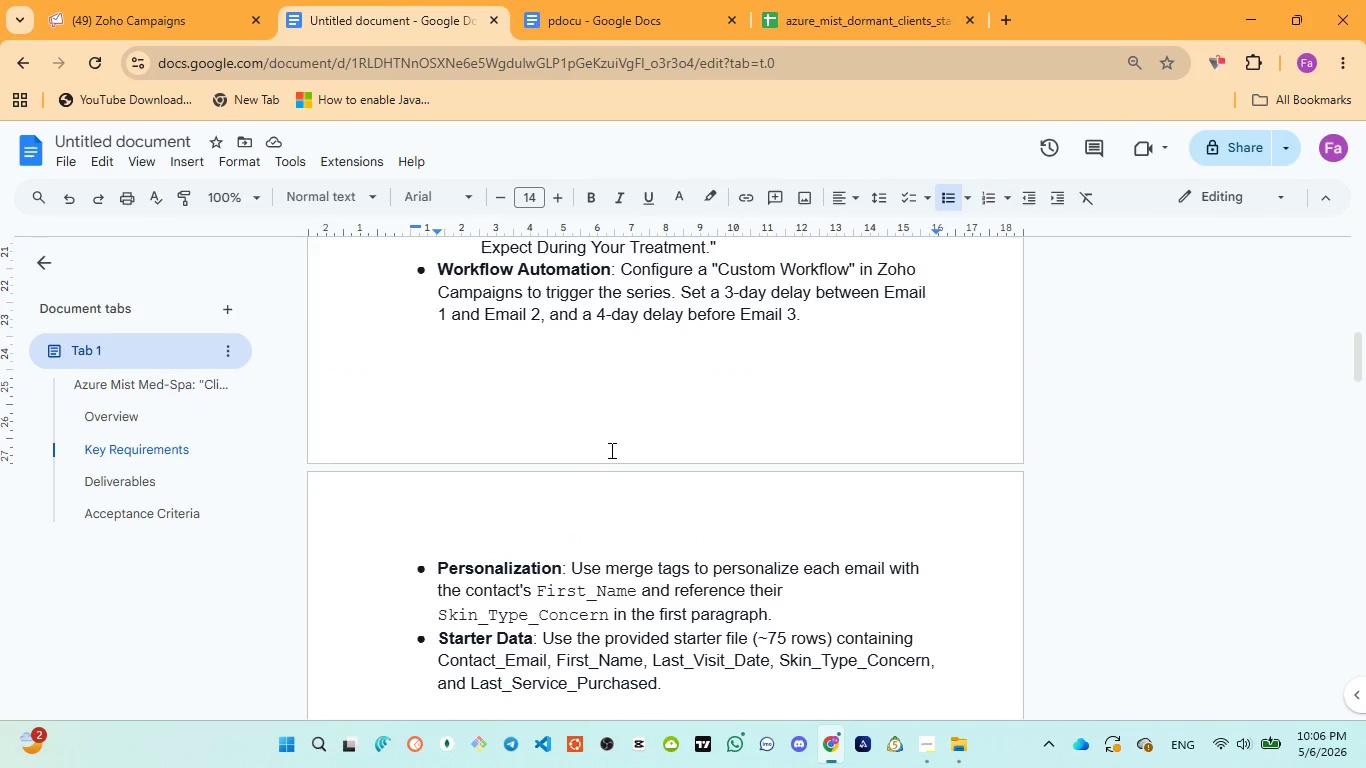 
wait(5.09)
 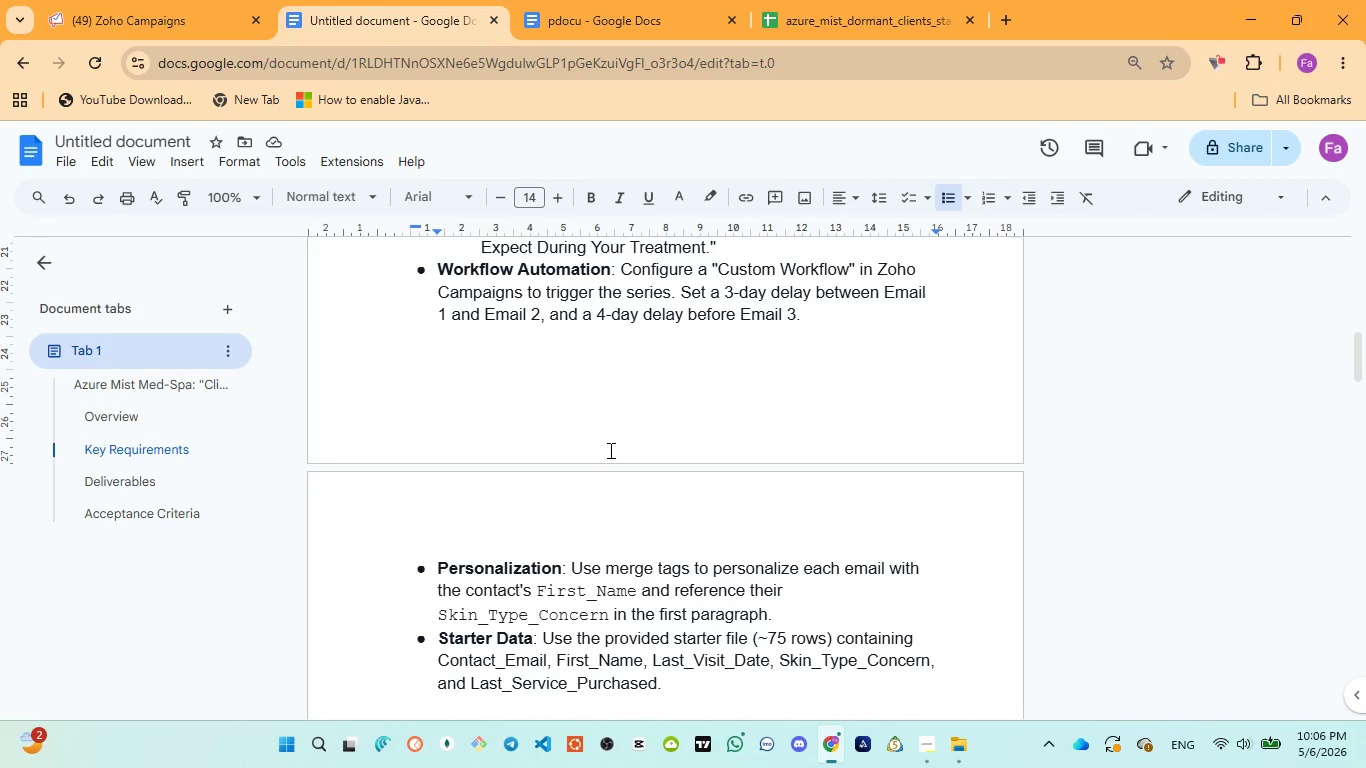 
scroll: coordinate [610, 450], scroll_direction: down, amount: 2.0
 